 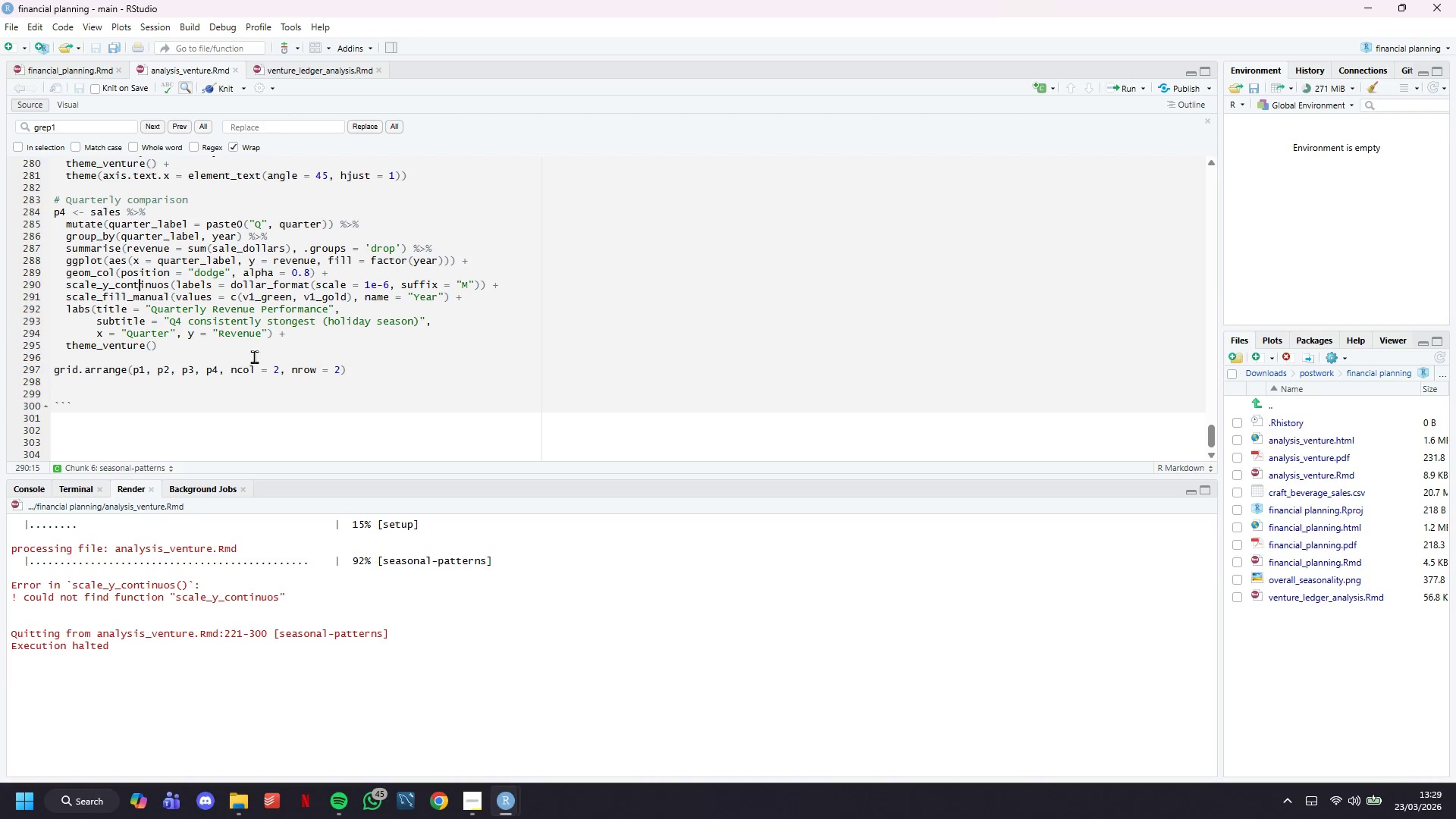 
key(ArrowRight)
 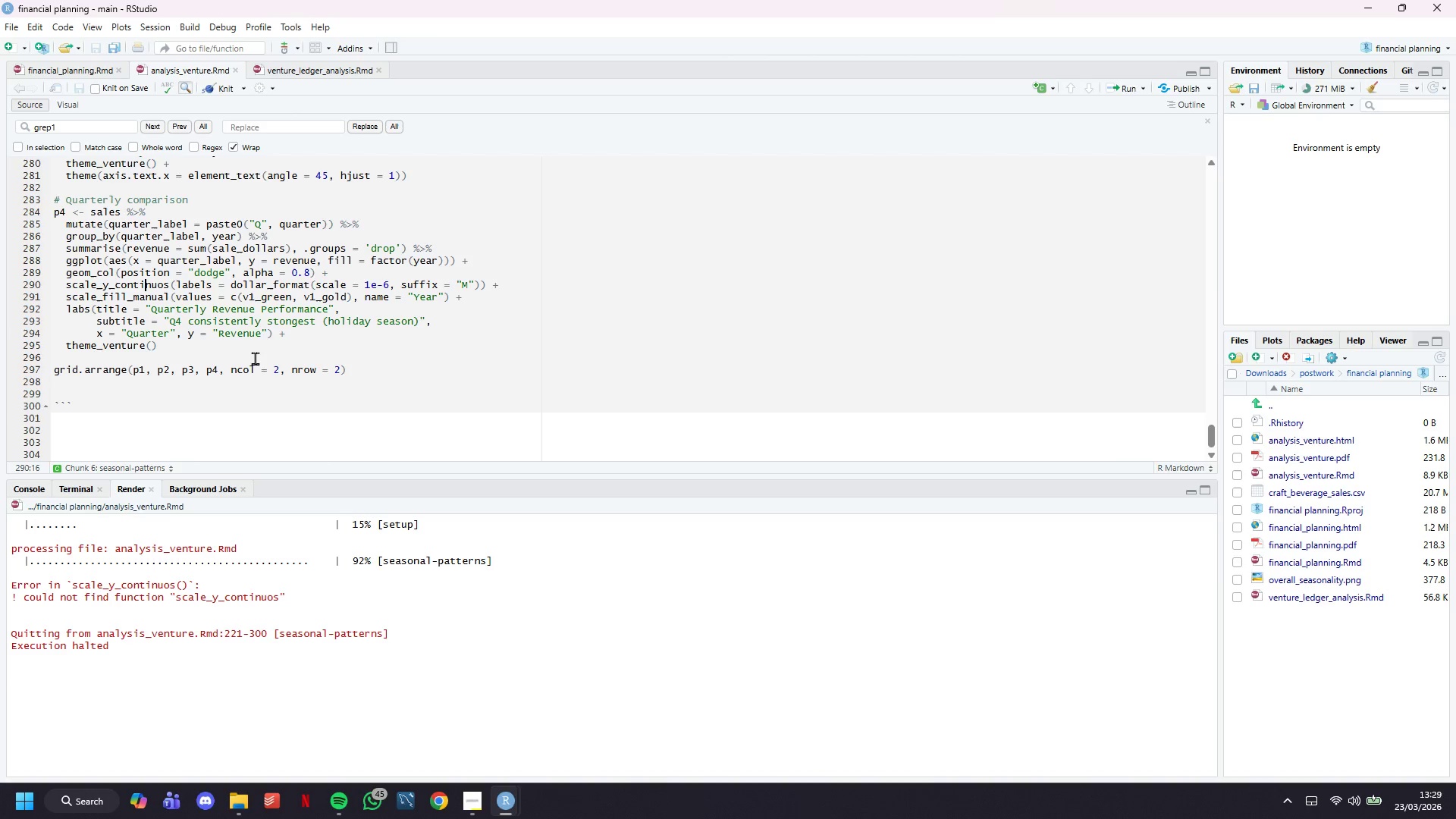 
key(ArrowRight)
 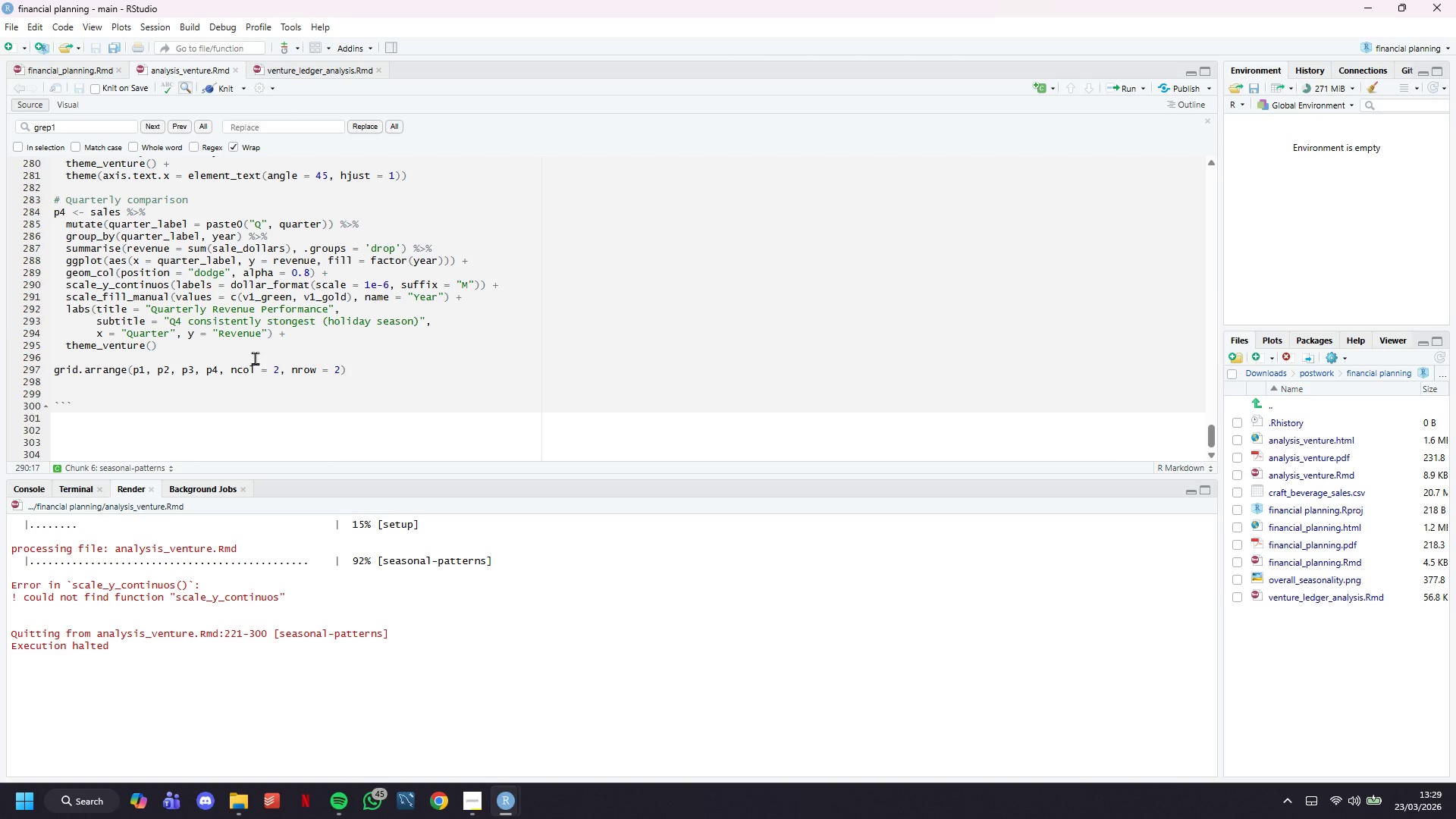 
key(ArrowRight)
 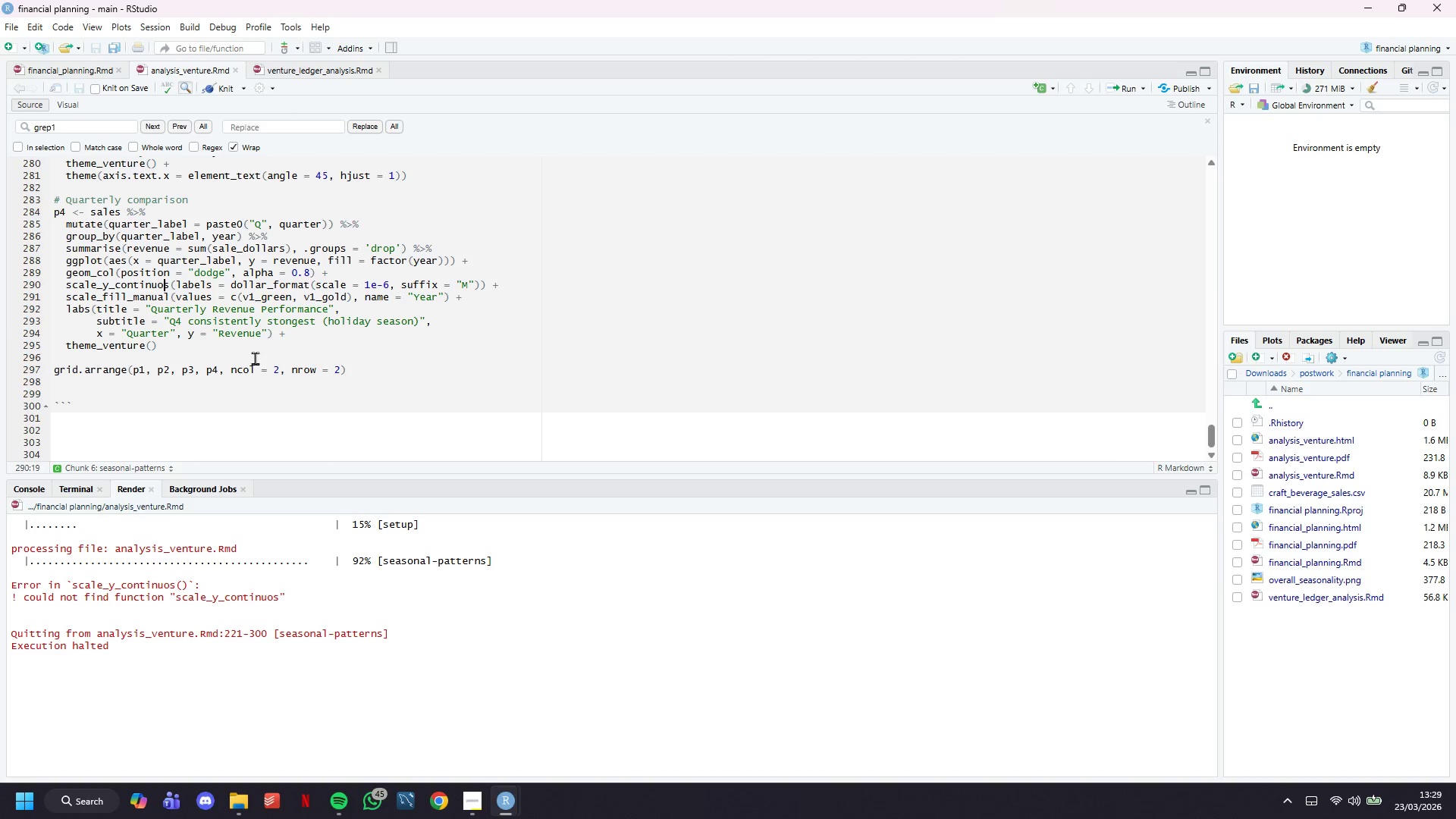 
key(ArrowRight)
 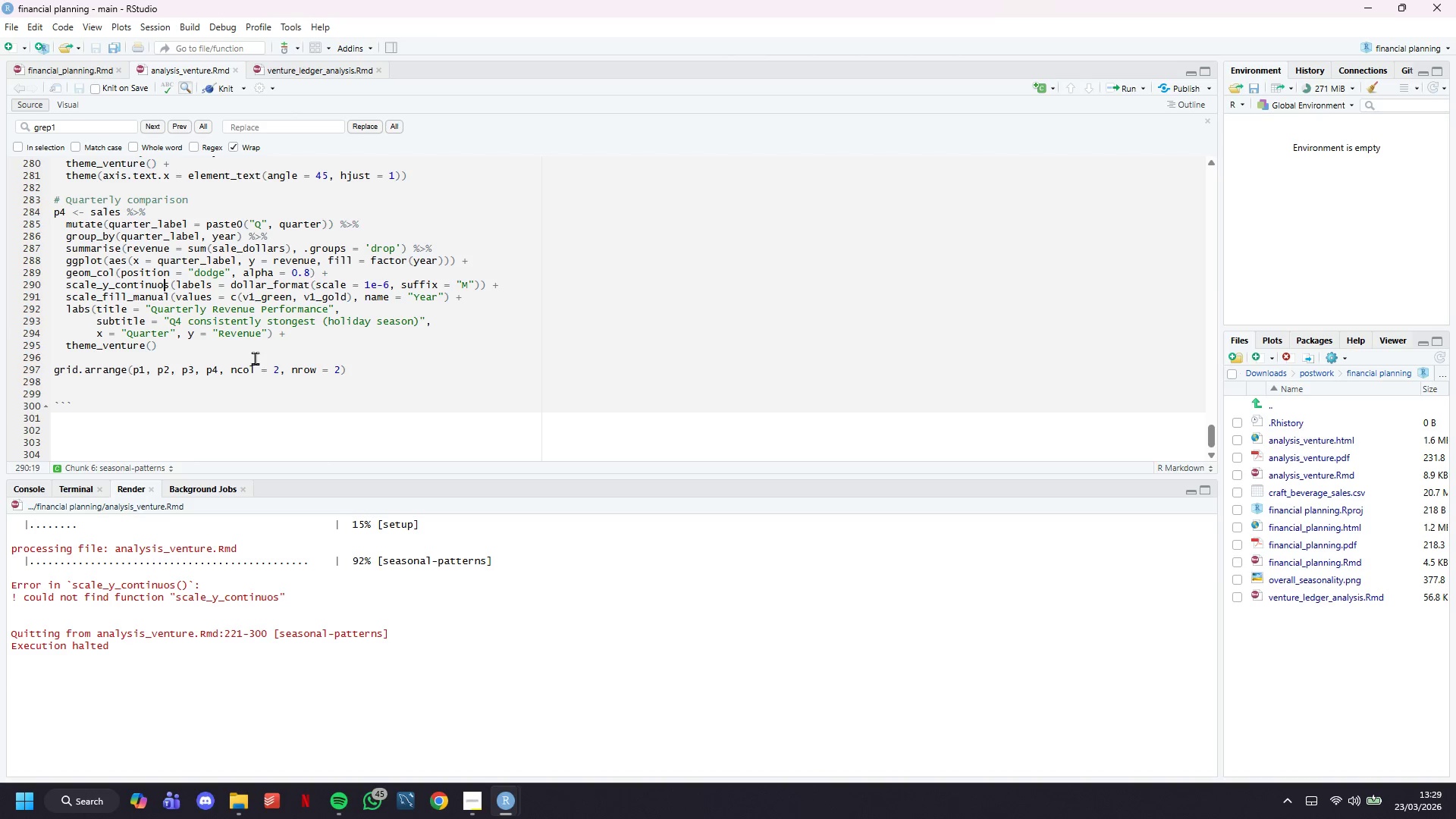 
key(U)
 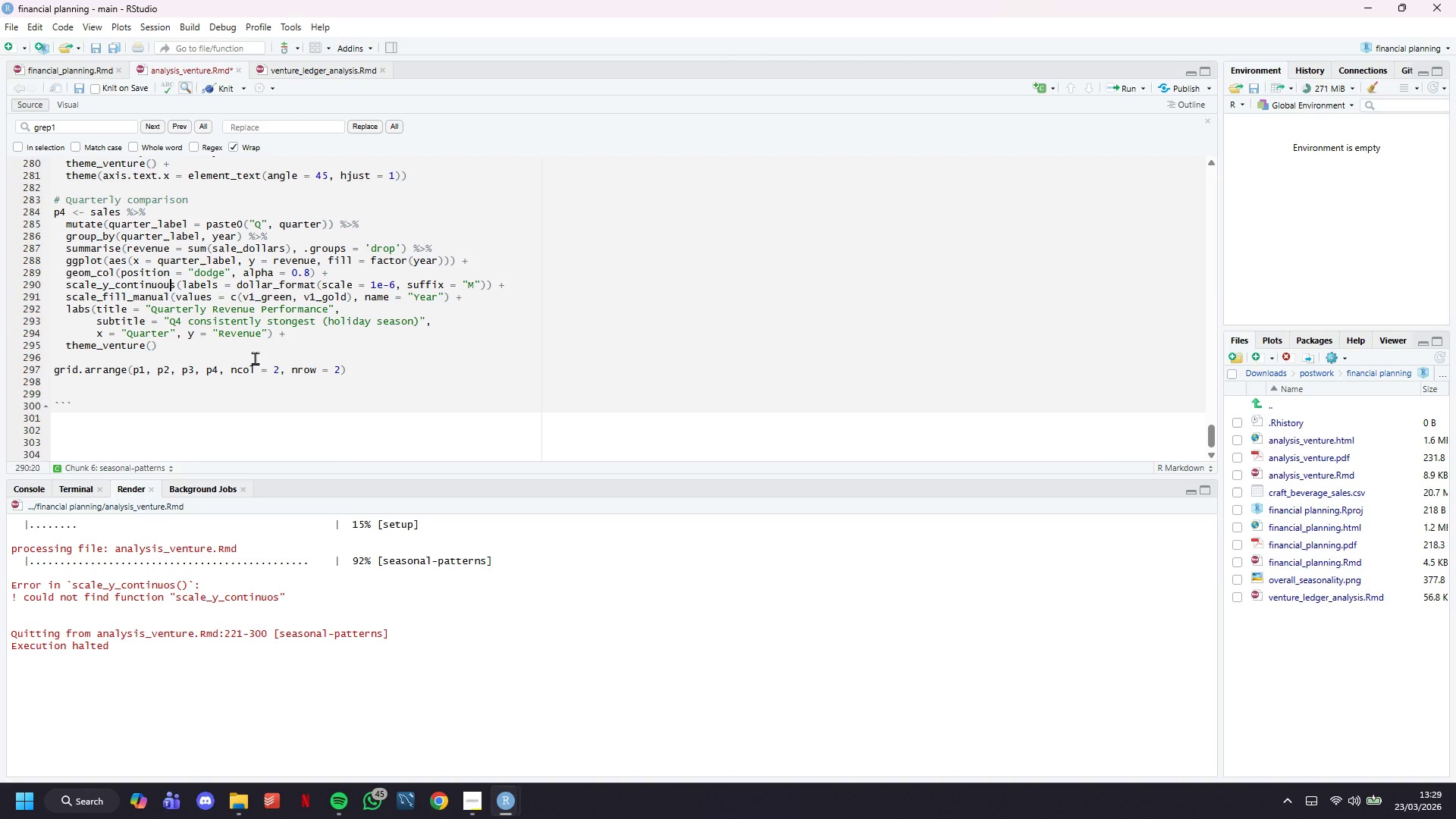 
key(Control+S)
 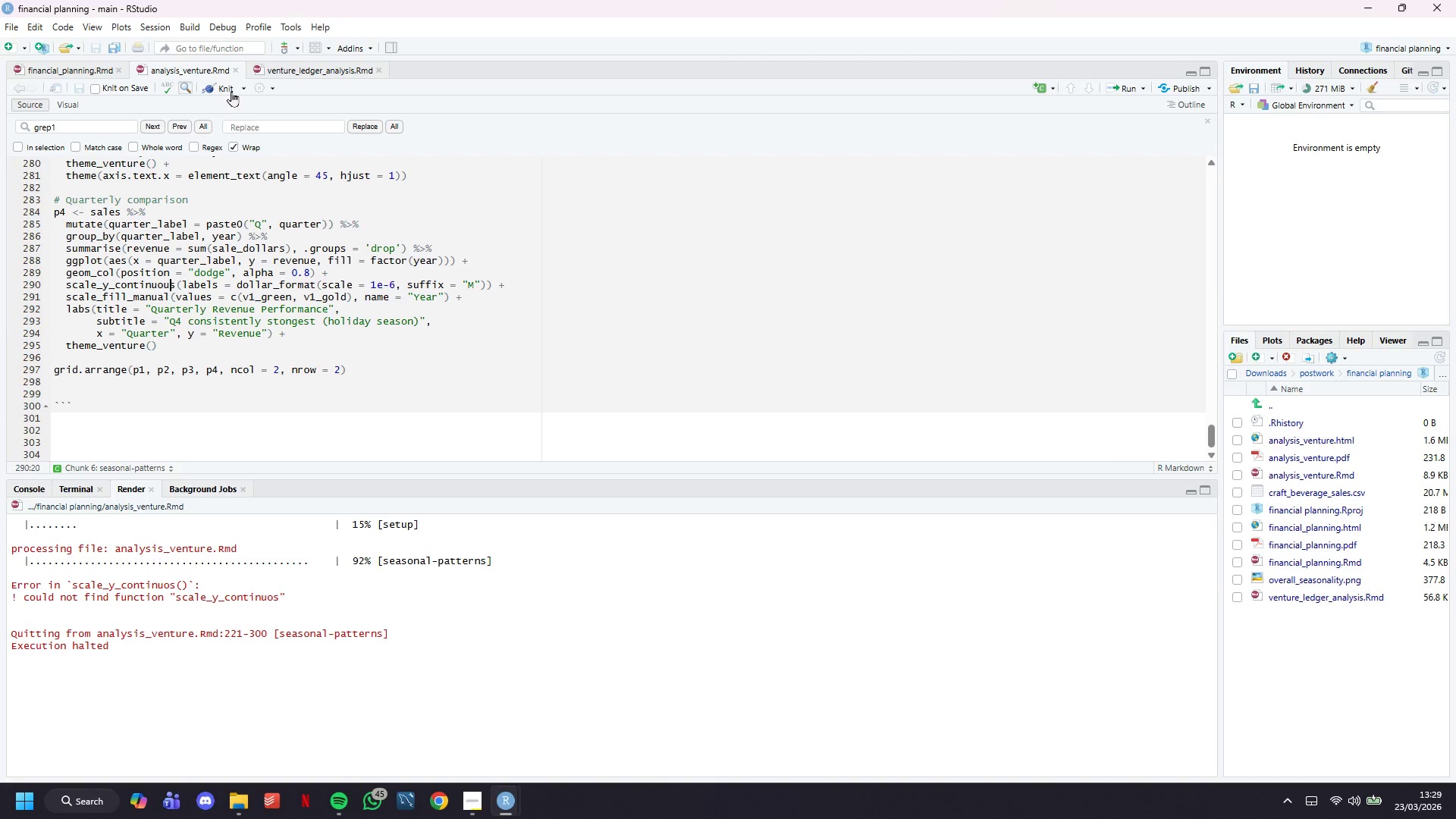 
left_click([229, 87])
 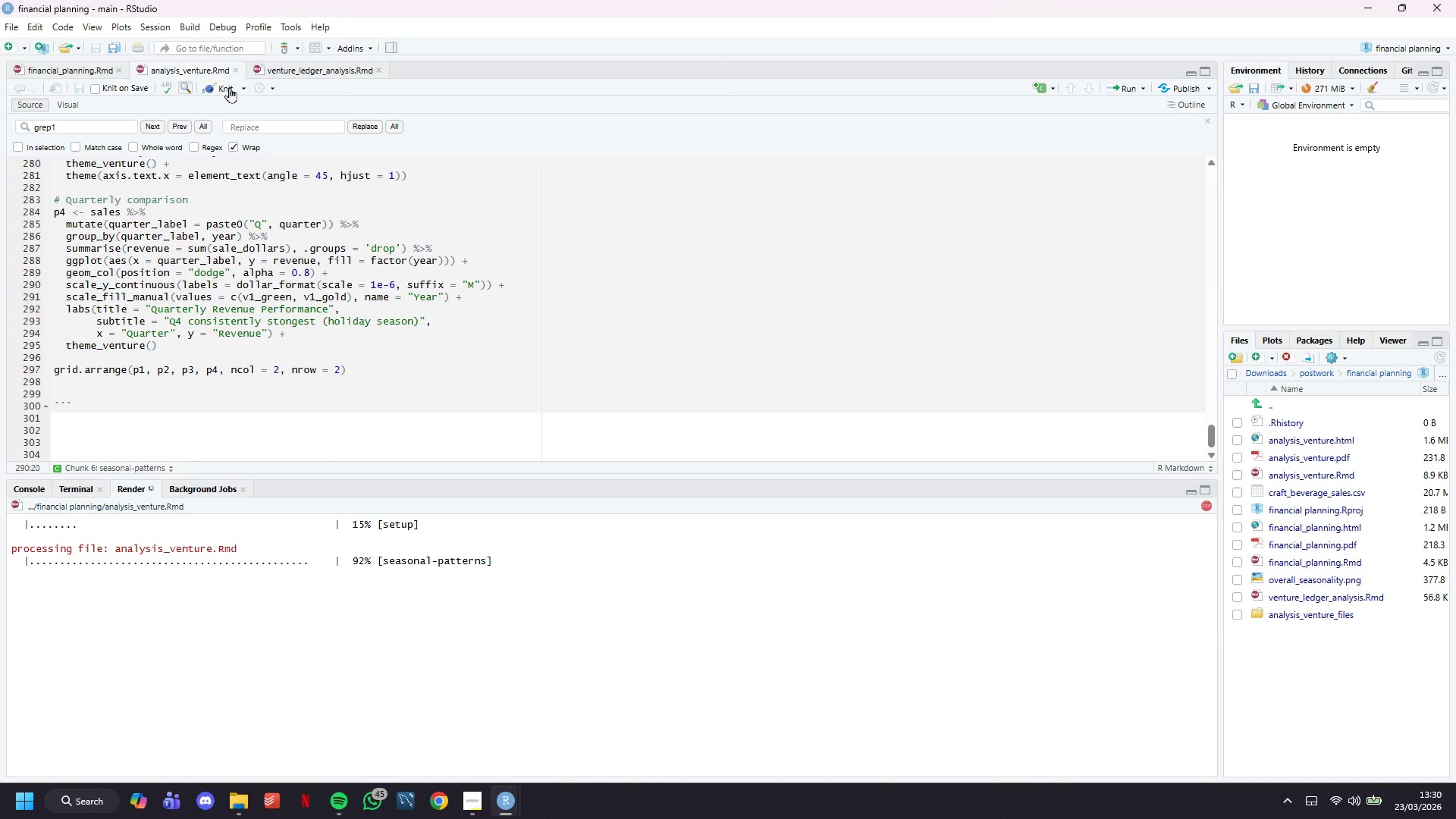 
wait(23.47)
 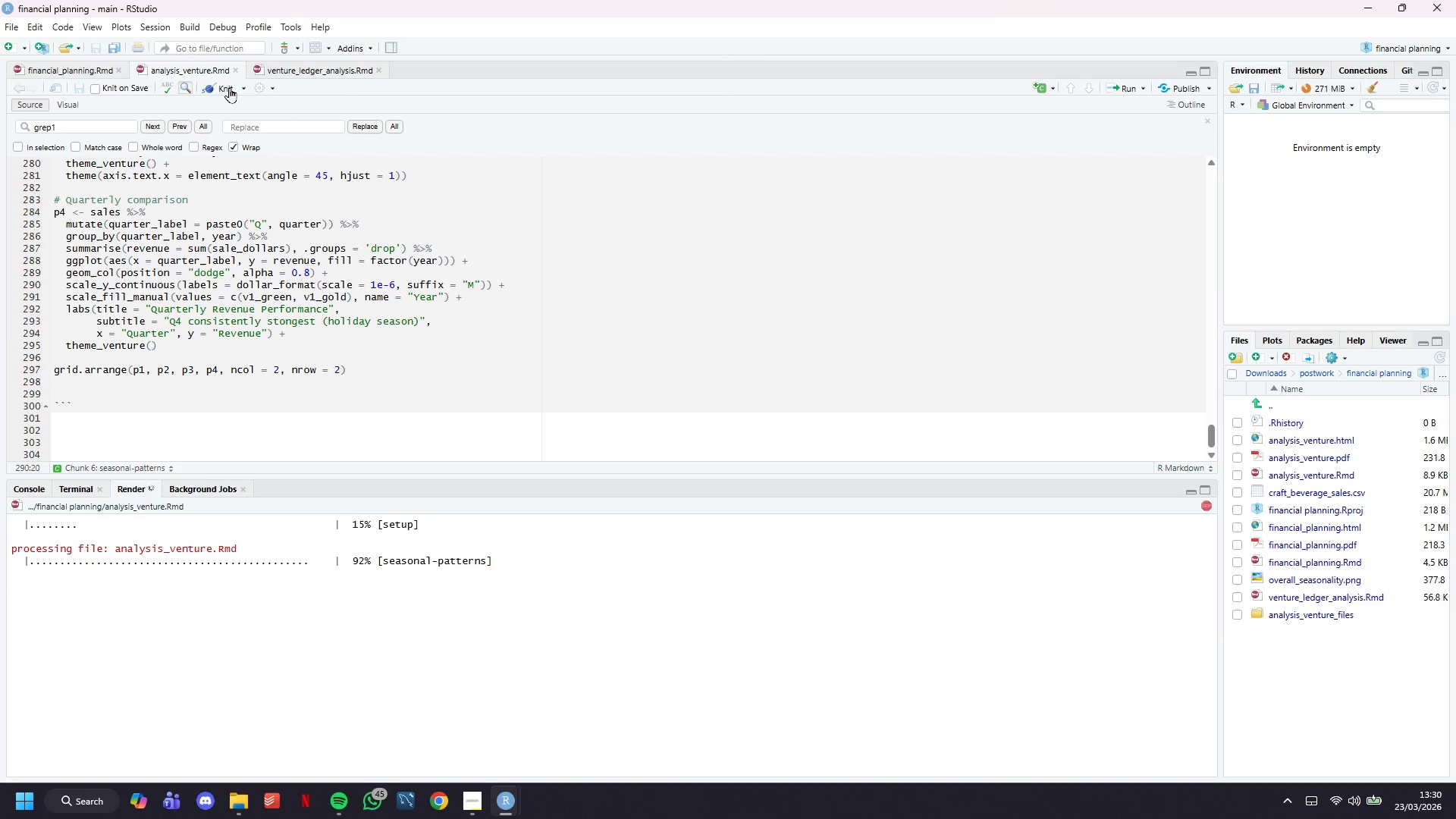 
scroll: coordinate [858, 530], scroll_direction: down, amount: 3.0
 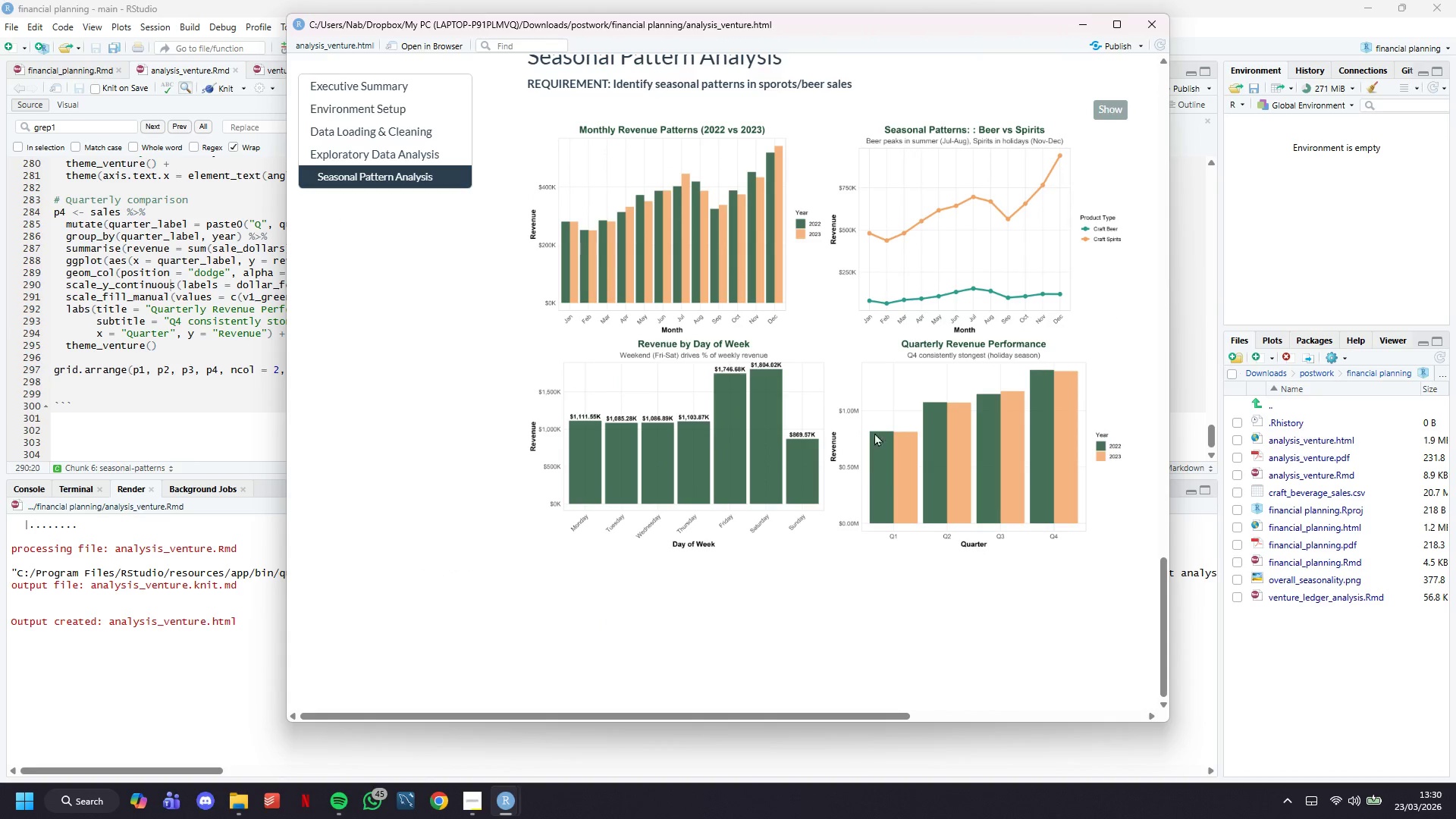 
right_click([877, 413])
 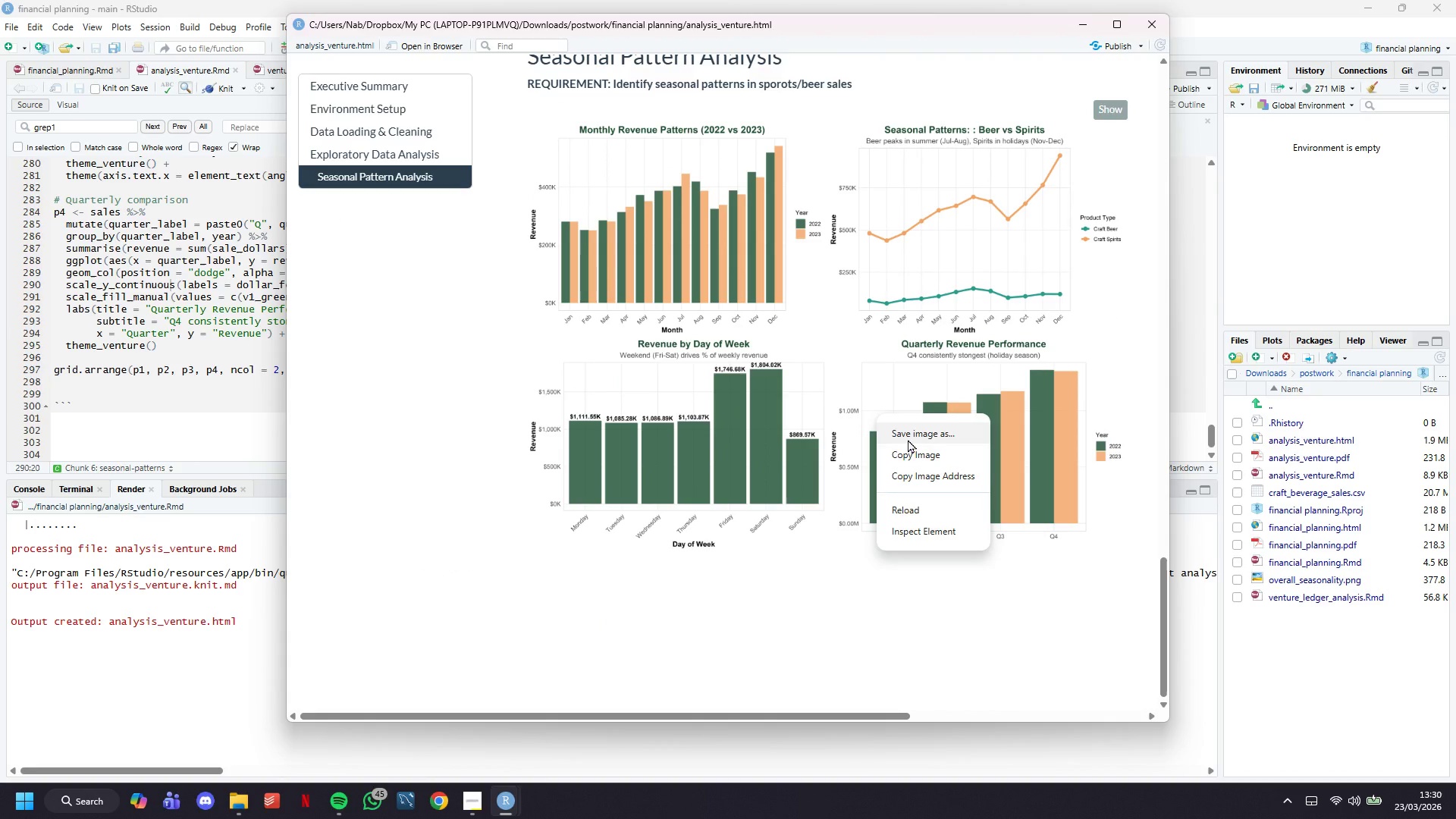 
left_click([908, 439])
 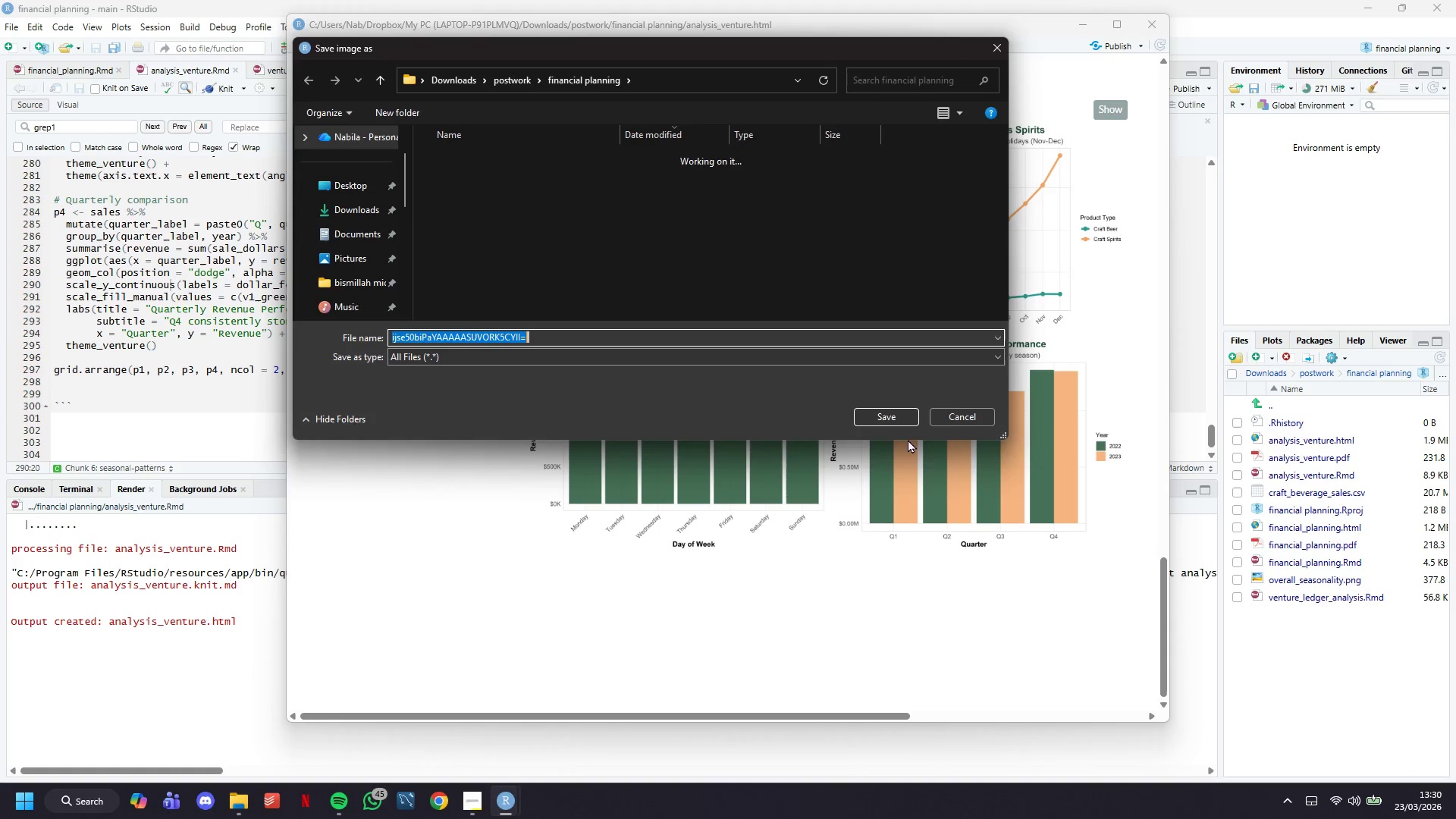 
type(seasonal_patternz)
key(Backspace)
type(_analysis.png)
 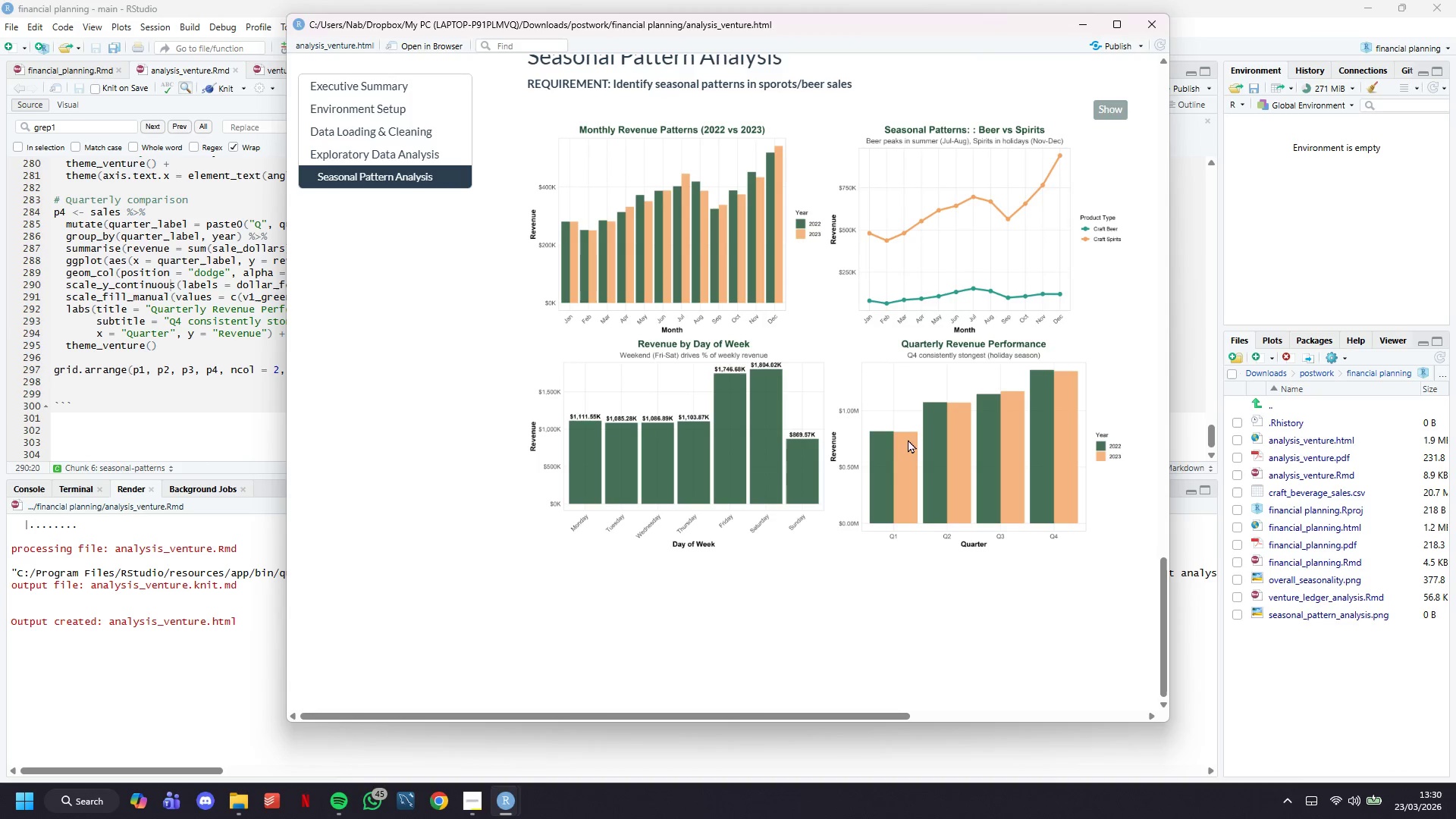 
 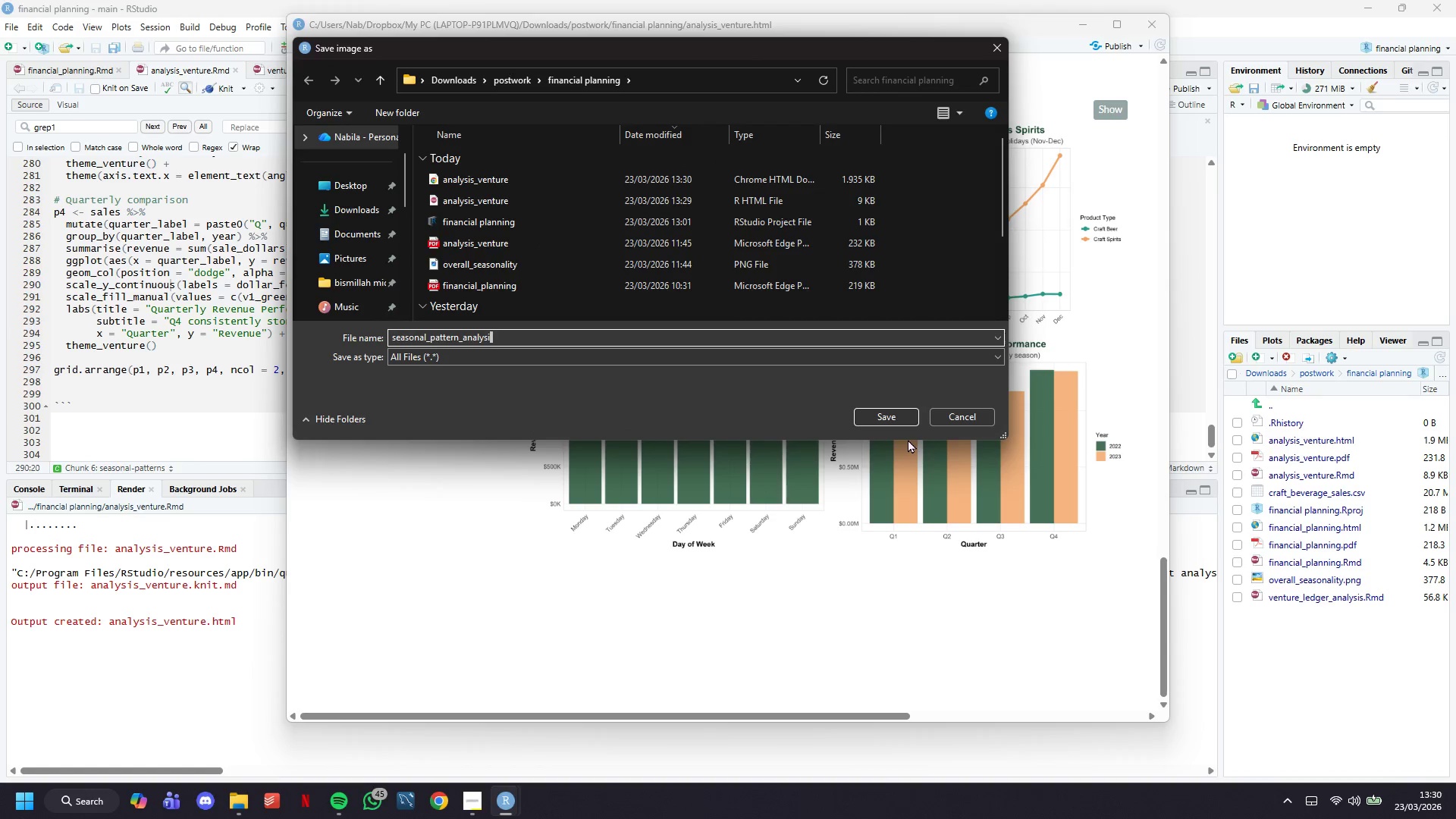 
key(Enter)
 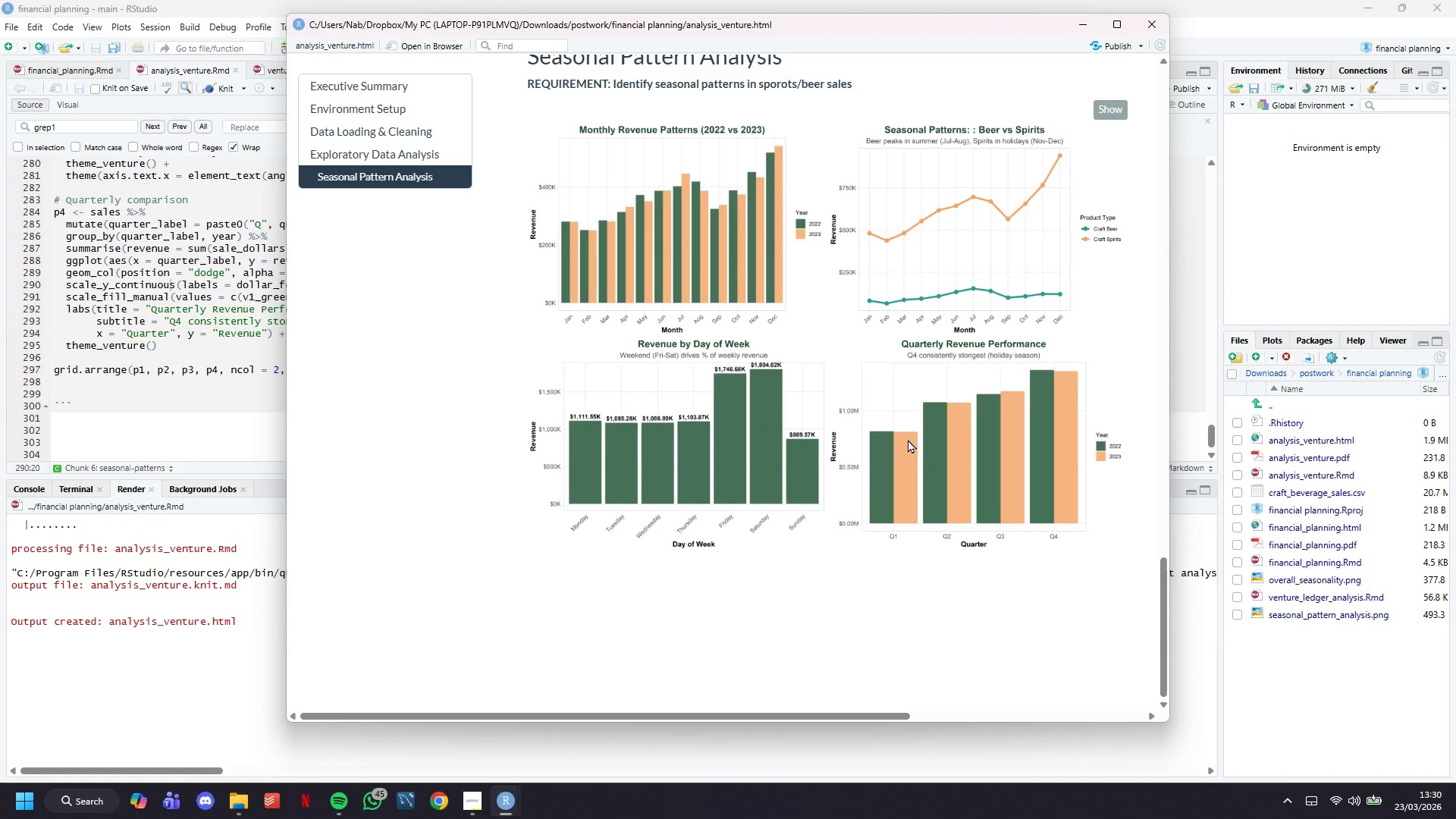 
wait(15.45)
 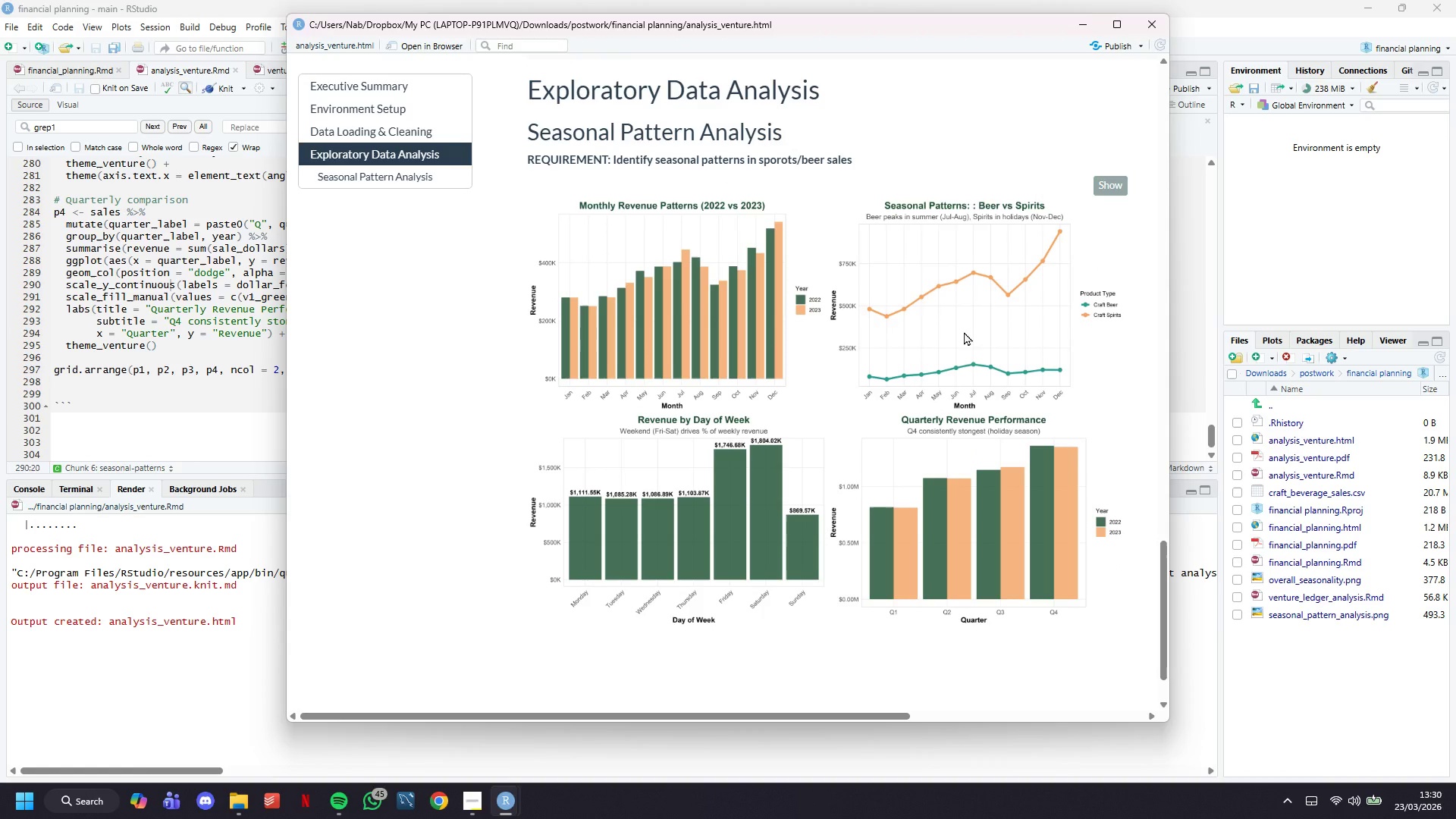 
left_click([964, 331])
 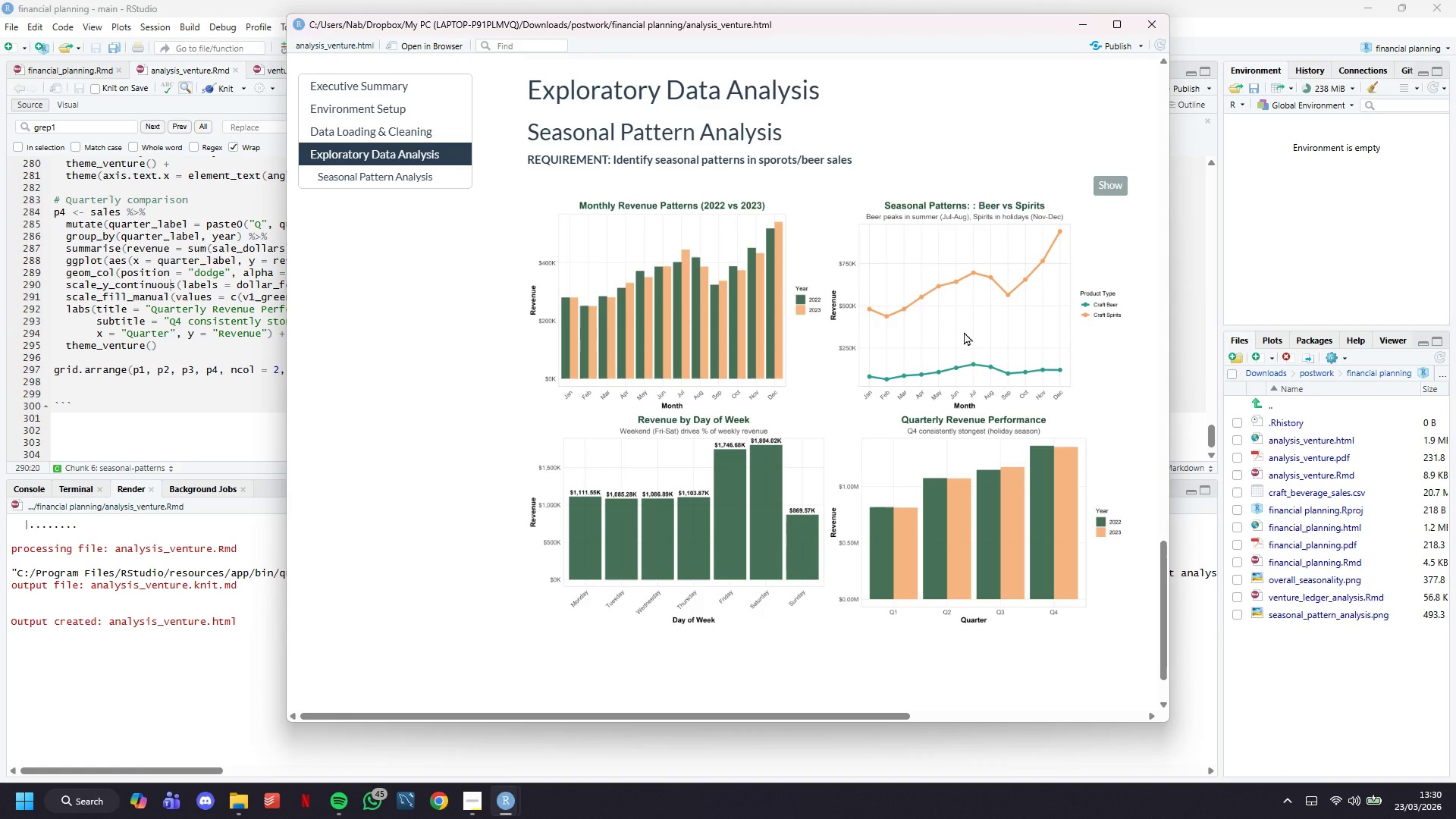 
scroll: coordinate [1096, 294], scroll_direction: up, amount: 1.0
 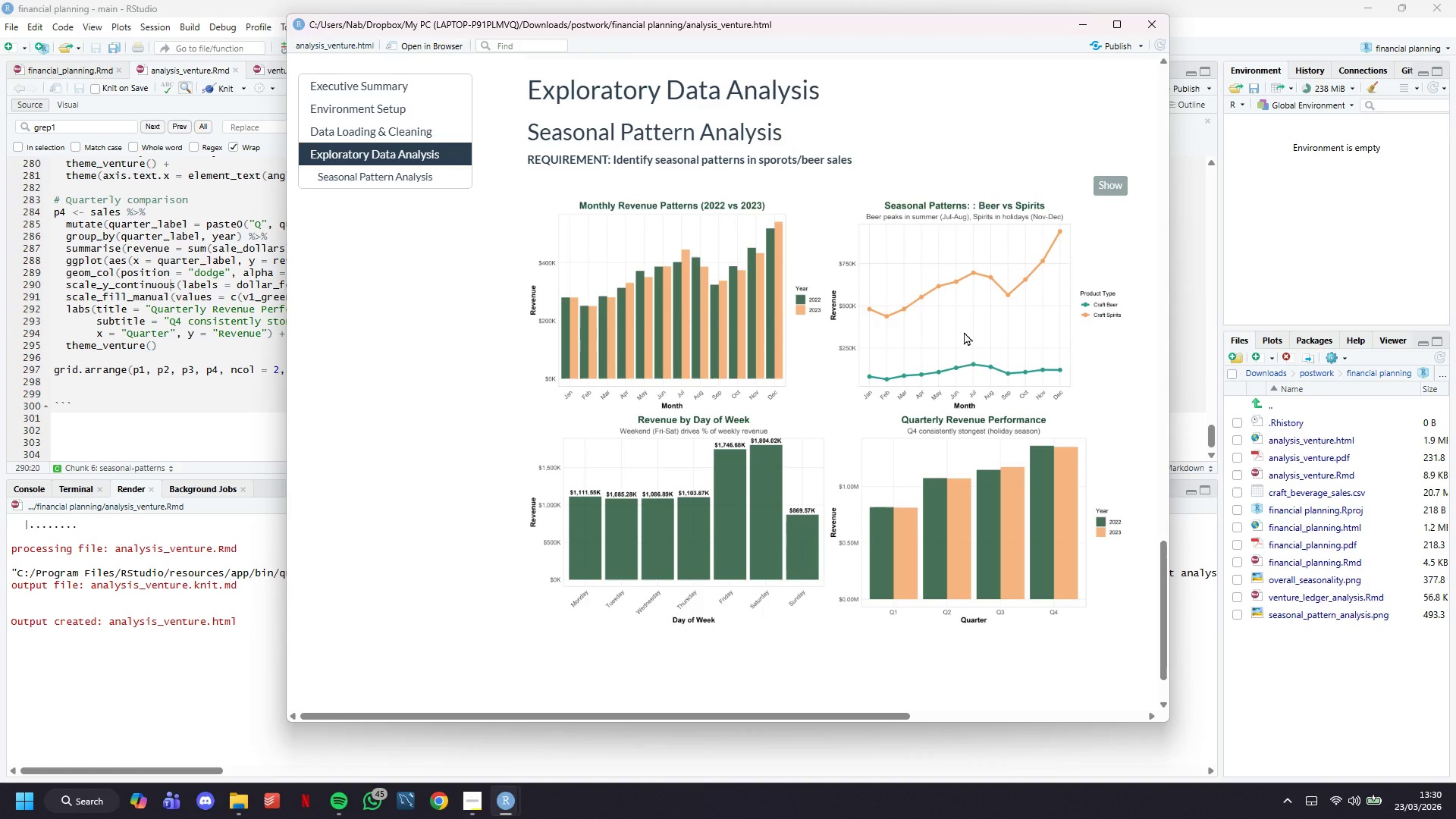 
double_click([964, 331])
 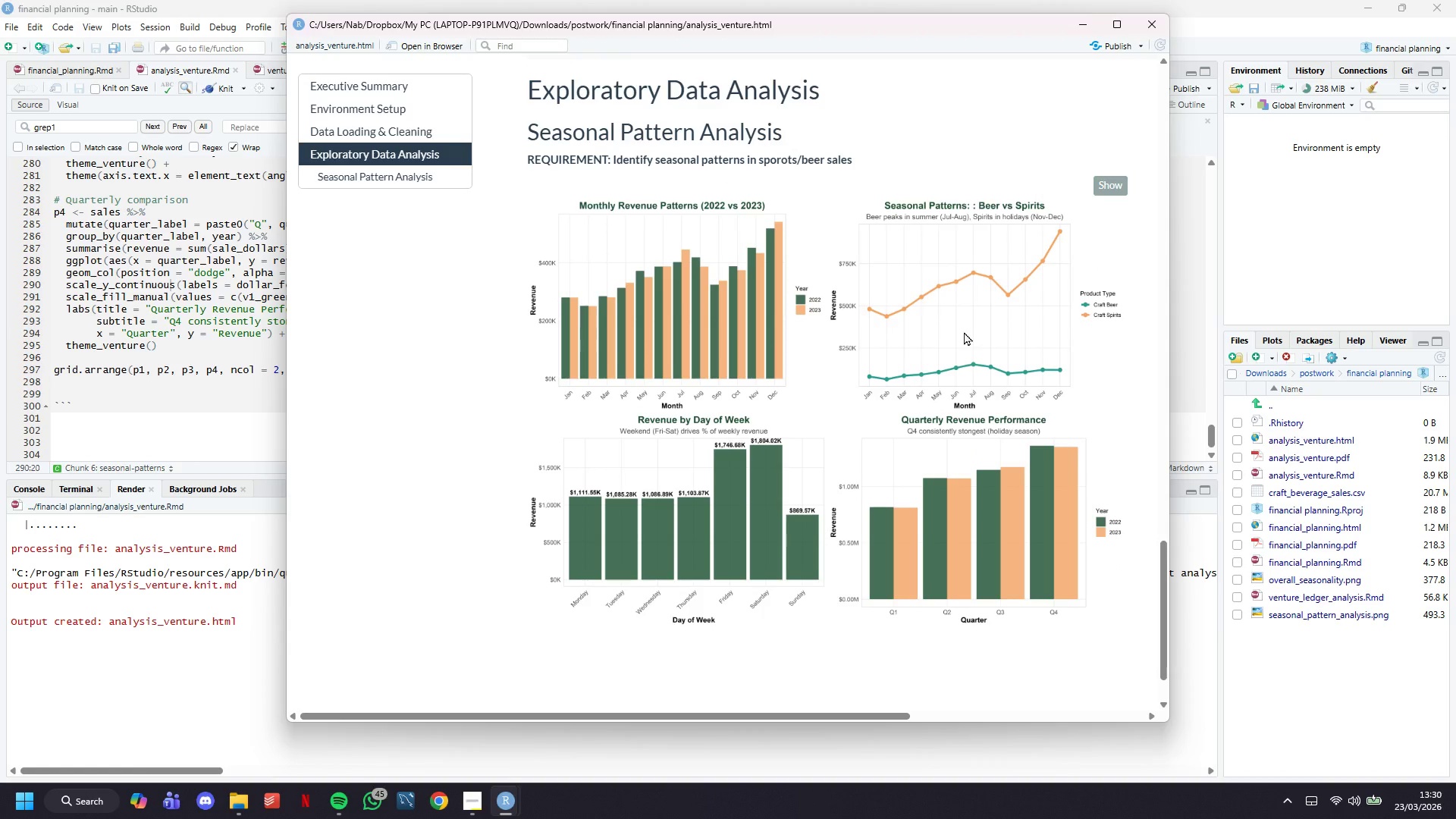 
triple_click([964, 331])
 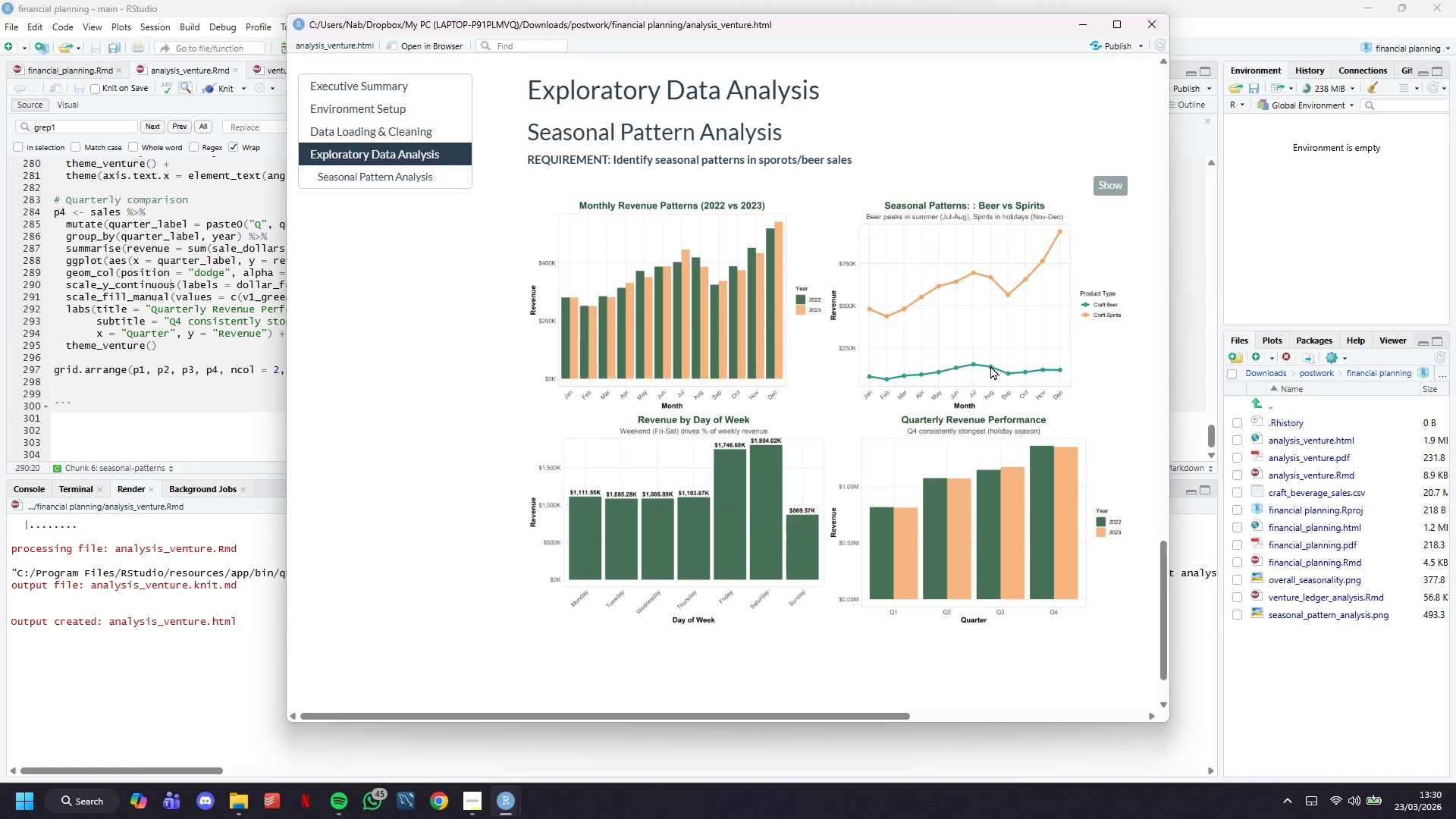 
scroll: coordinate [990, 366], scroll_direction: down, amount: 2.0
 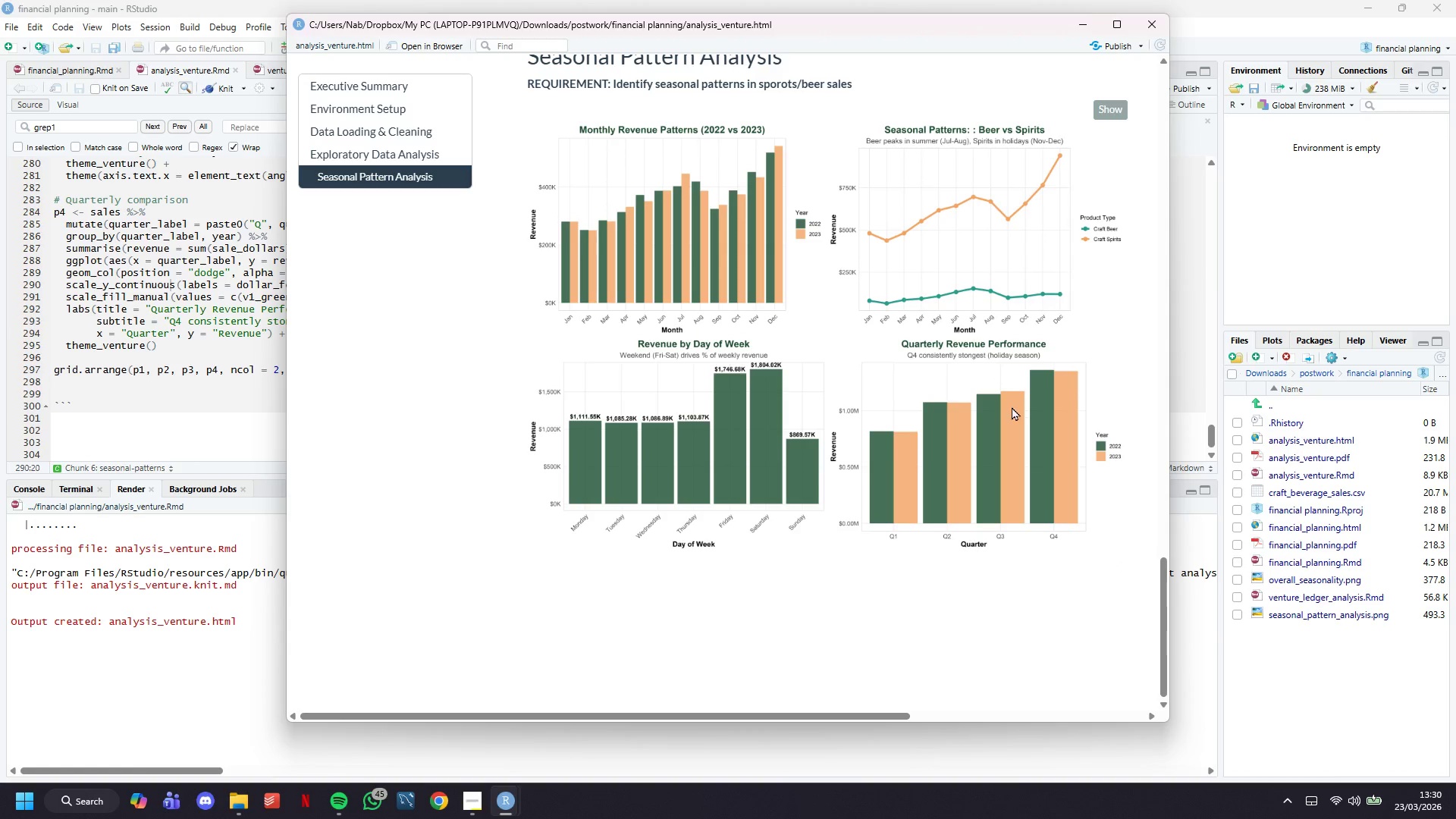 
left_click([1012, 406])
 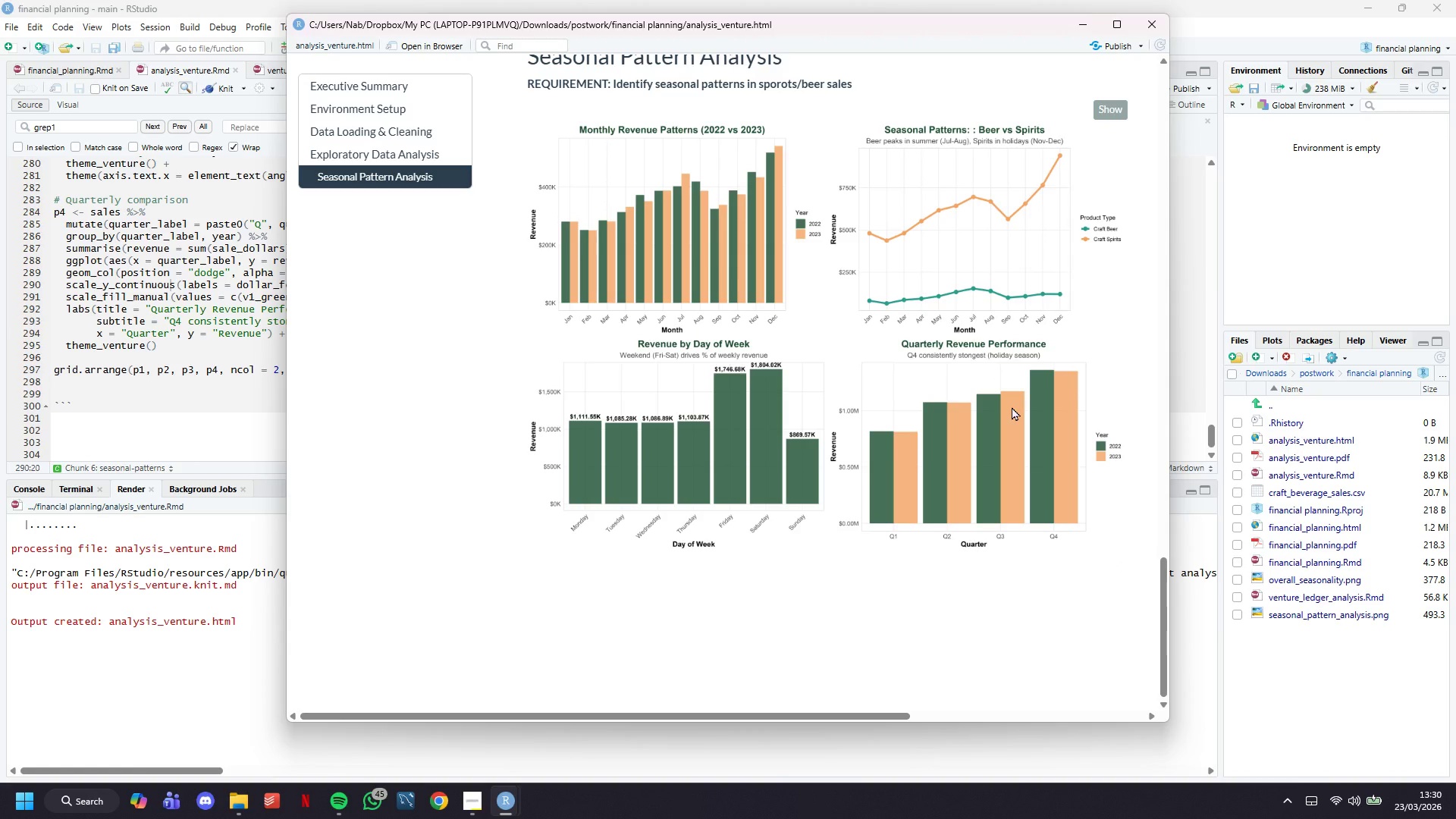 
wait(10.25)
 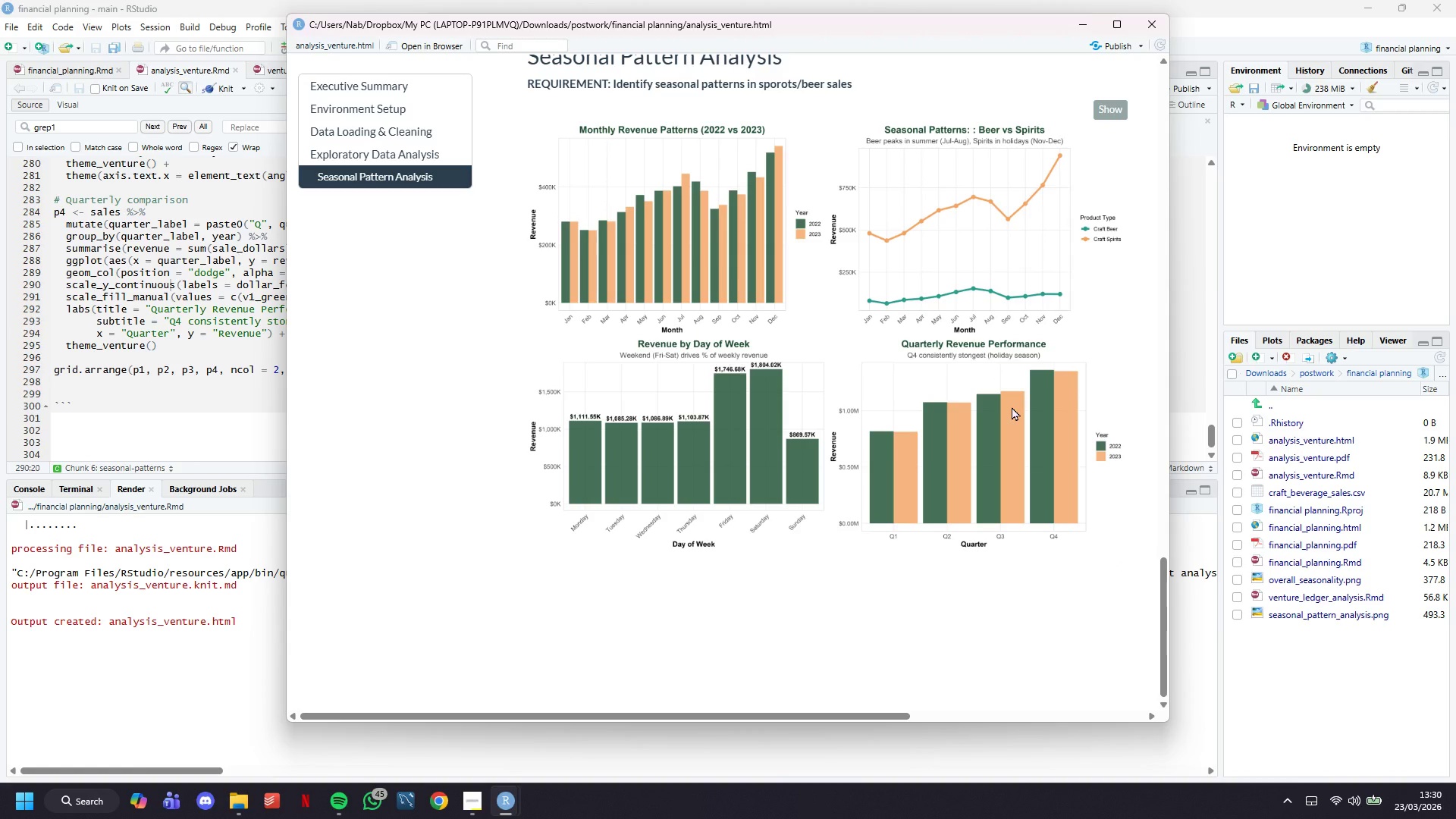 
left_click([212, 403])
 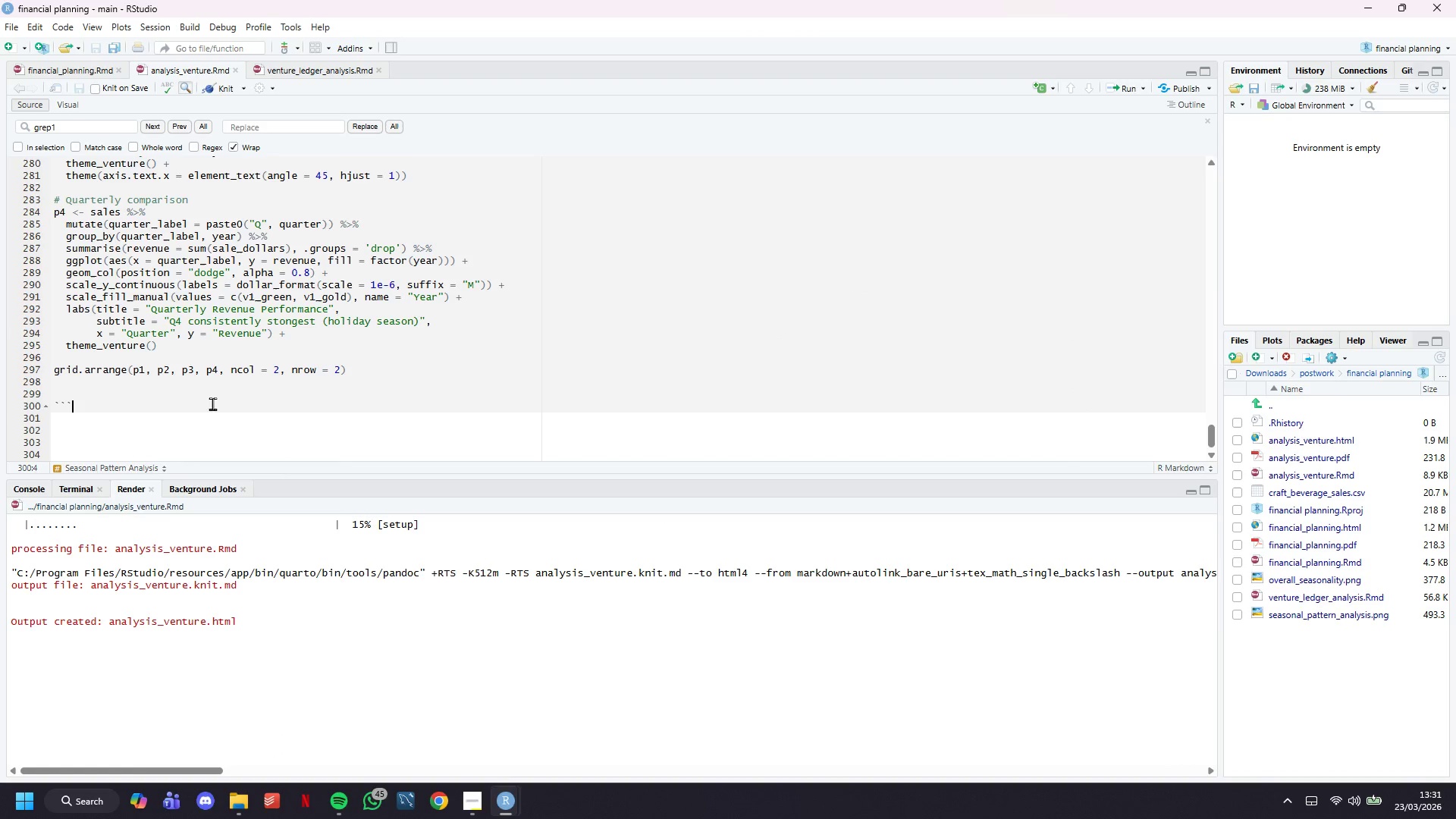 
left_click([174, 381])
 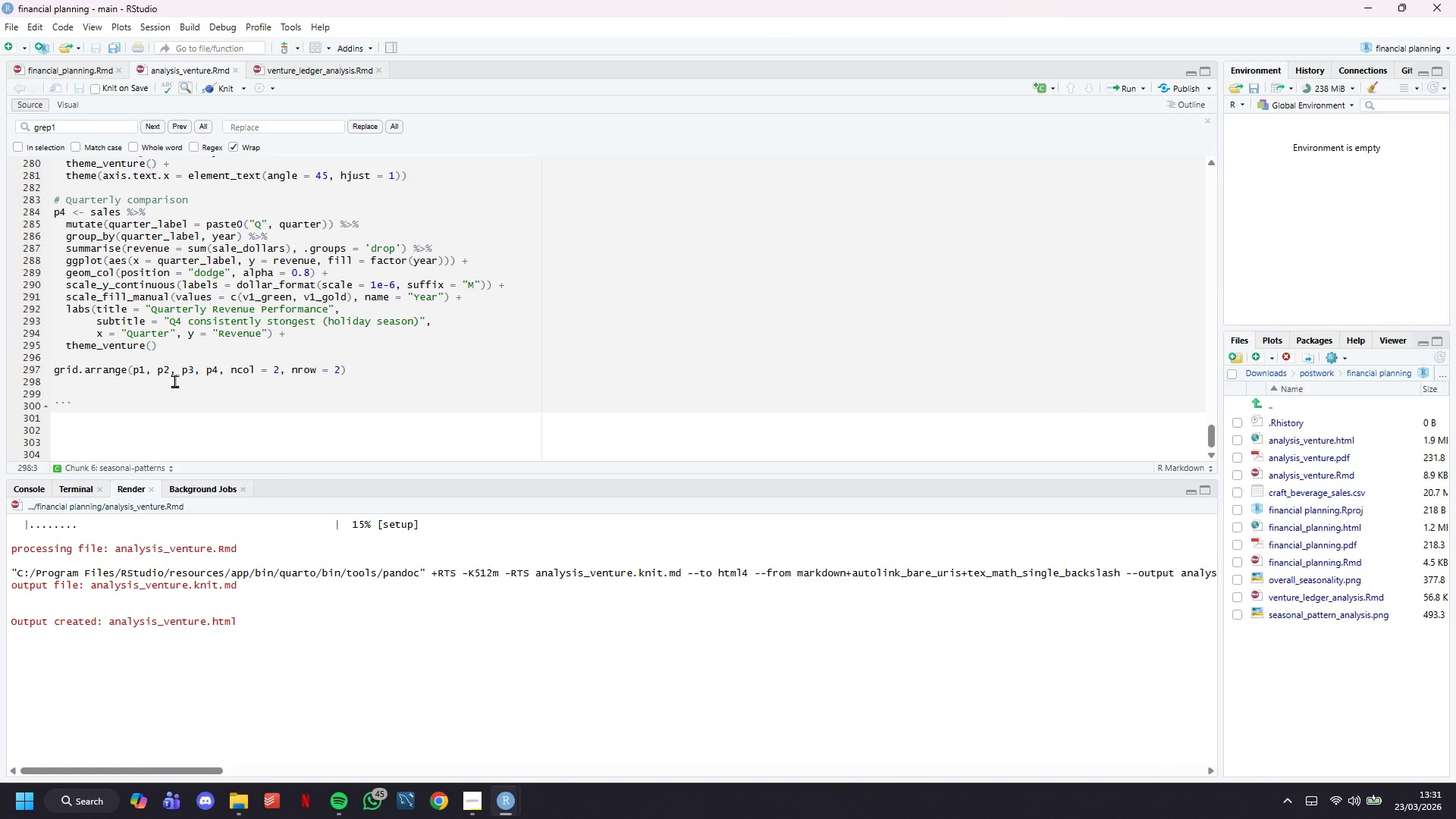 
scroll: coordinate [210, 403], scroll_direction: down, amount: 3.0
 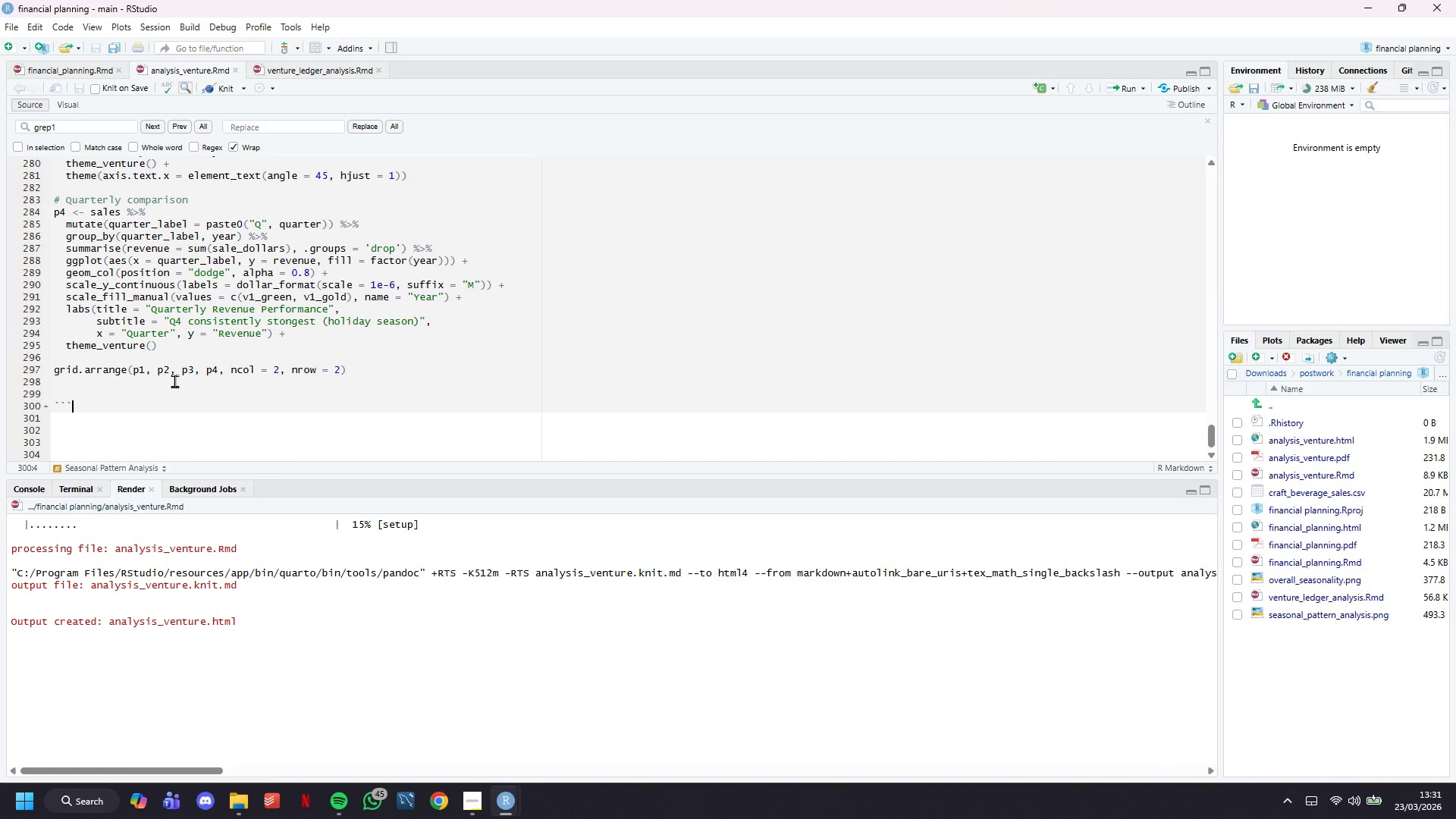 
key(Backslash)
 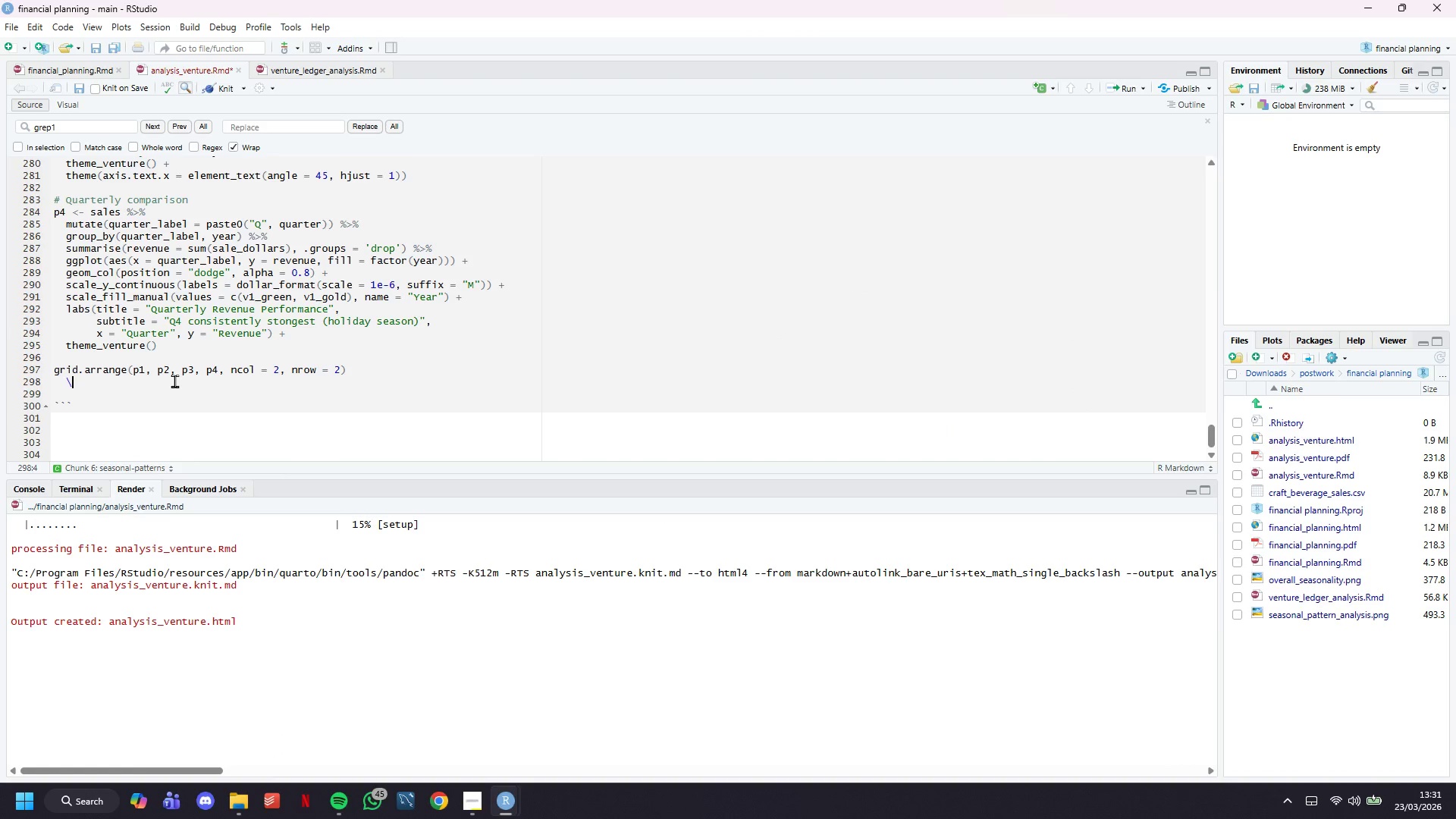 
key(Enter)
 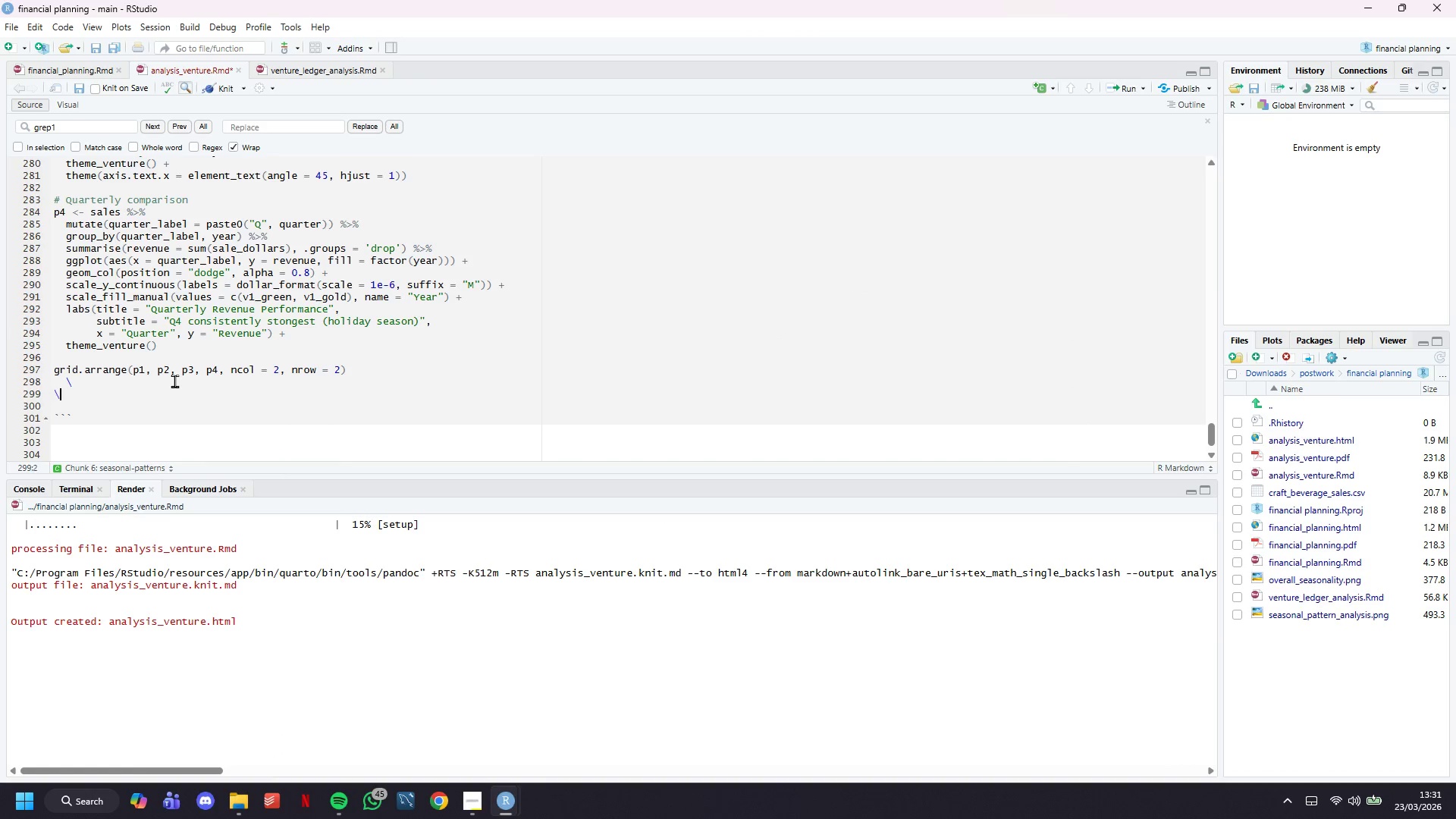 
key(Backslash)
 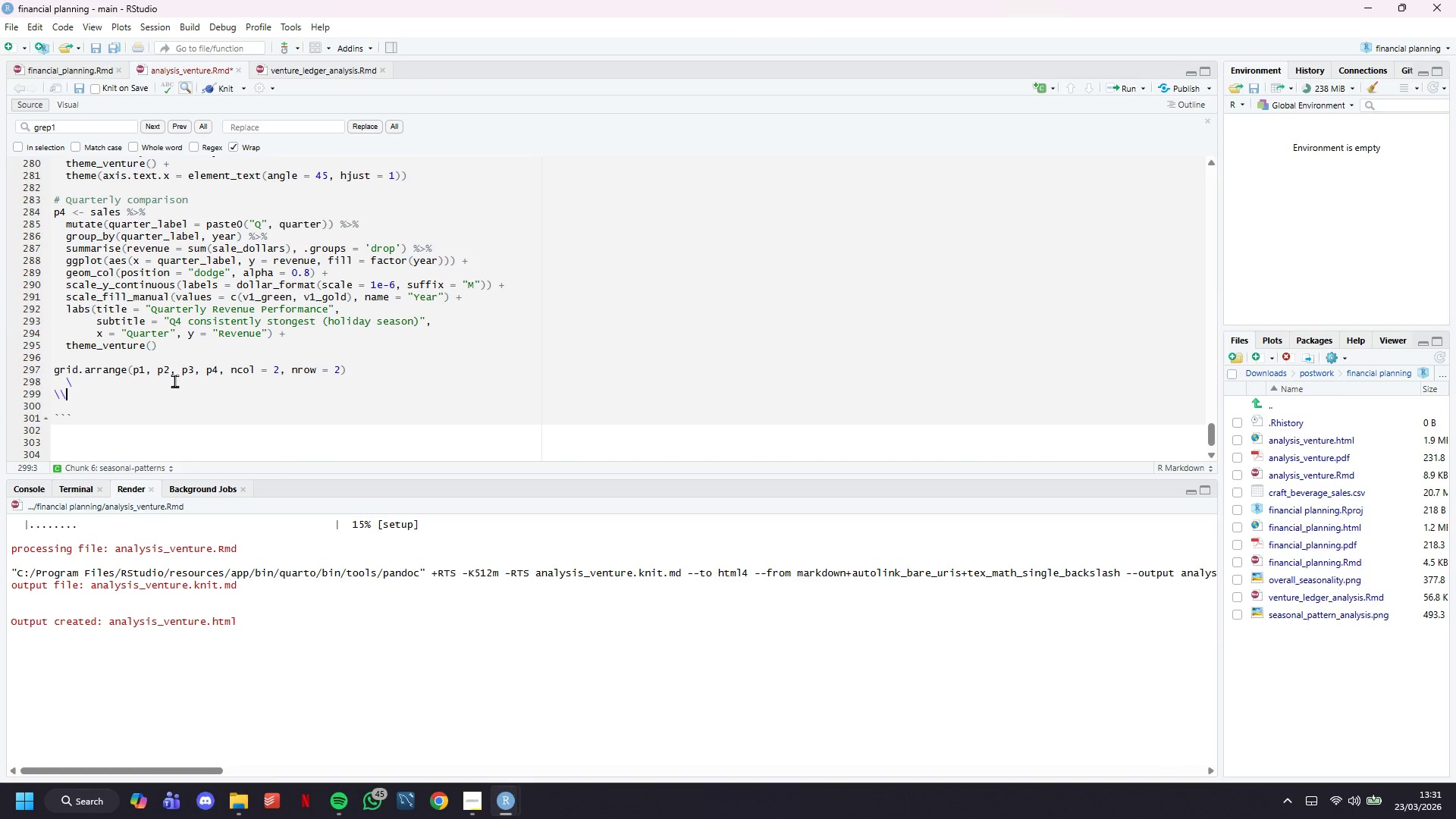 
key(Backslash)
 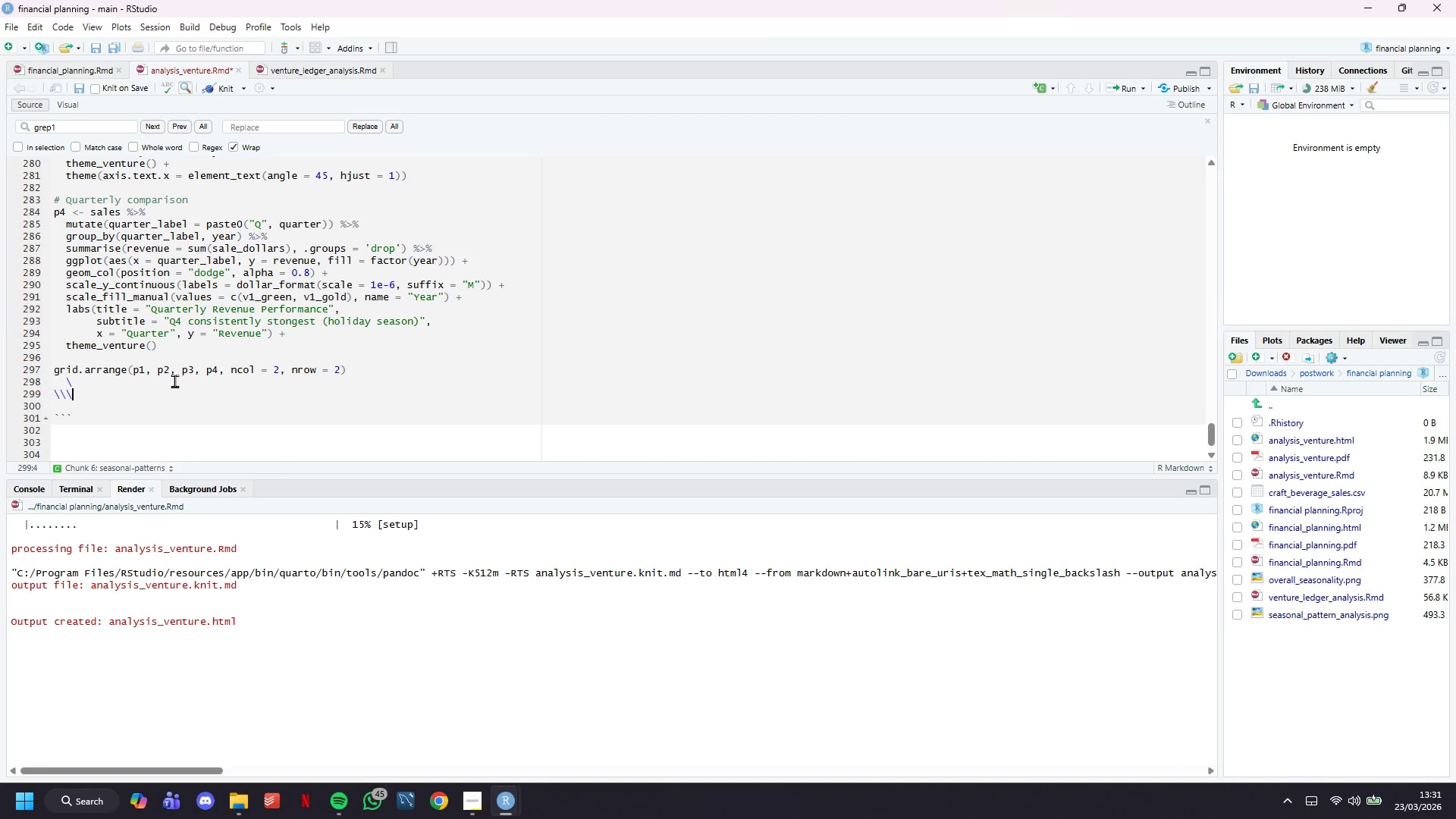 
key(Backslash)
 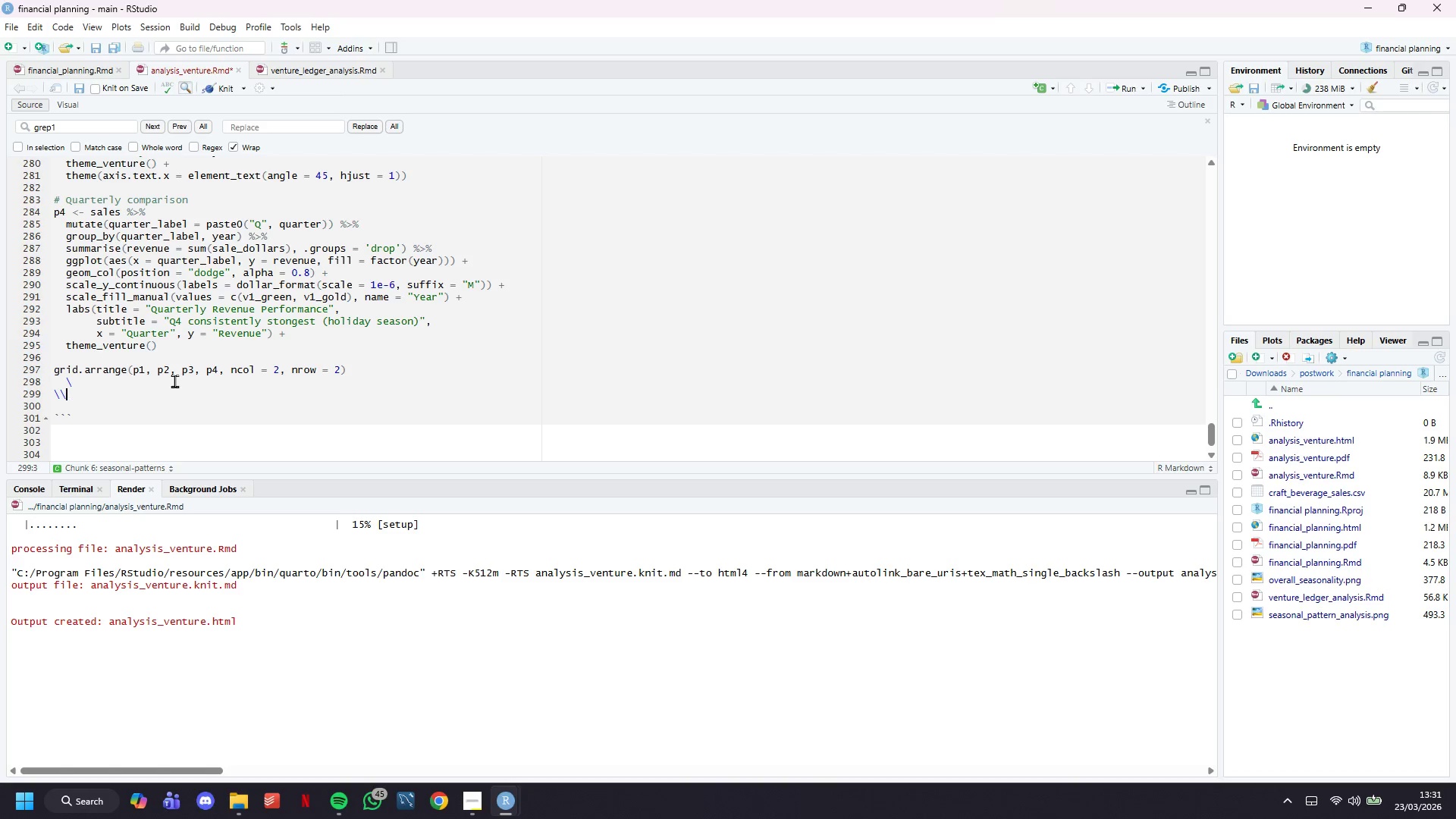 
key(Backspace)
 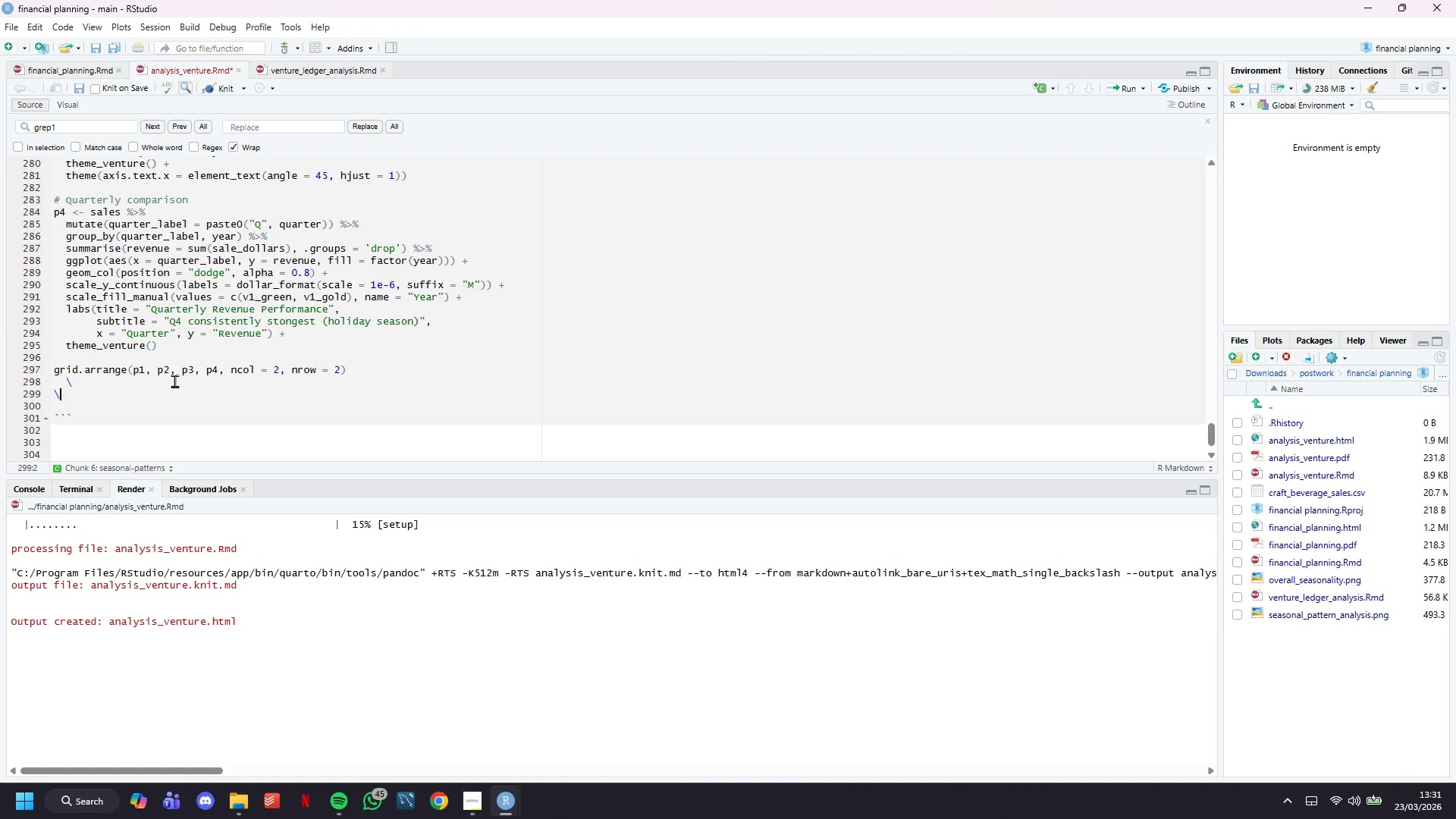 
key(Backspace)
 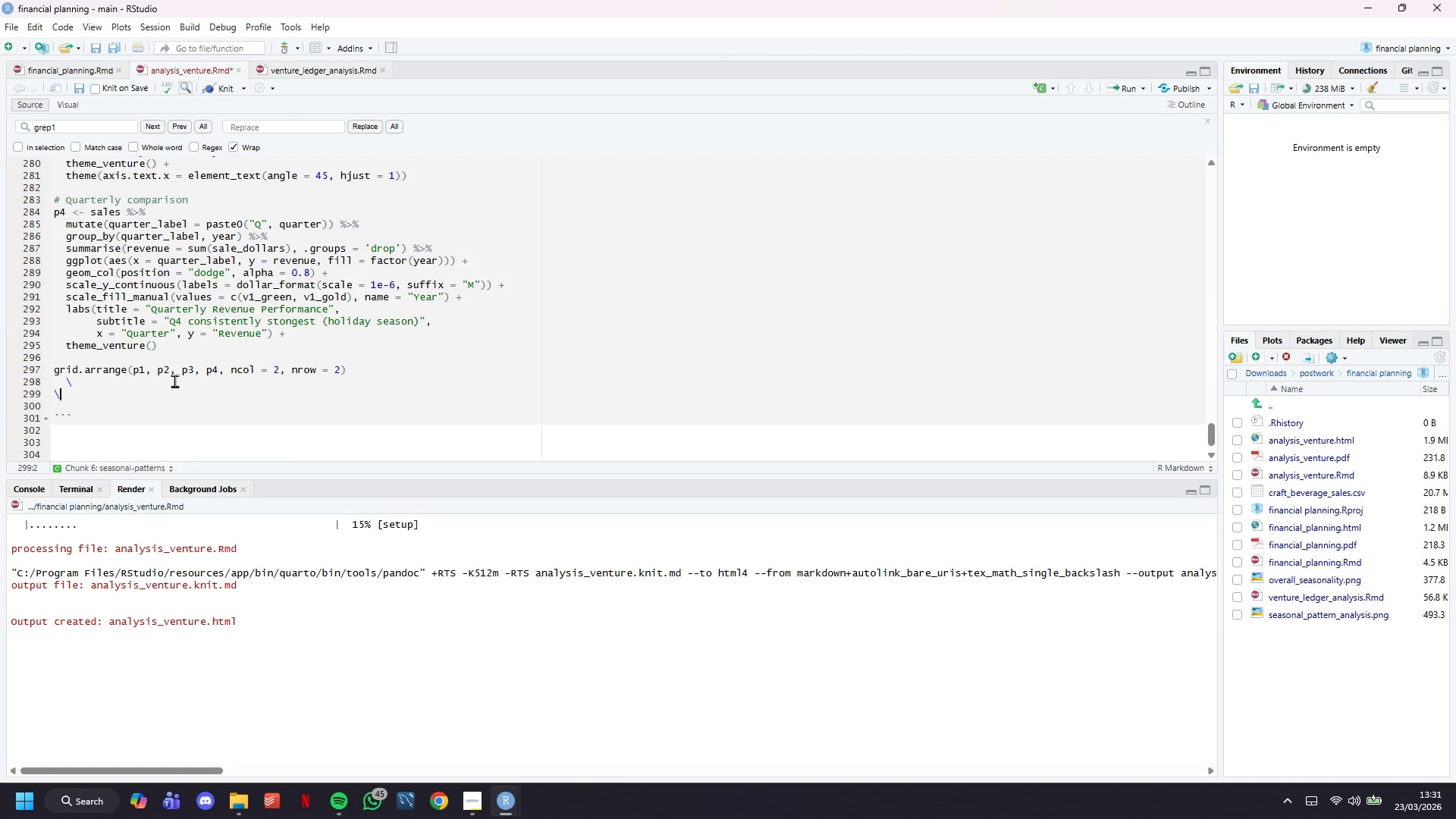 
key(Backspace)
 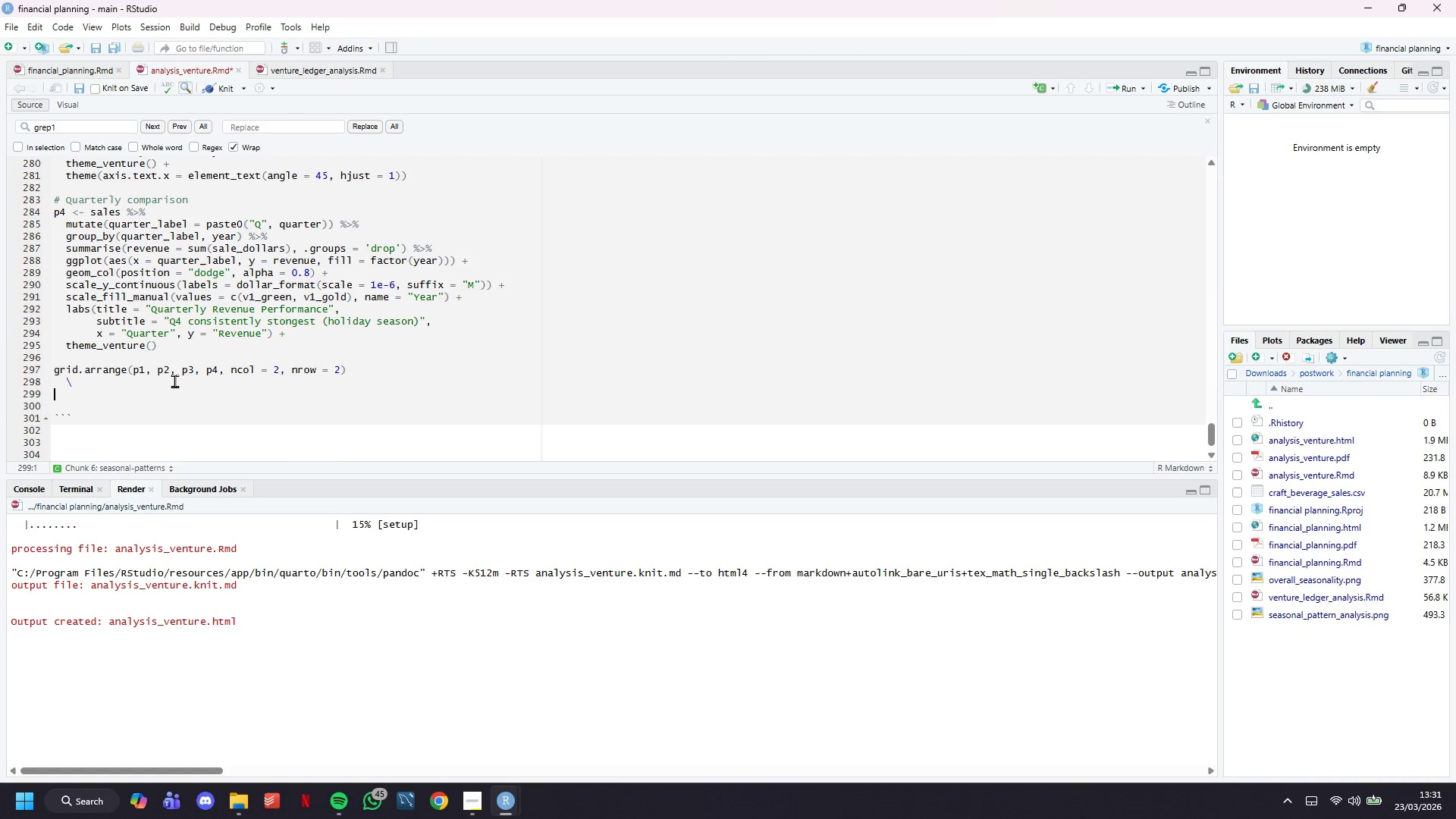 
key(Backspace)
 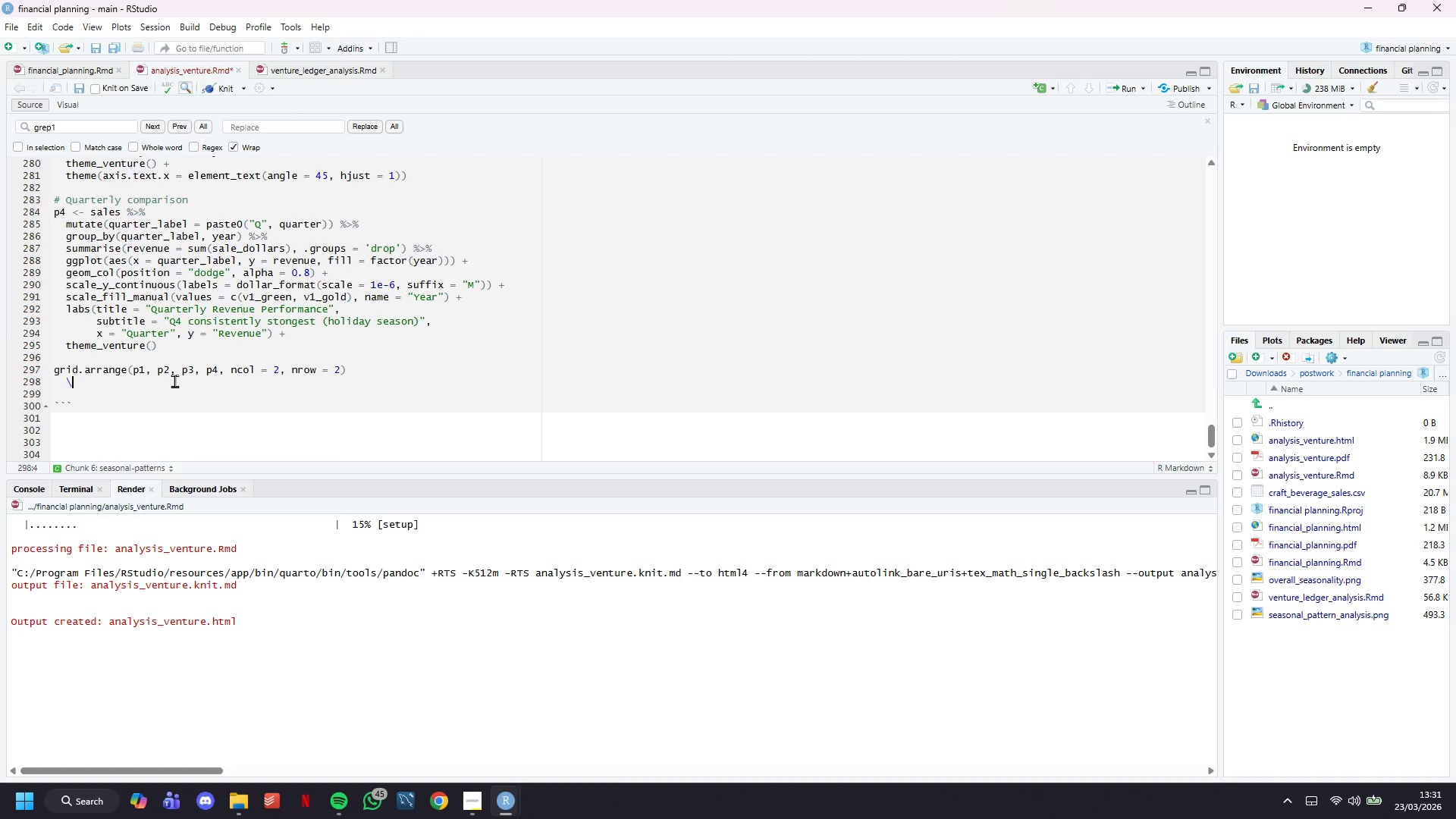 
key(Backspace)
 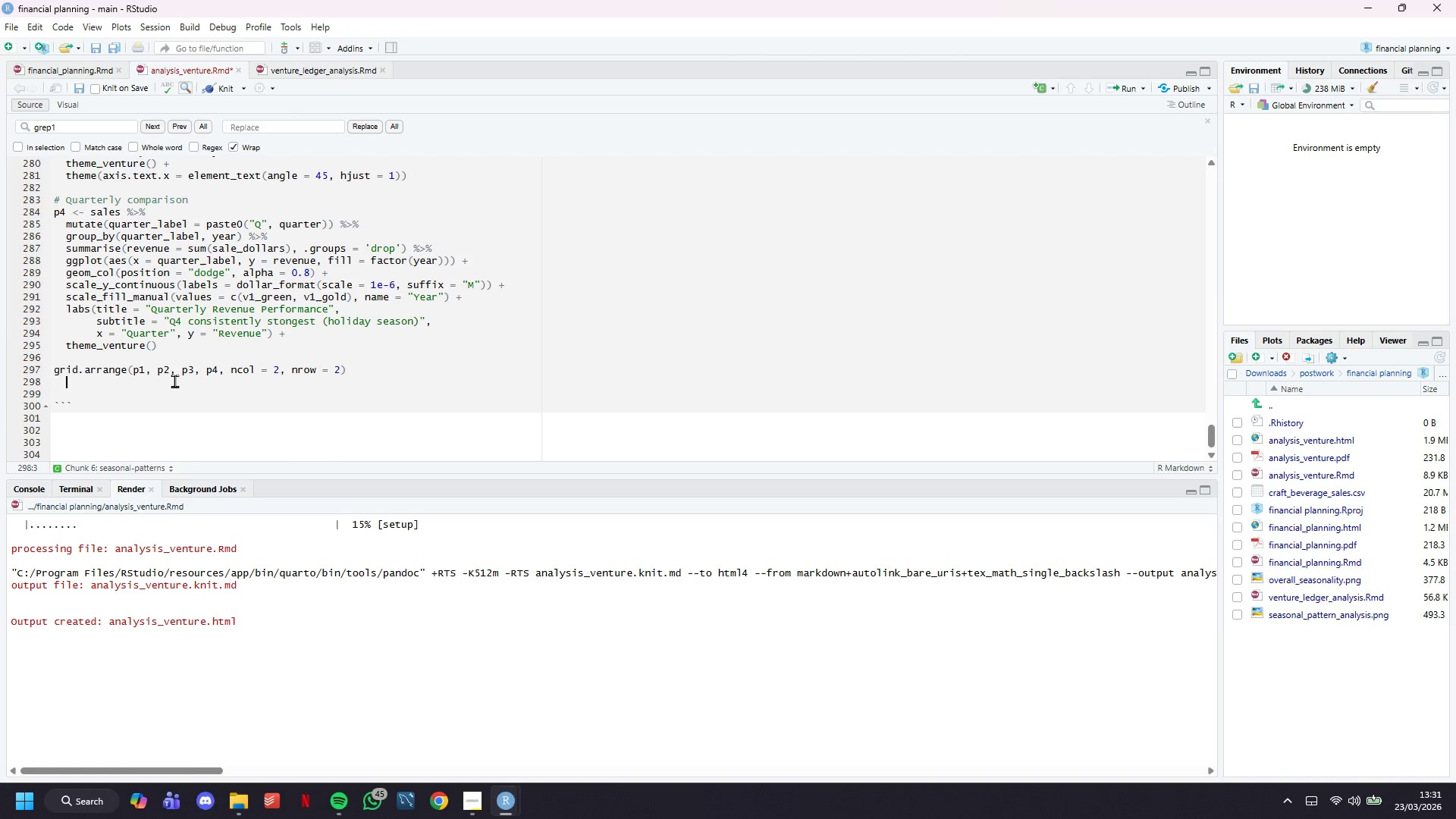 
key(Backspace)
 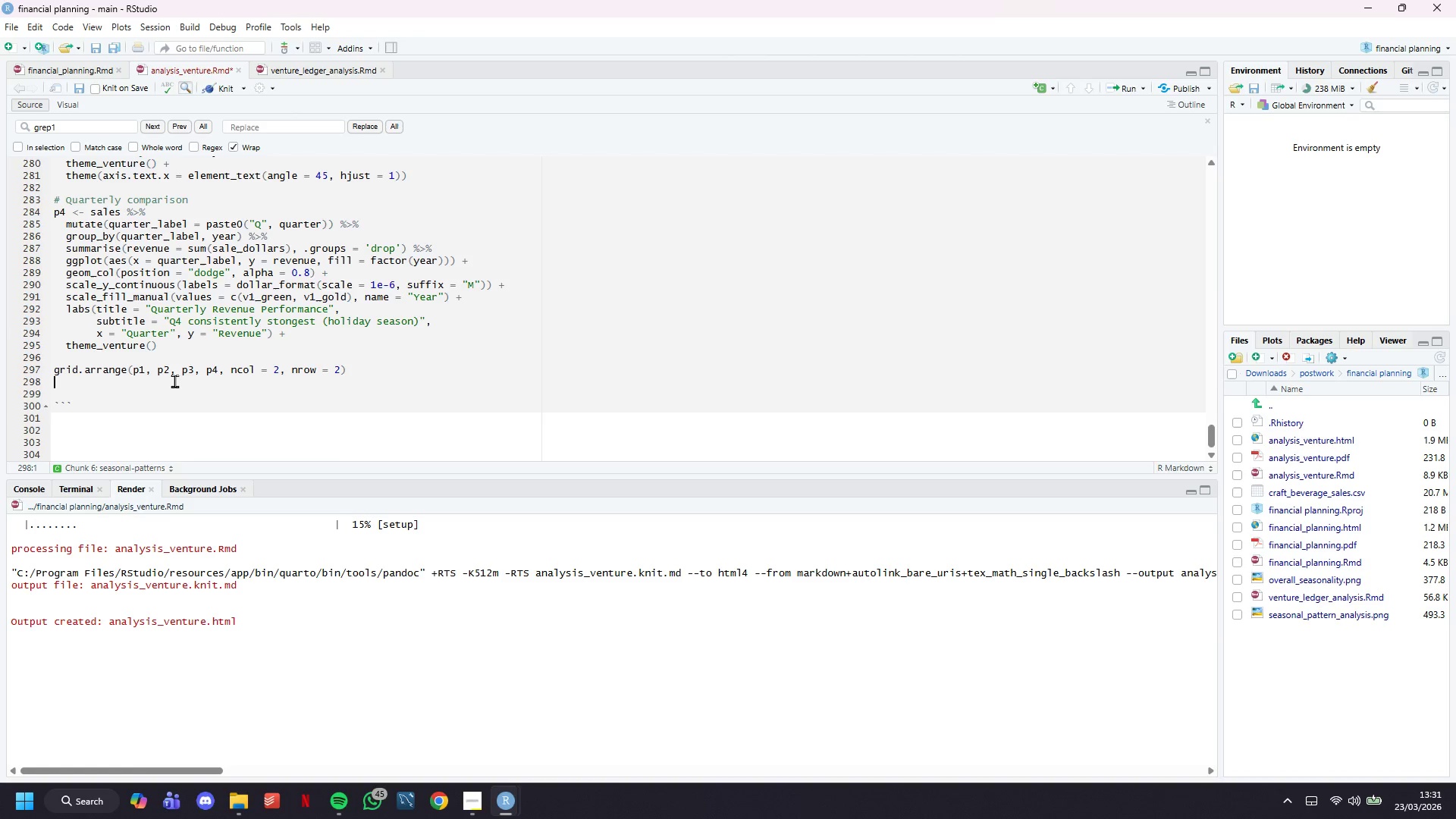 
key(Enter)
 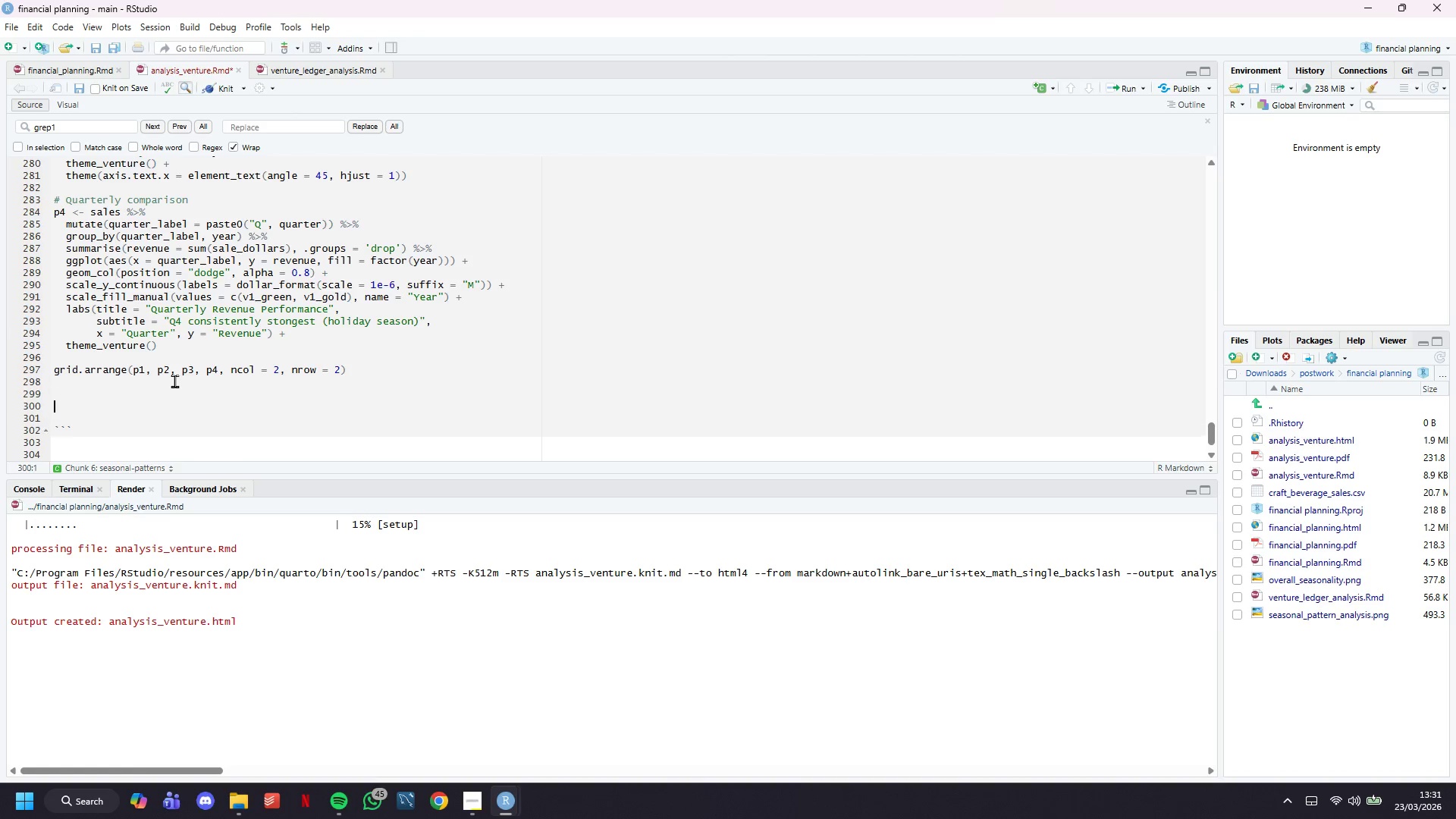 
key(Enter)
 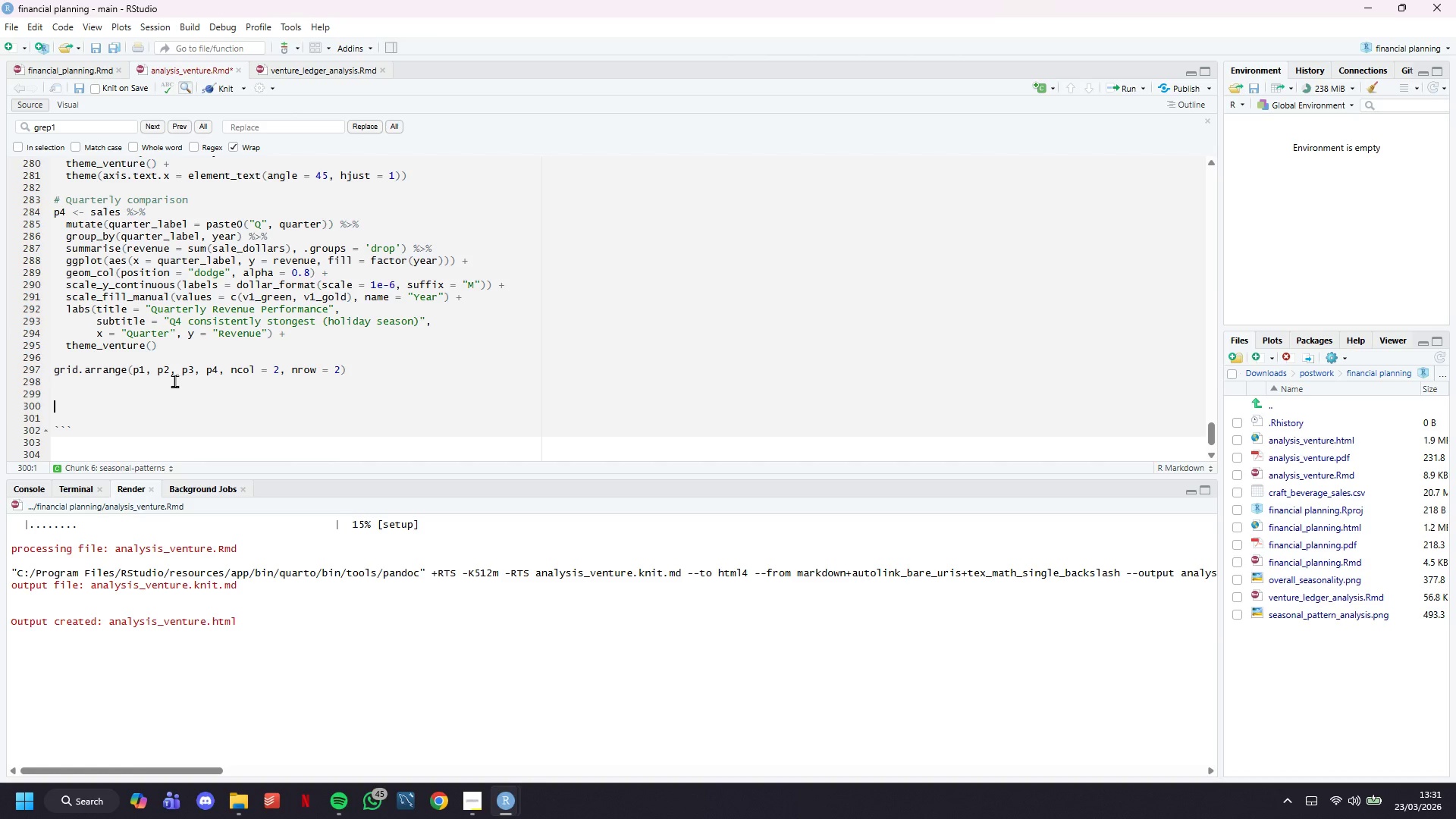 
type(# Seasonal statistics)
 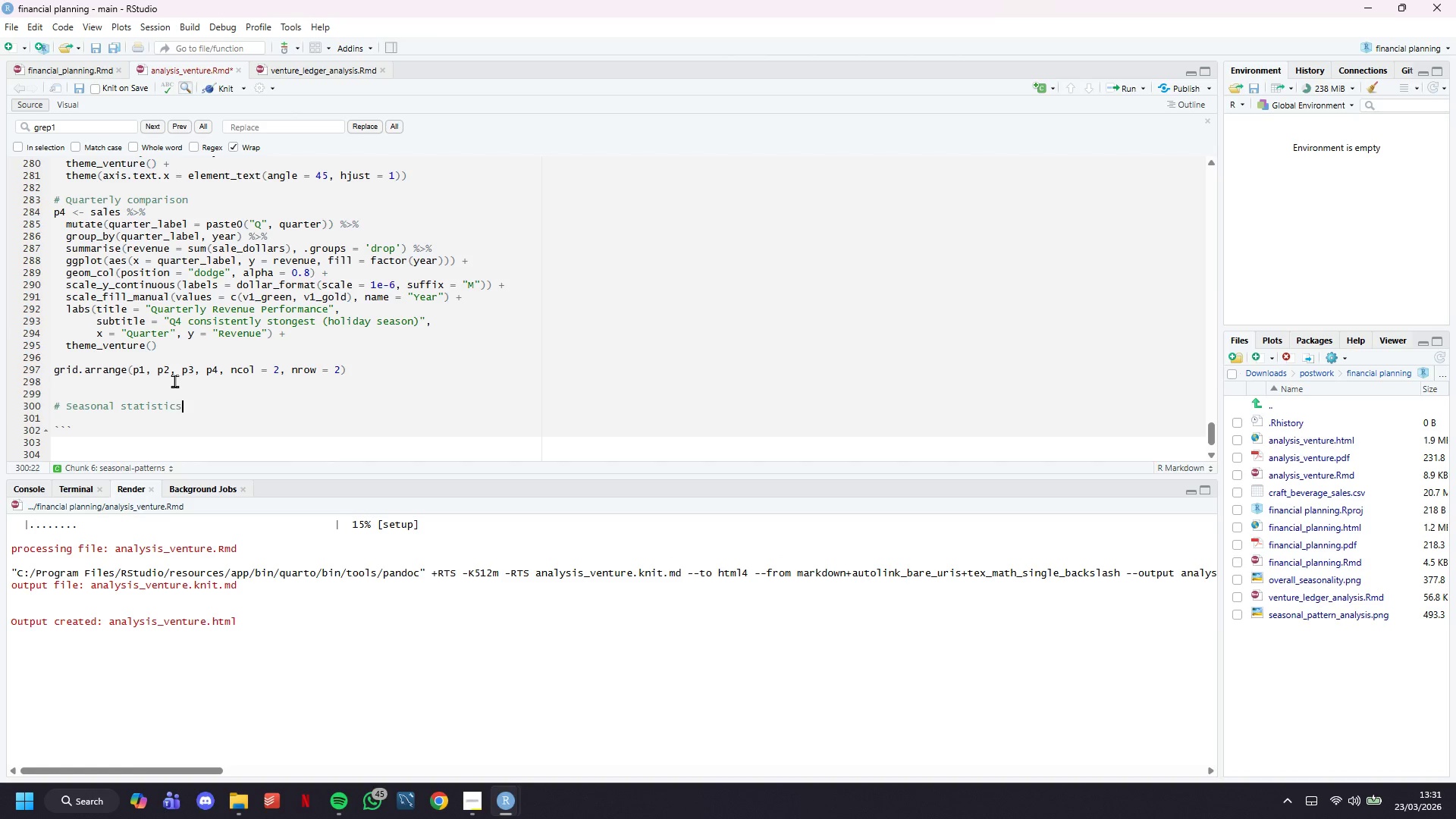 
key(Enter)
 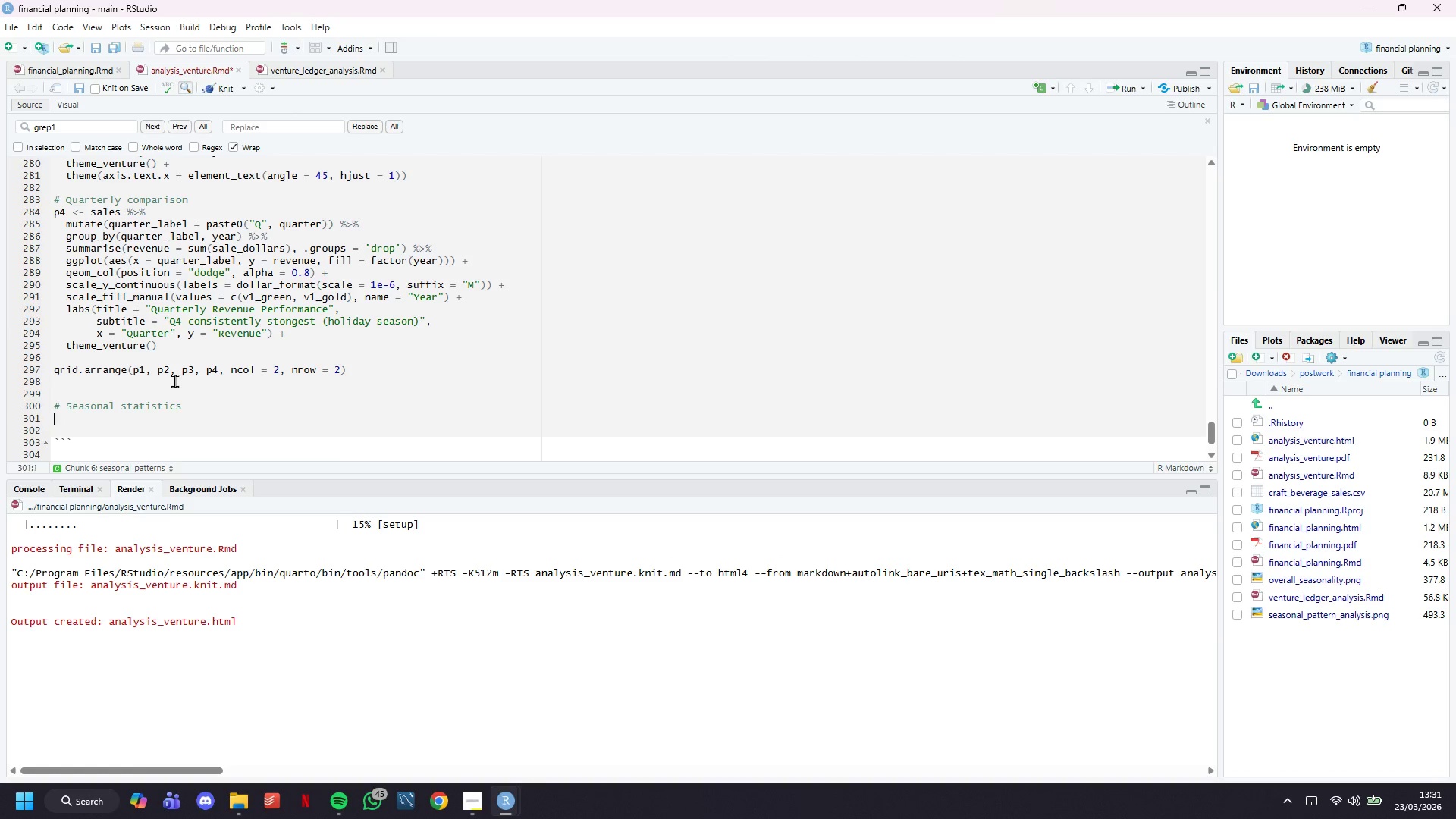 
type(cat("Seasonal Performance Metrics: )
 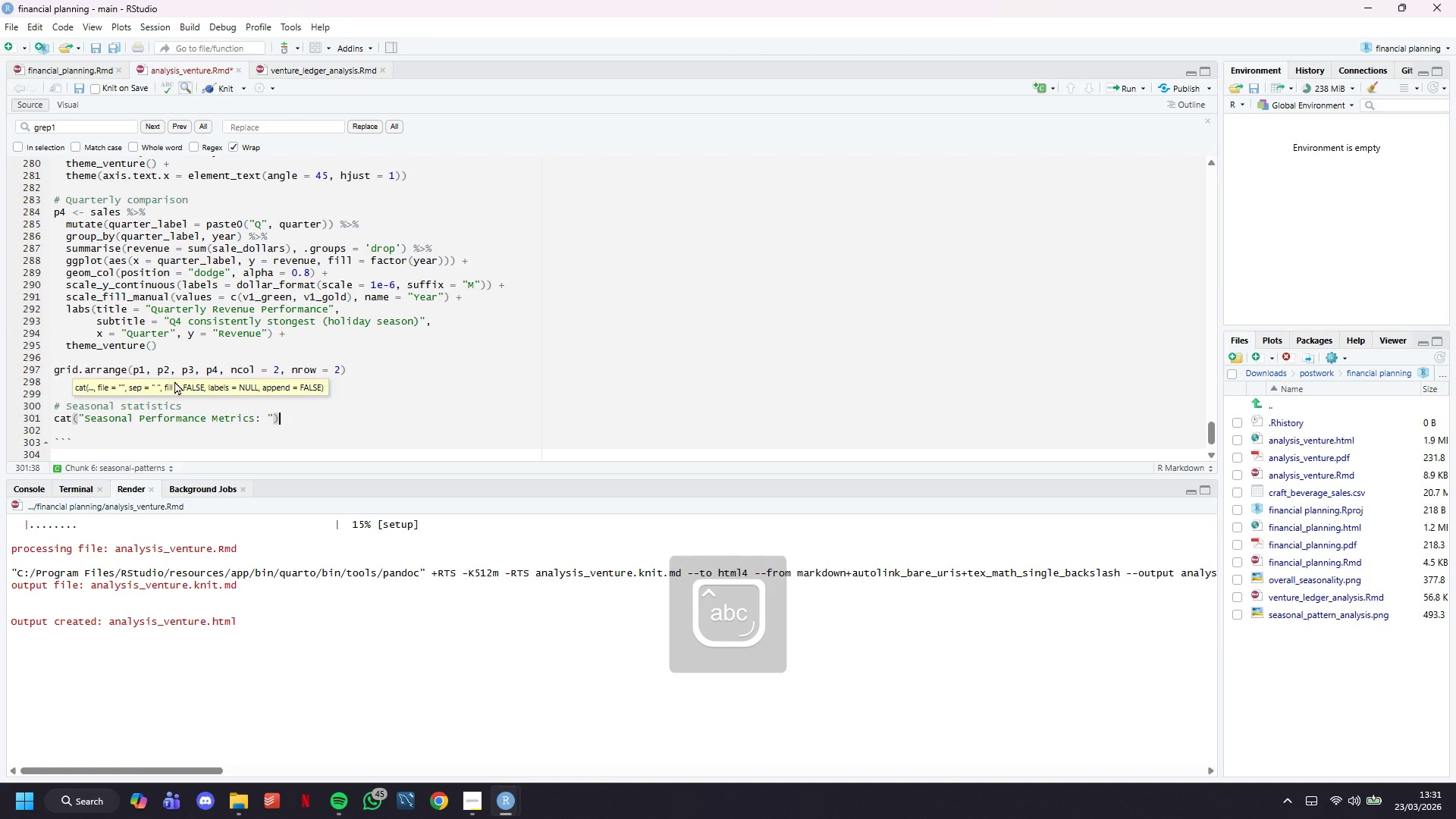 
 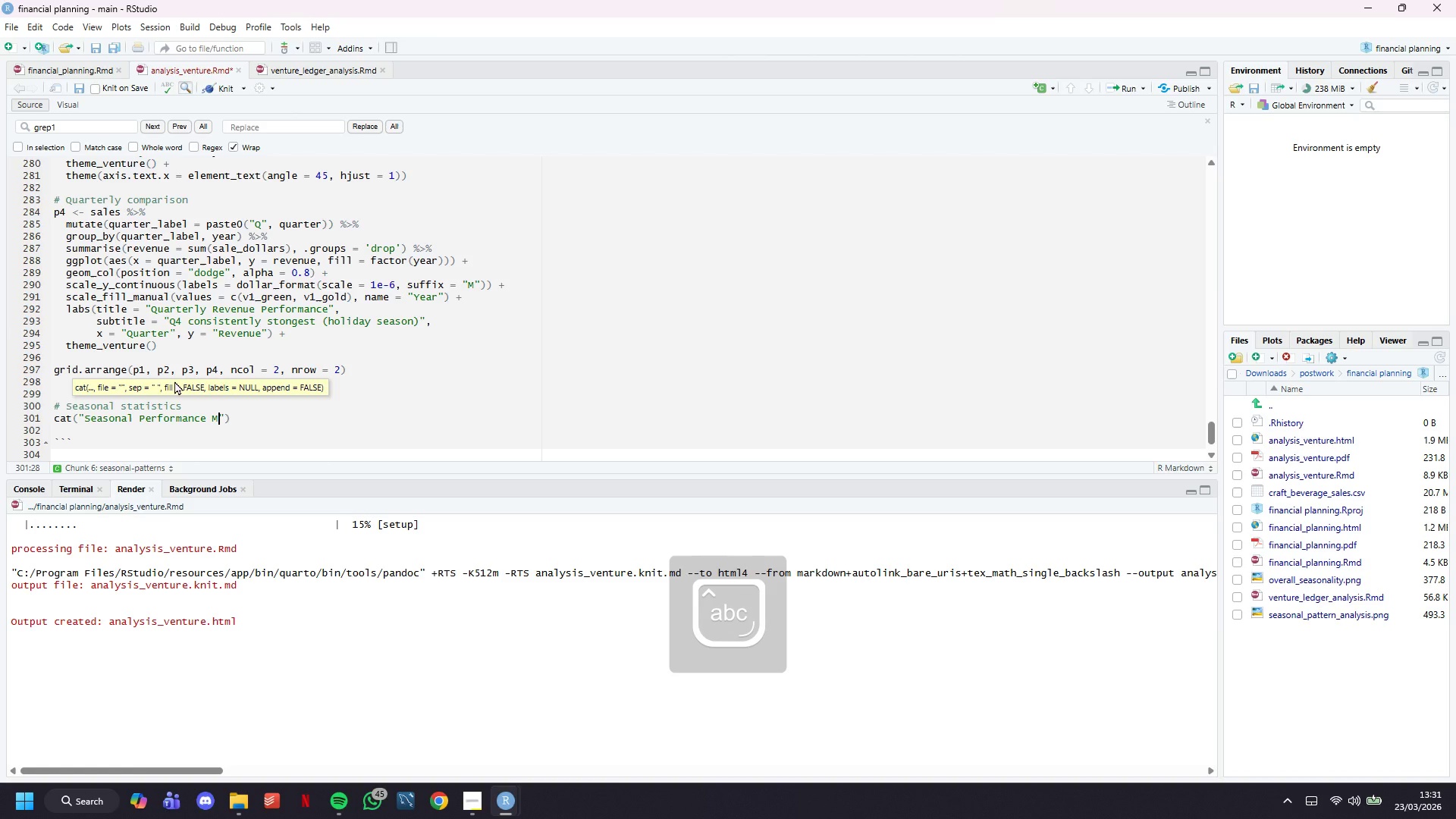 
key(ArrowRight)
 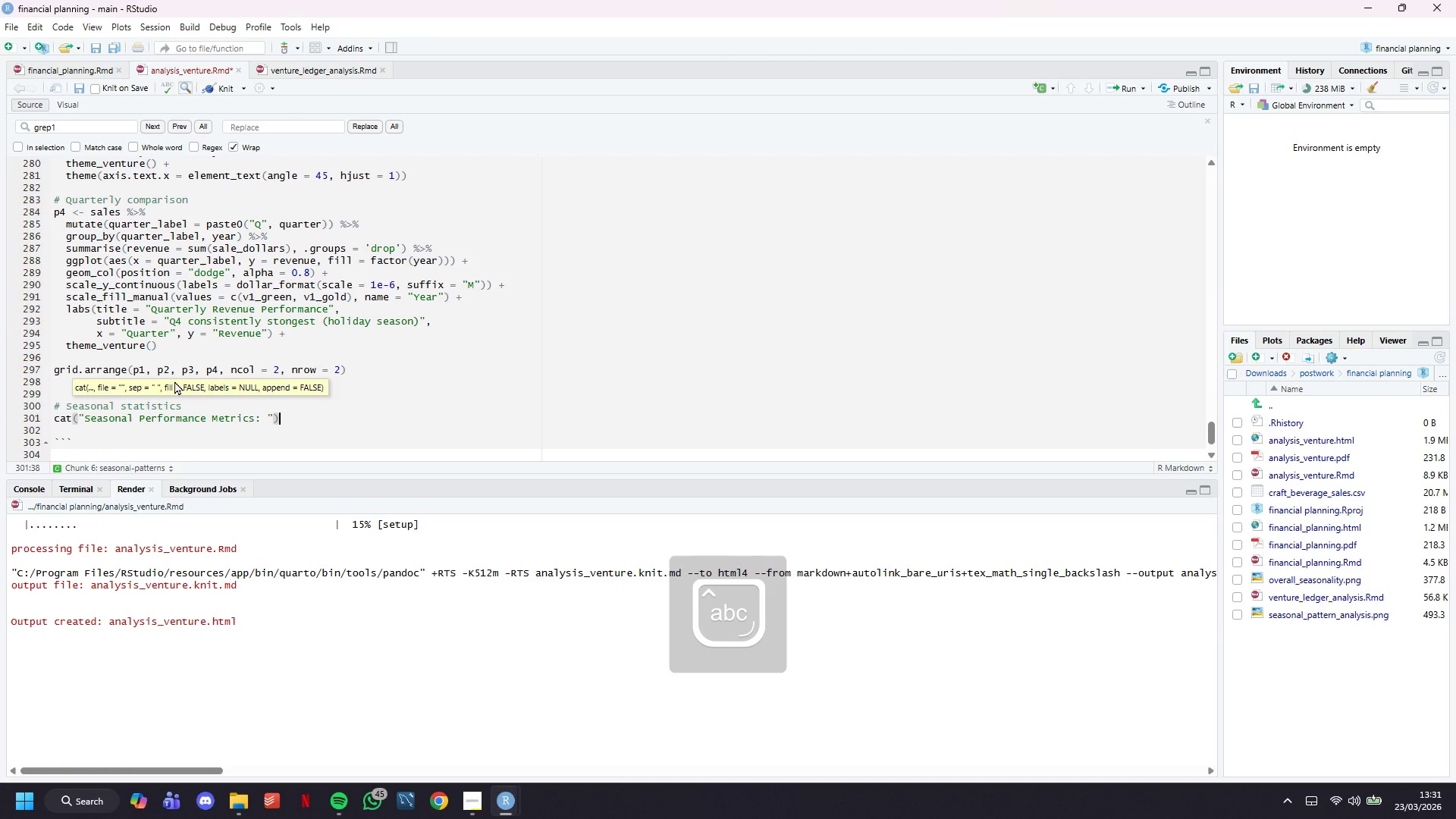 
key(ArrowRight)
 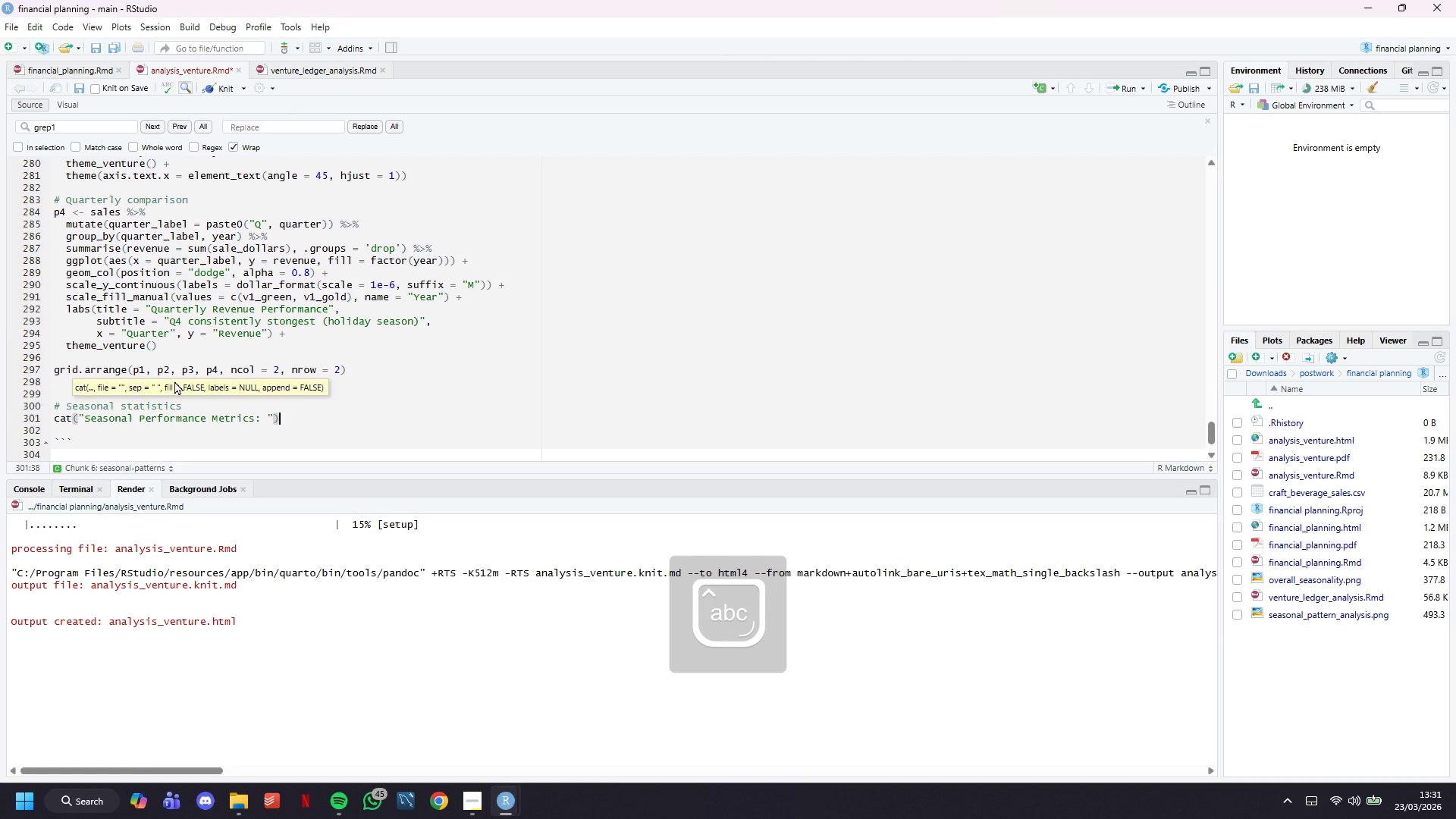 
key(ArrowRight)
 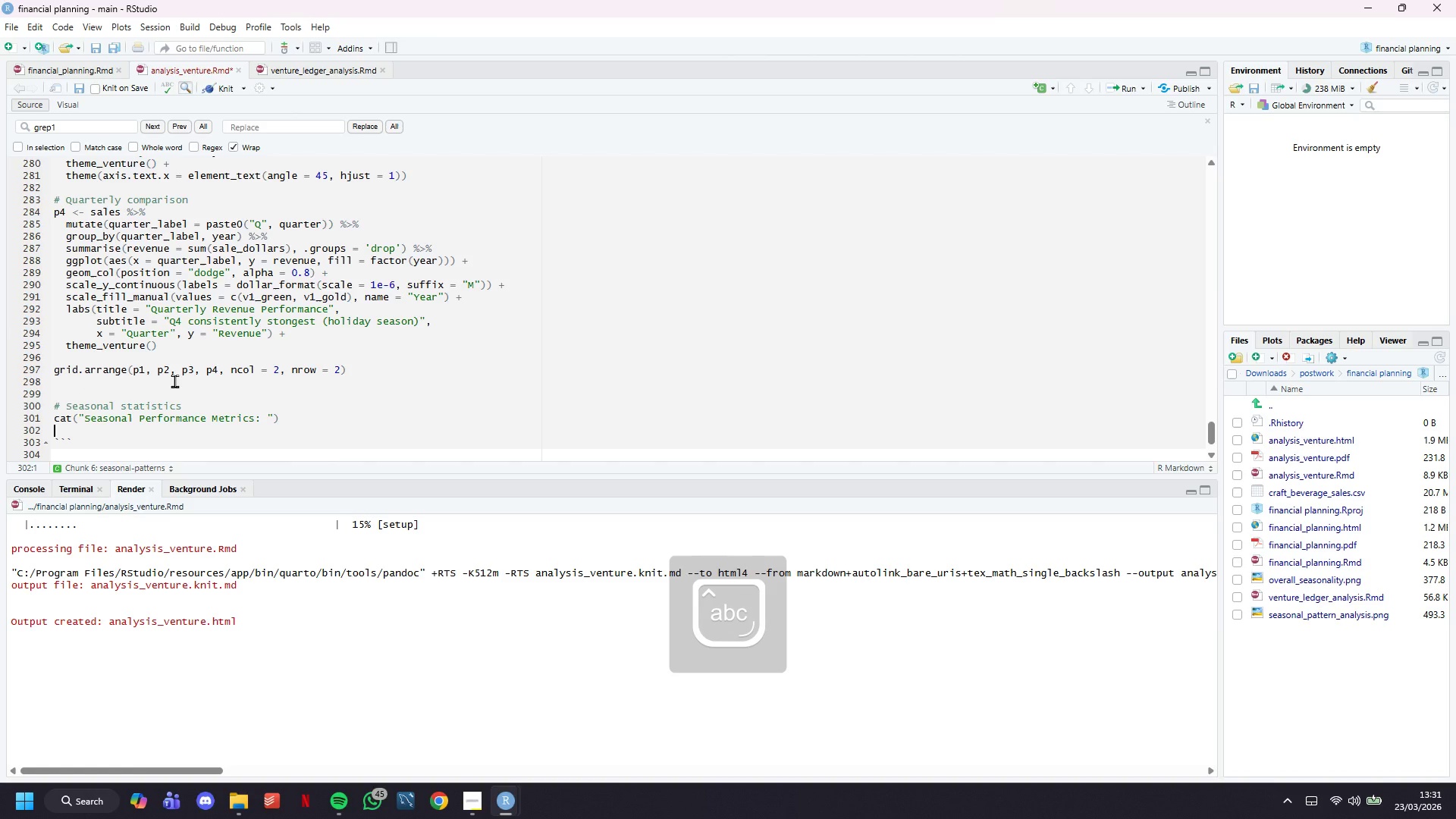 
key(ArrowLeft)
 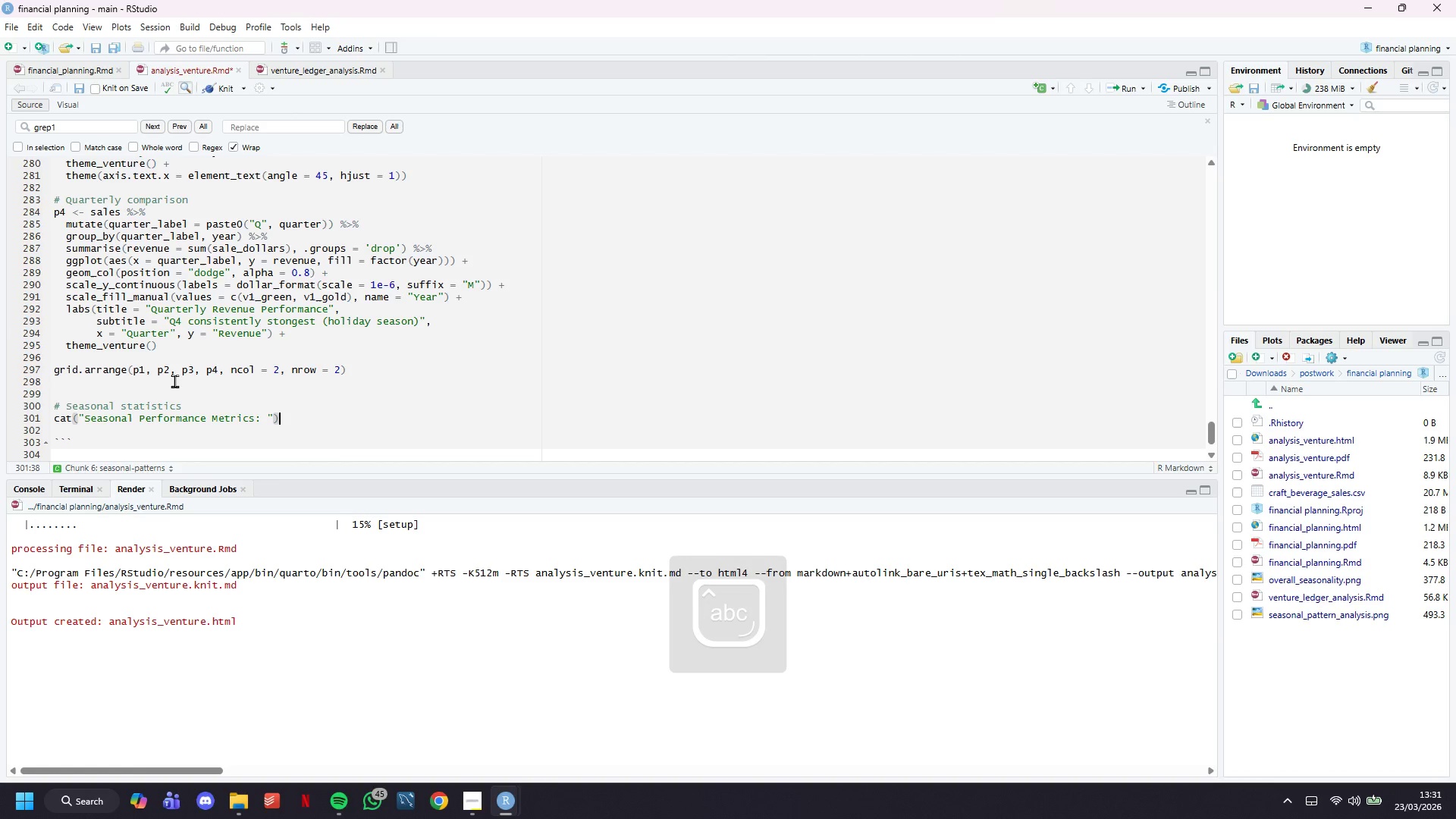 
key(Enter)
 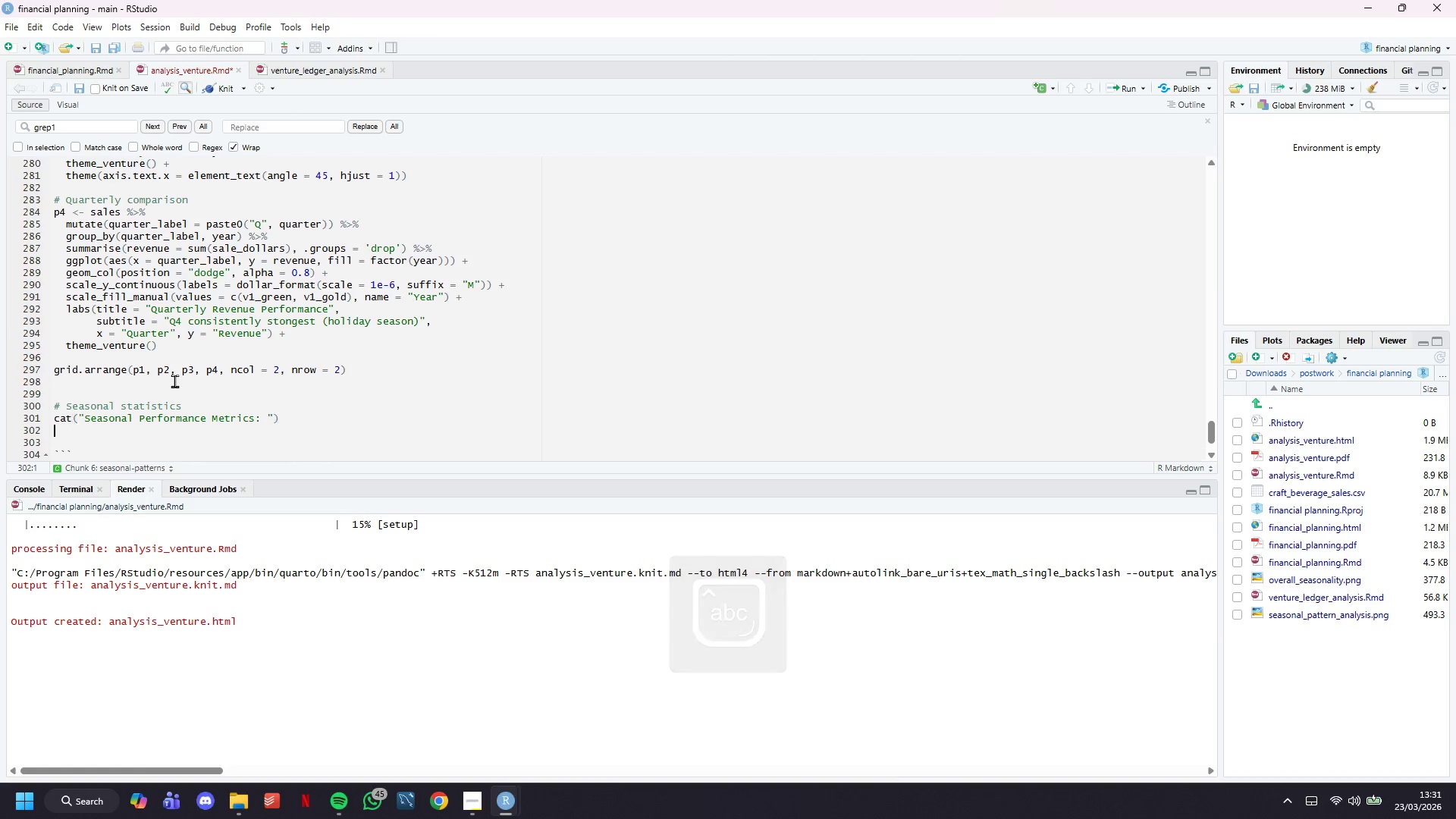 
key(Enter)
 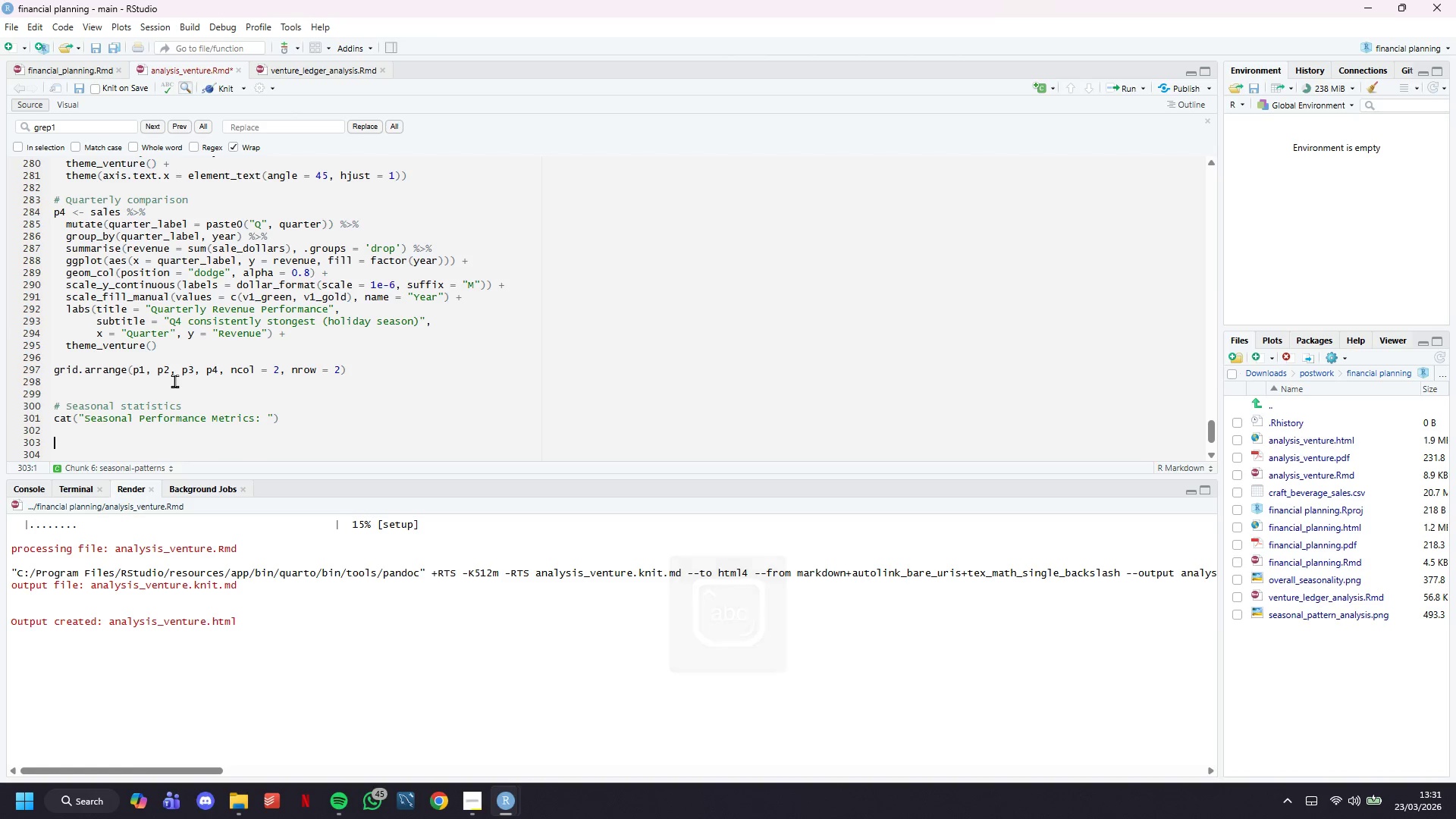 
key(Enter)
 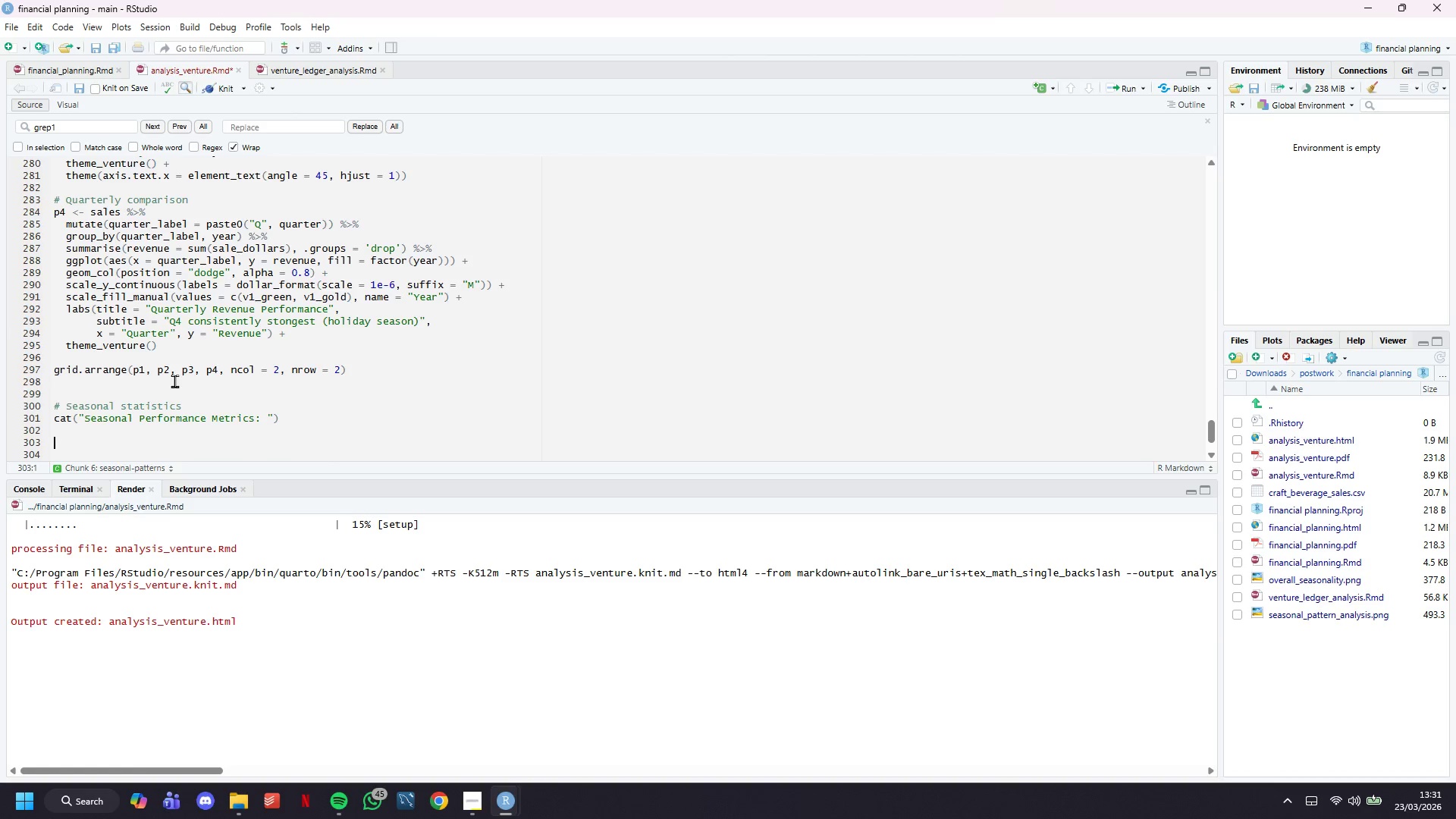 
key(Backspace)
 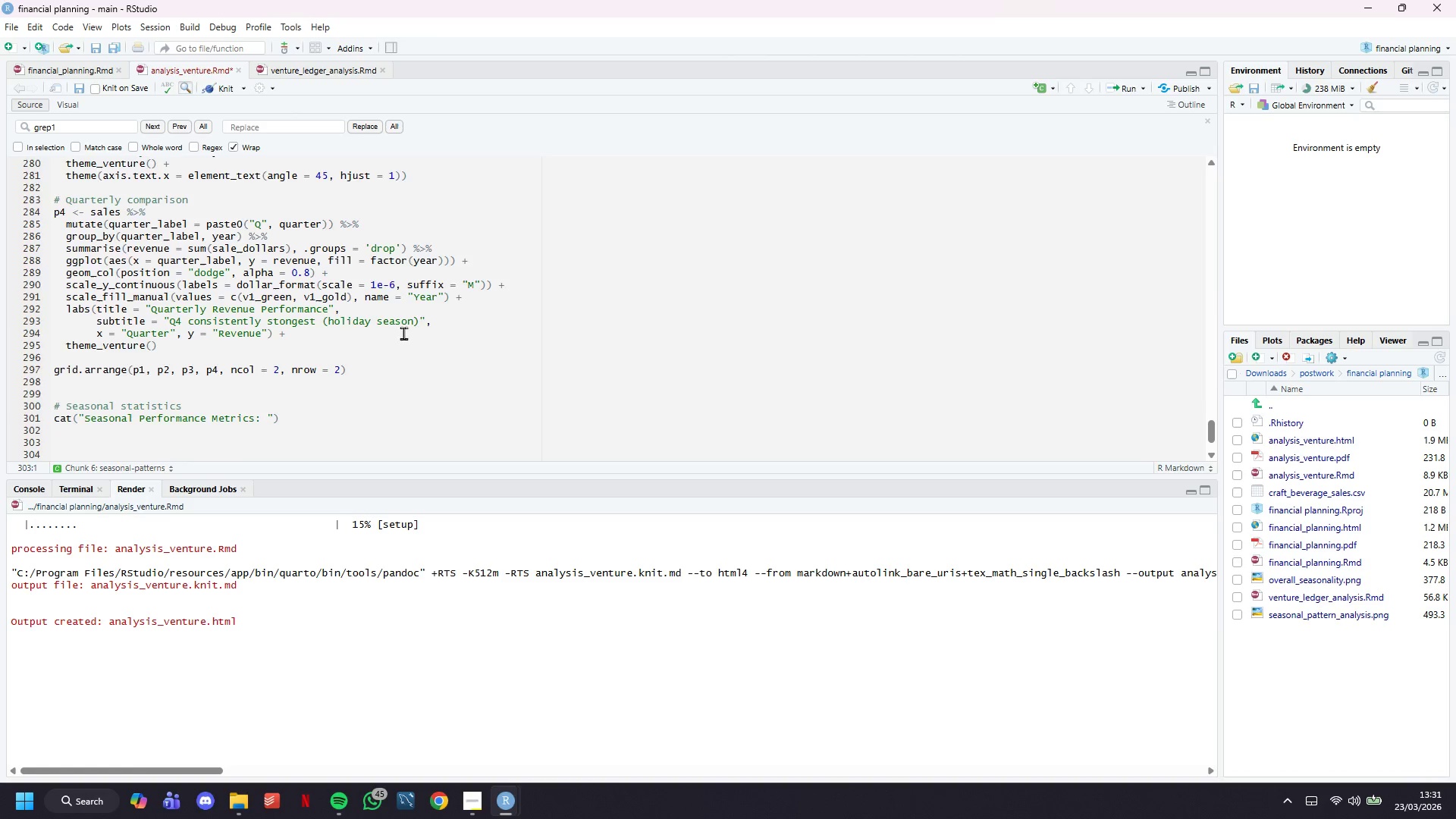 
type(se)
 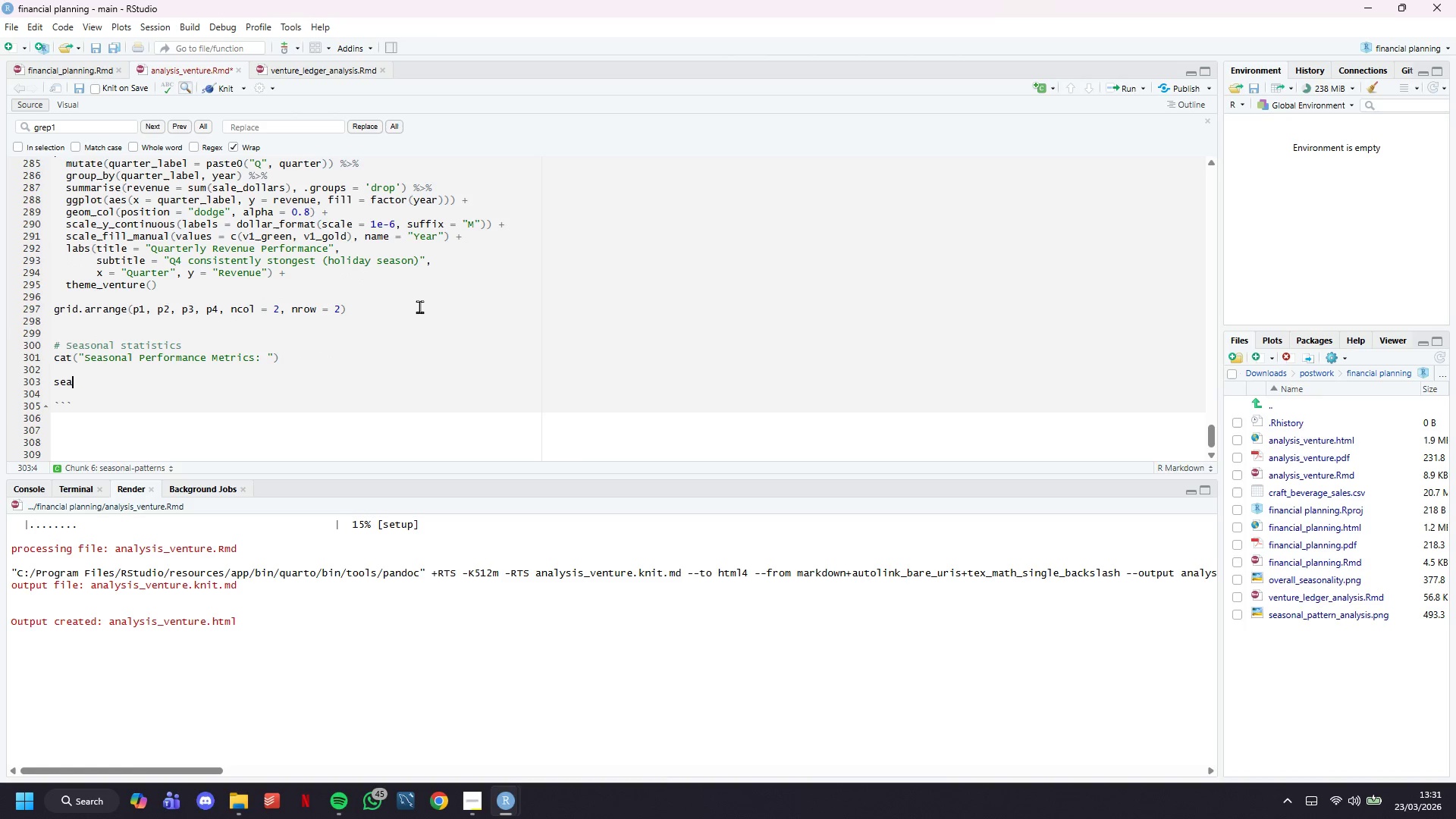 
scroll: coordinate [419, 306], scroll_direction: down, amount: 10.0
 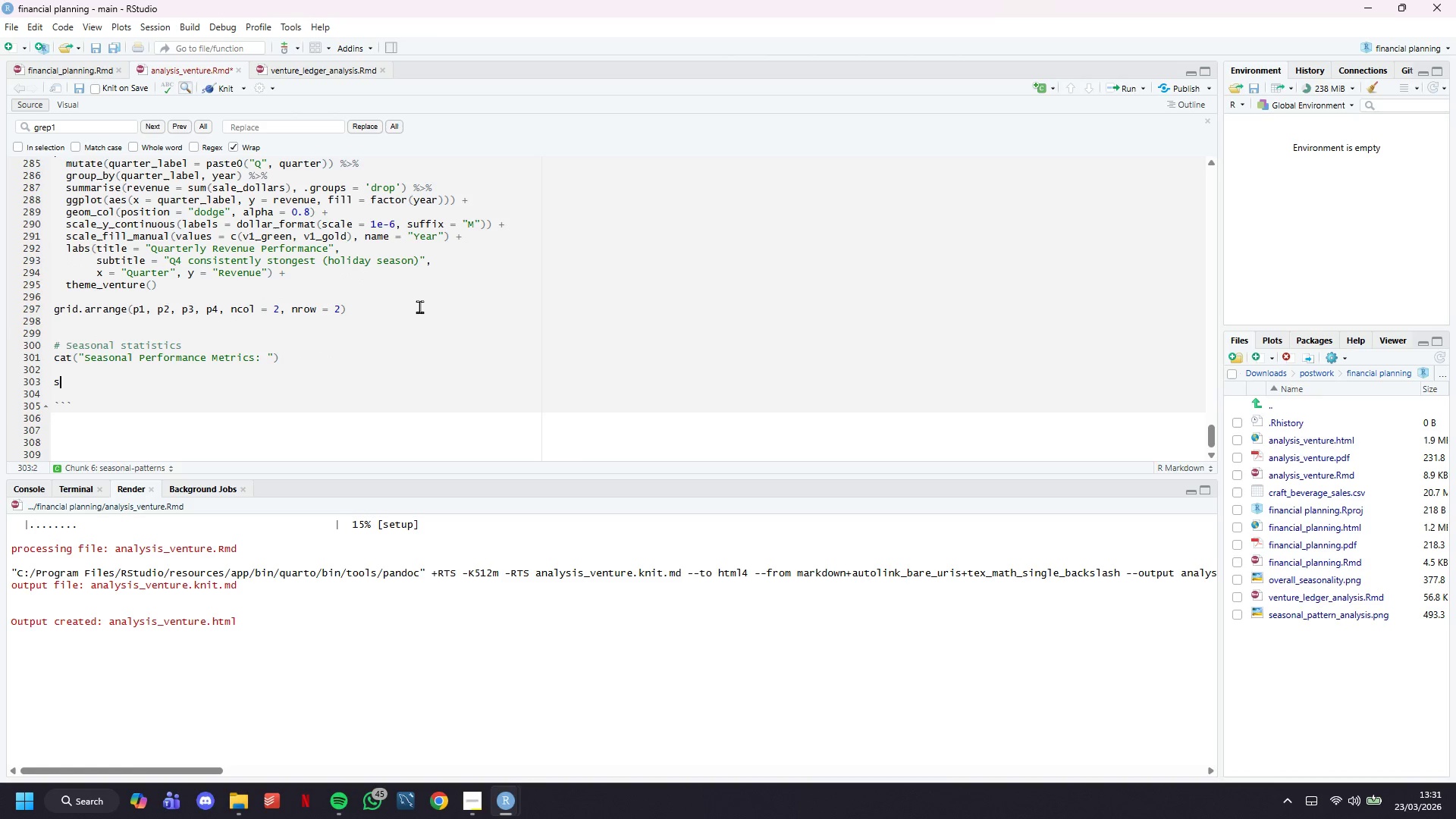 
type(asonal_stats <- sales %>%)
 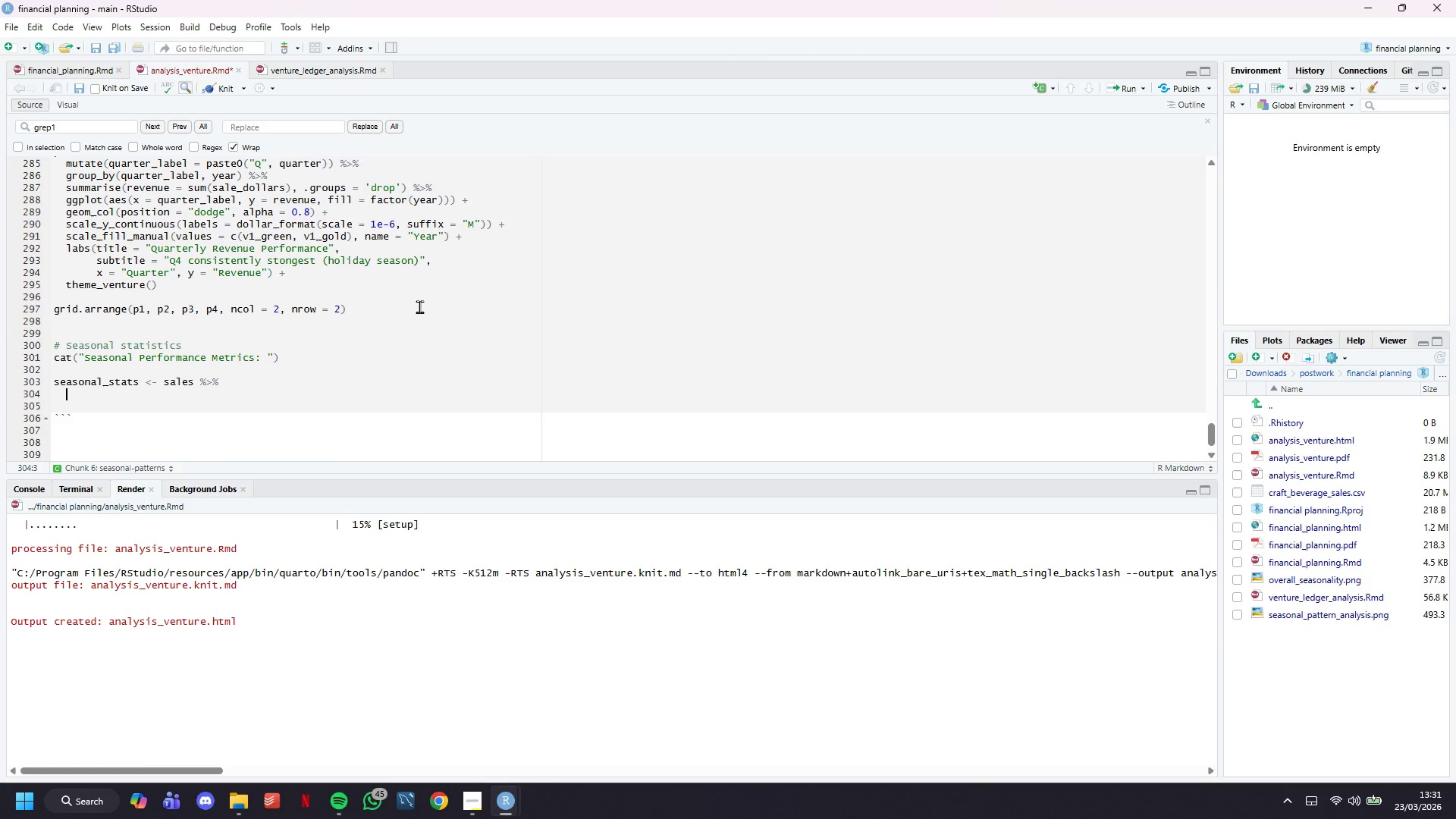 
 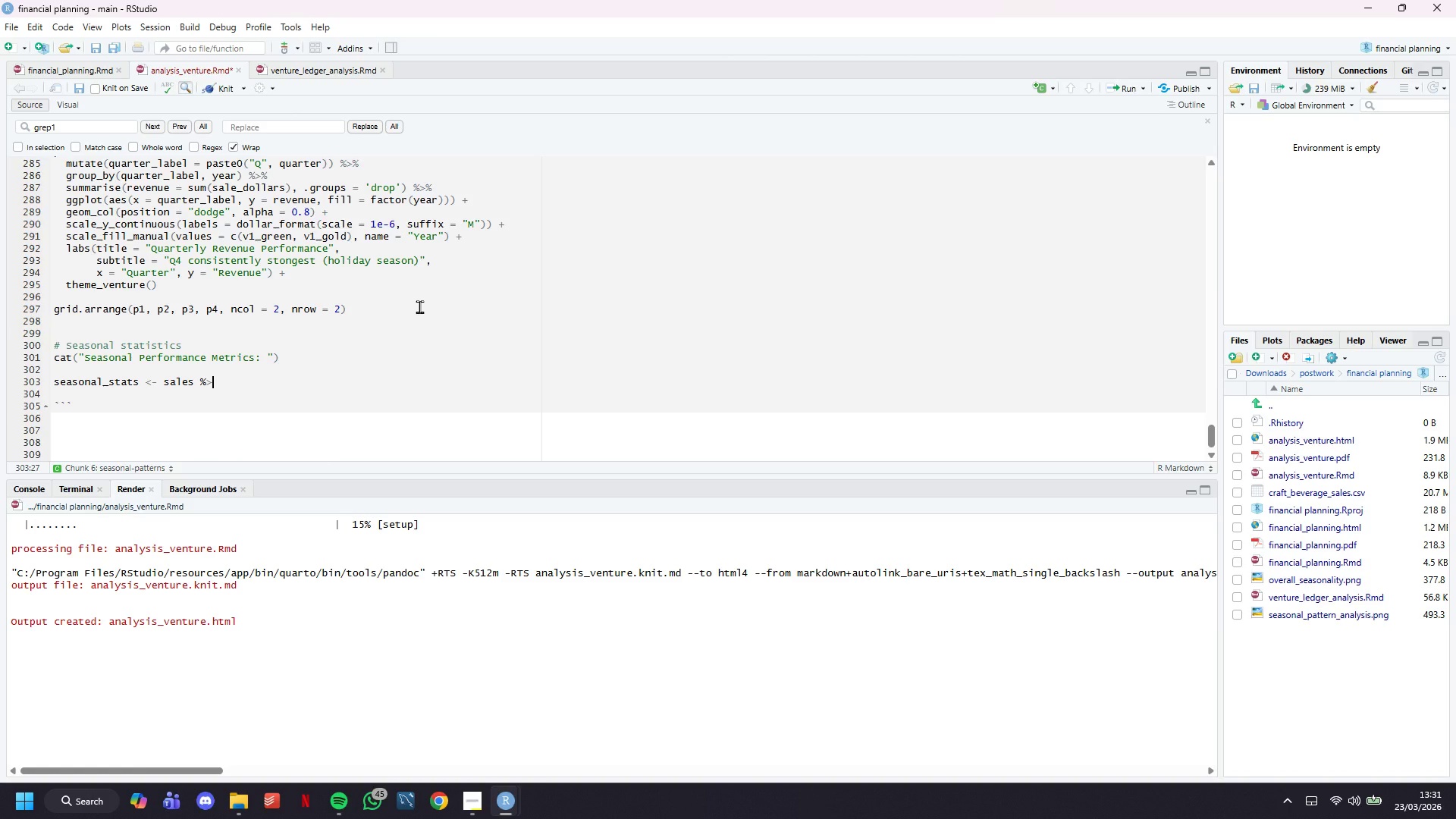 
key(Enter)
 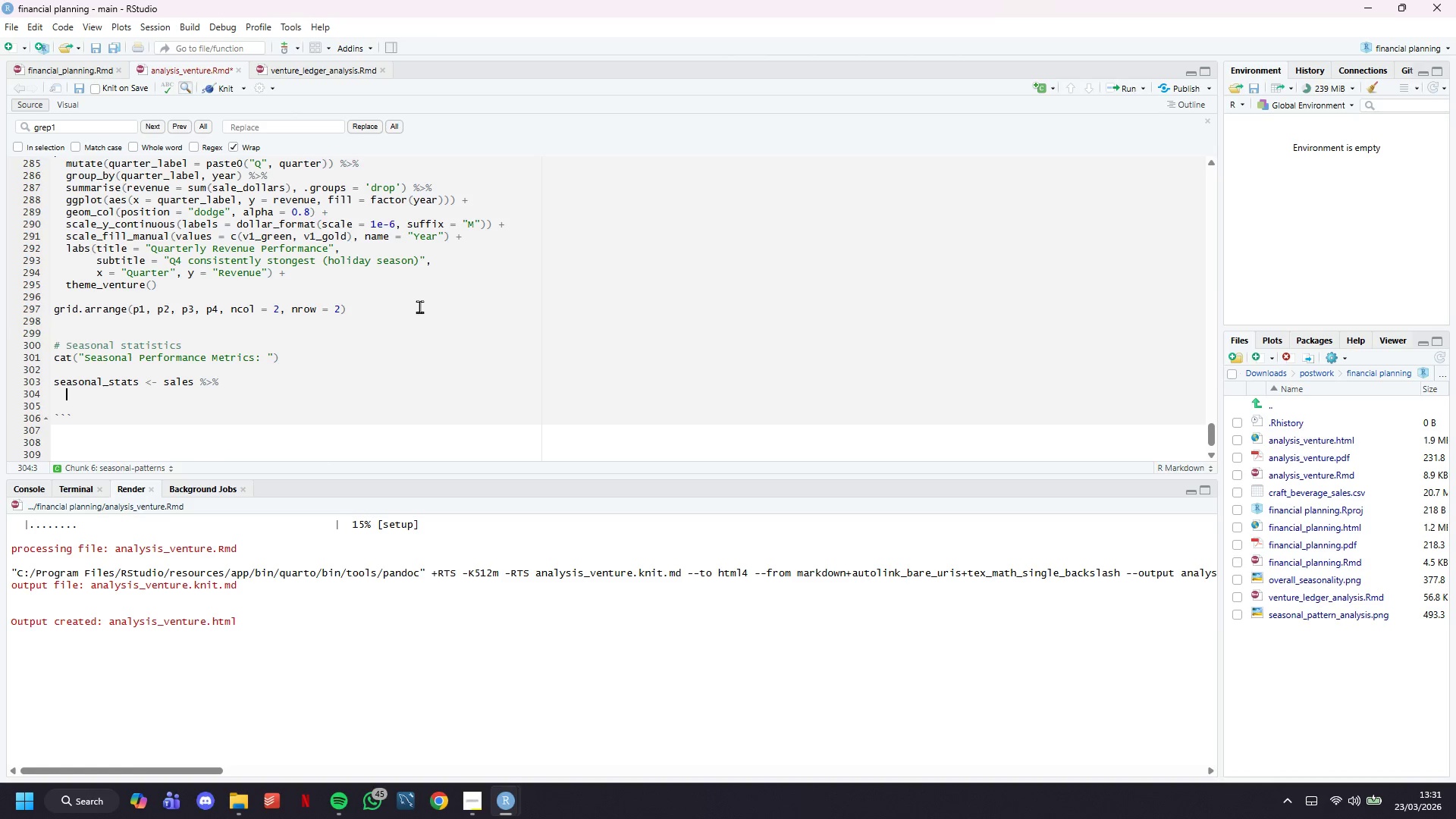 
scroll: coordinate [419, 306], scroll_direction: down, amount: 6.0
 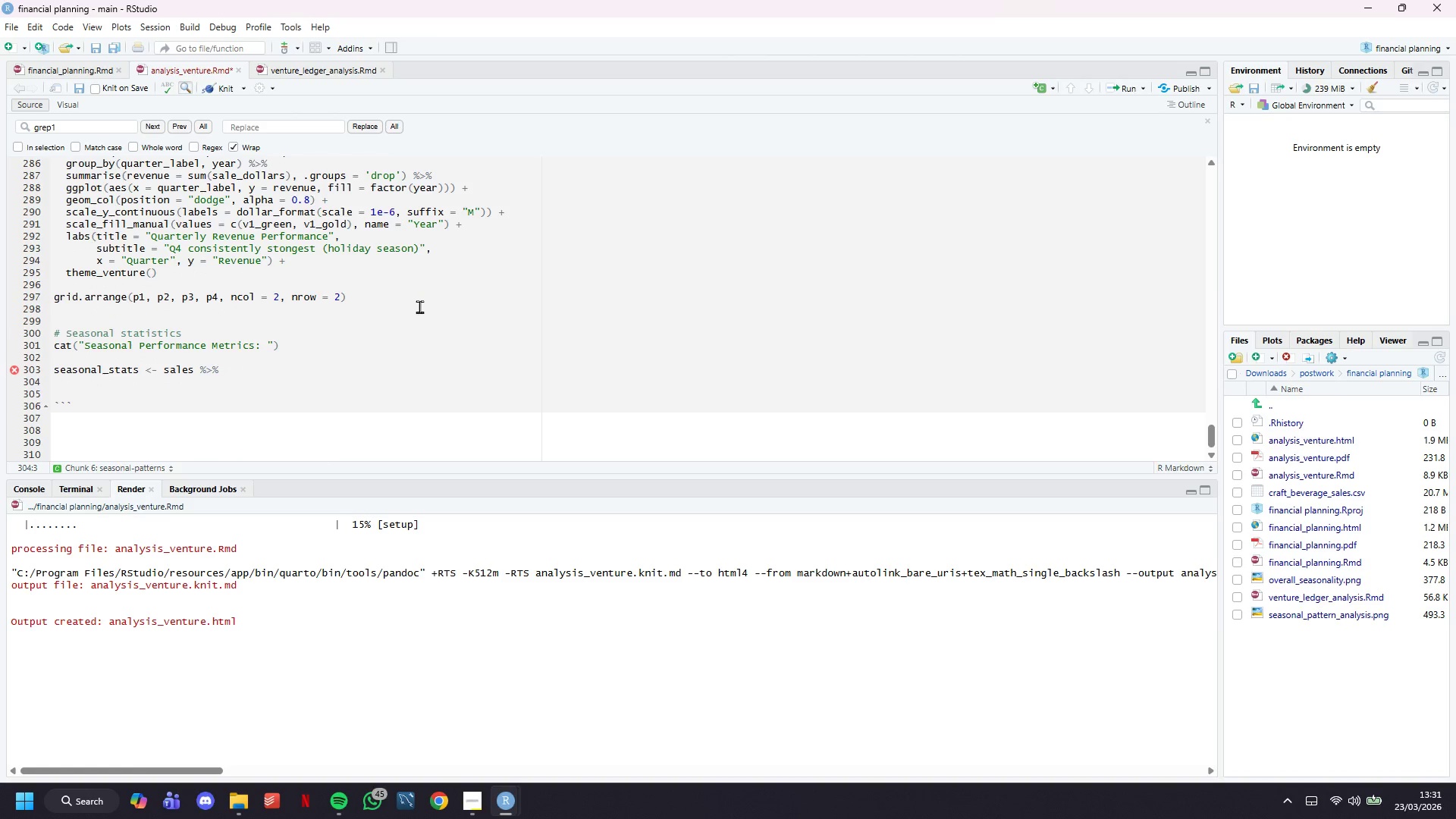 
type(mutate(month_name = month.abb[month)
 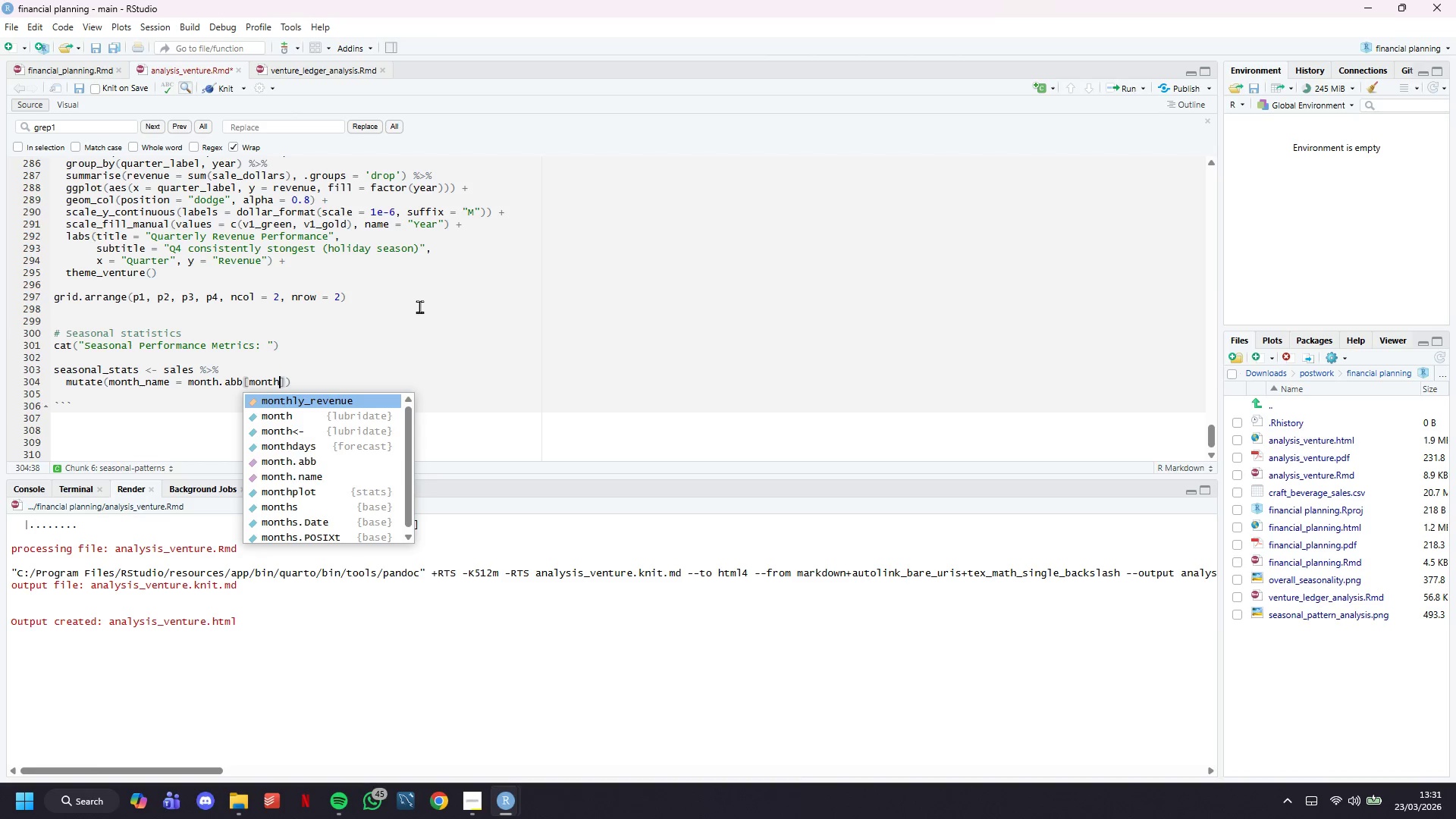 
key(ArrowRight)
 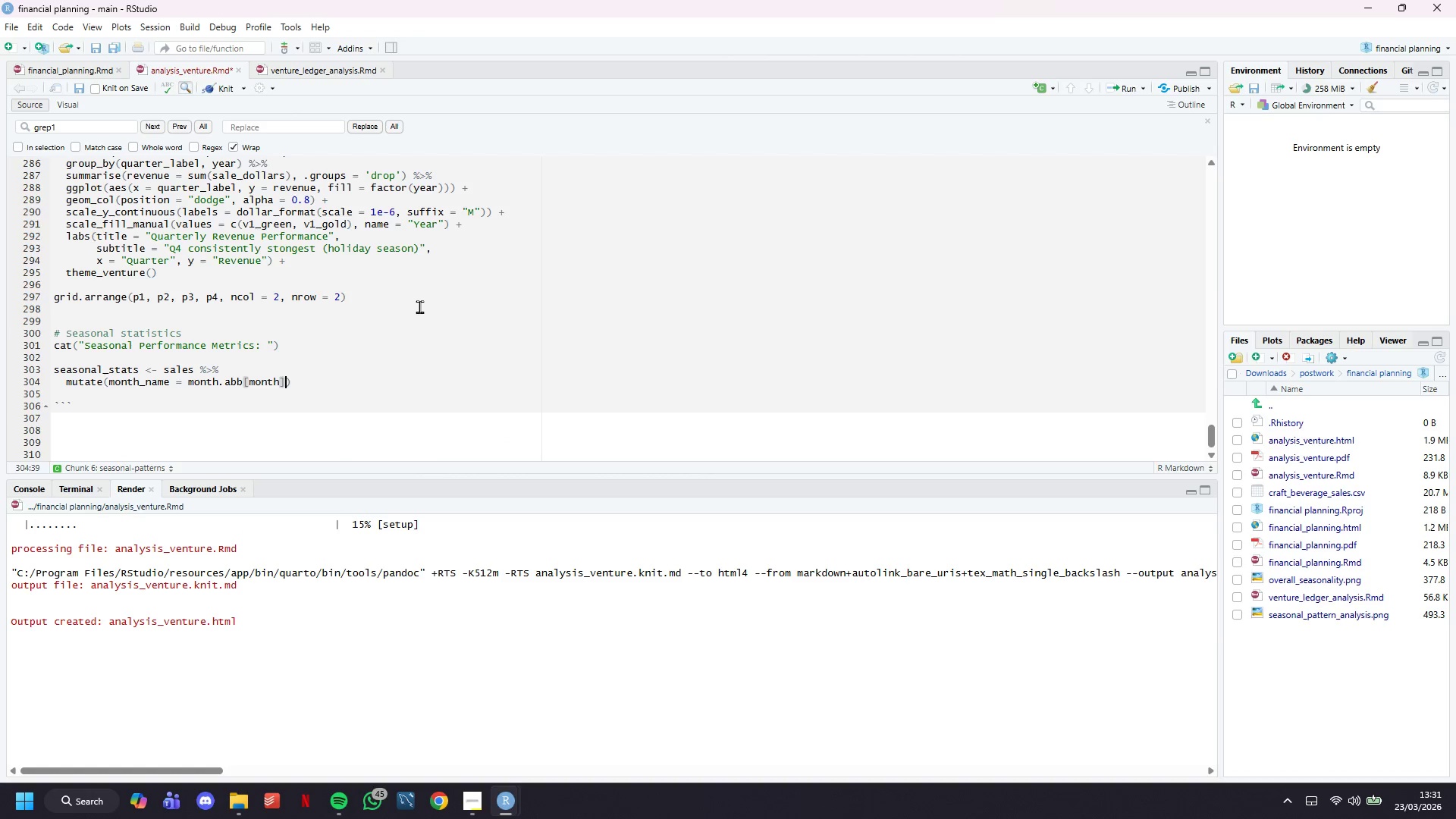 
key(ArrowRight)
 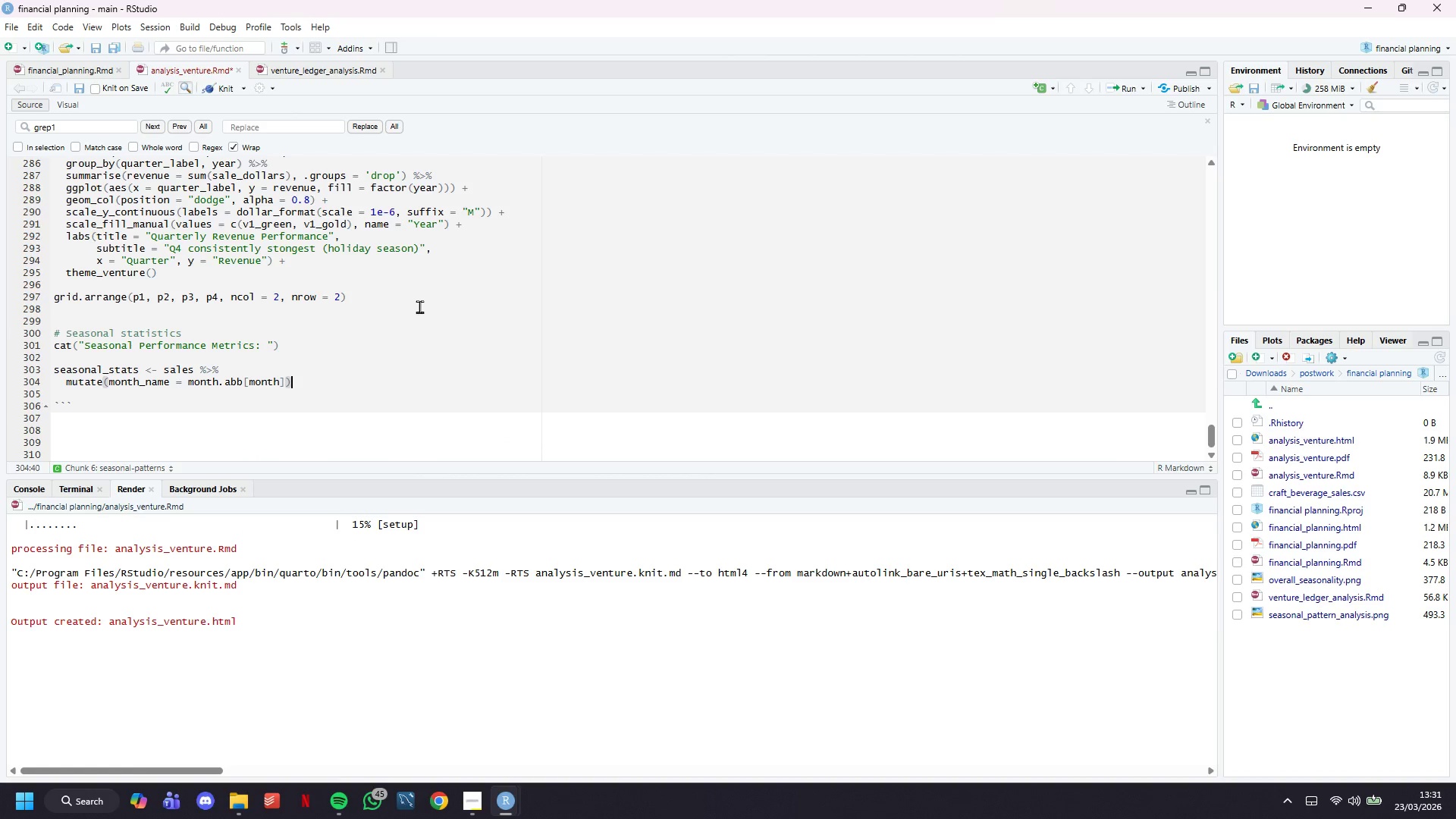 
key(Space)
 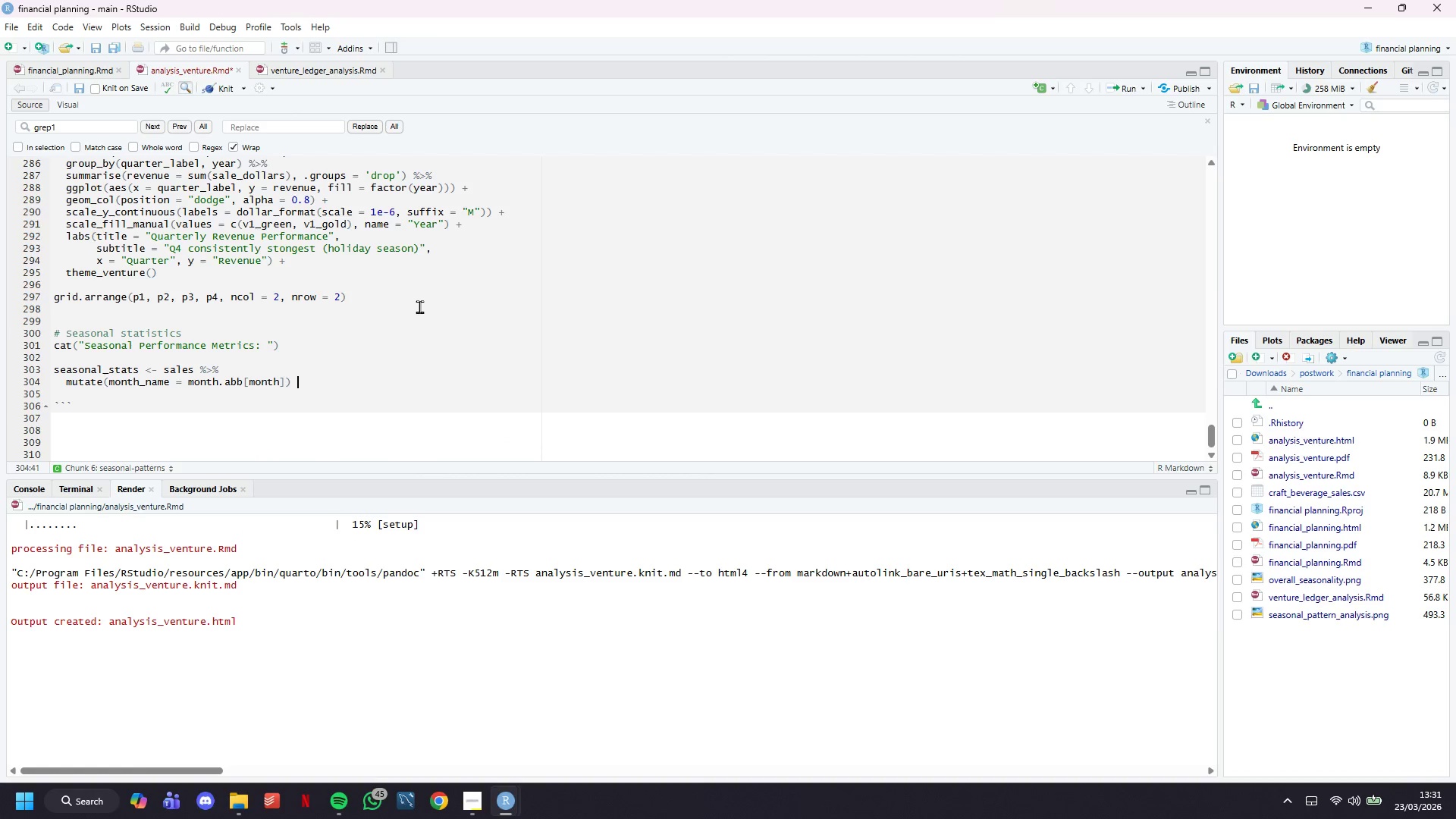 
key(Shift+5)
 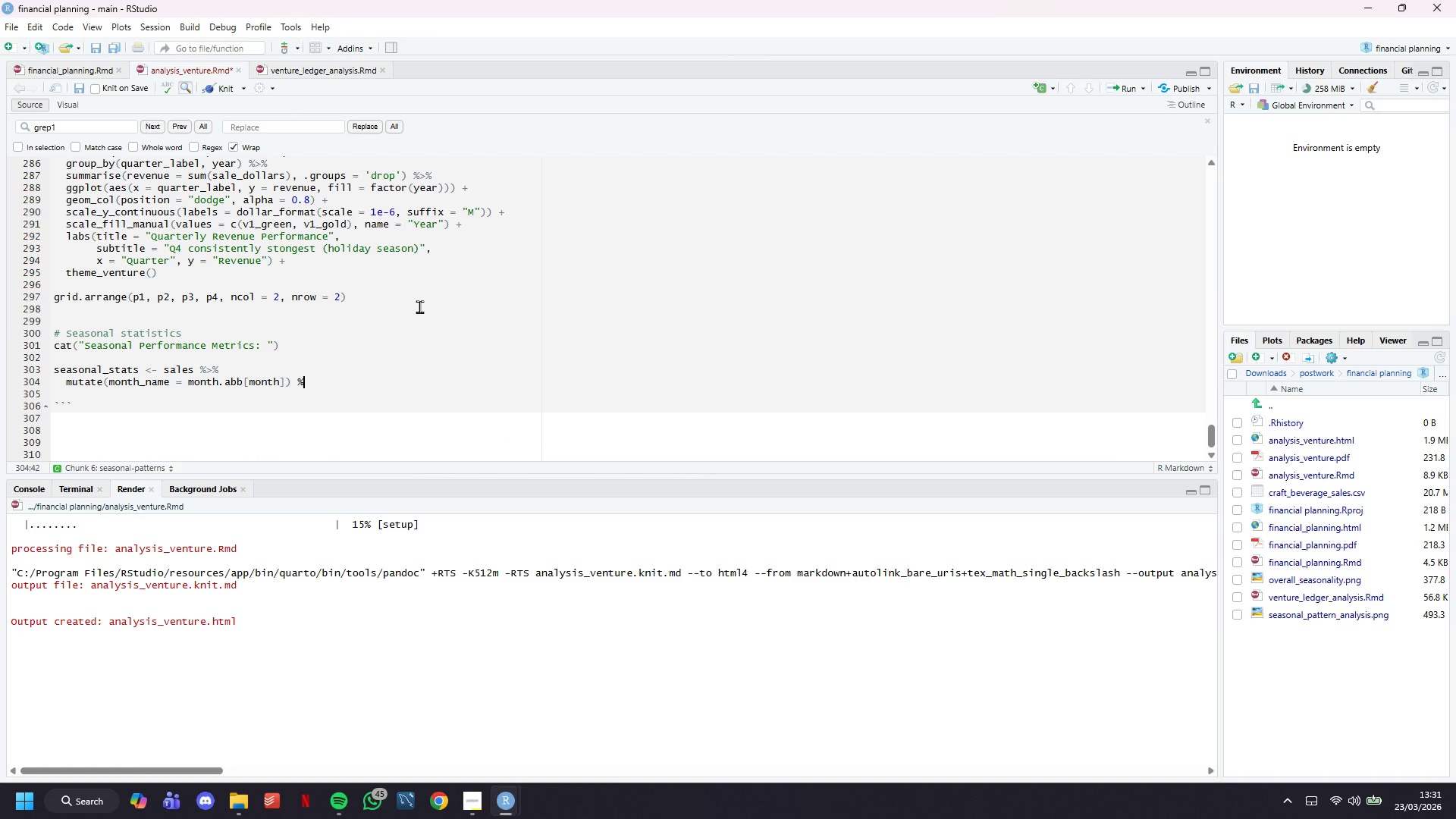 
key(Shift+Period)
 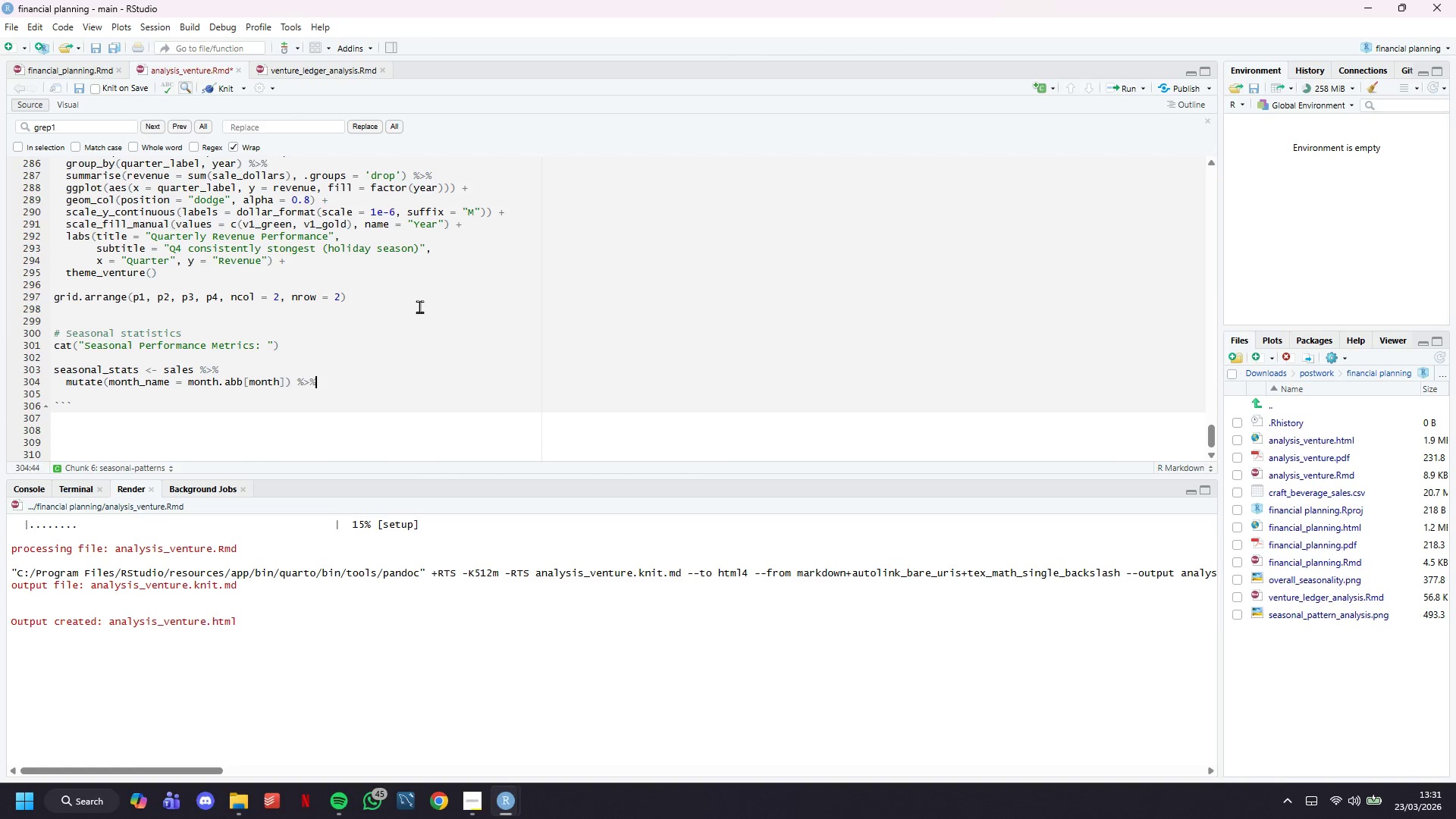 
key(Shift+5)
 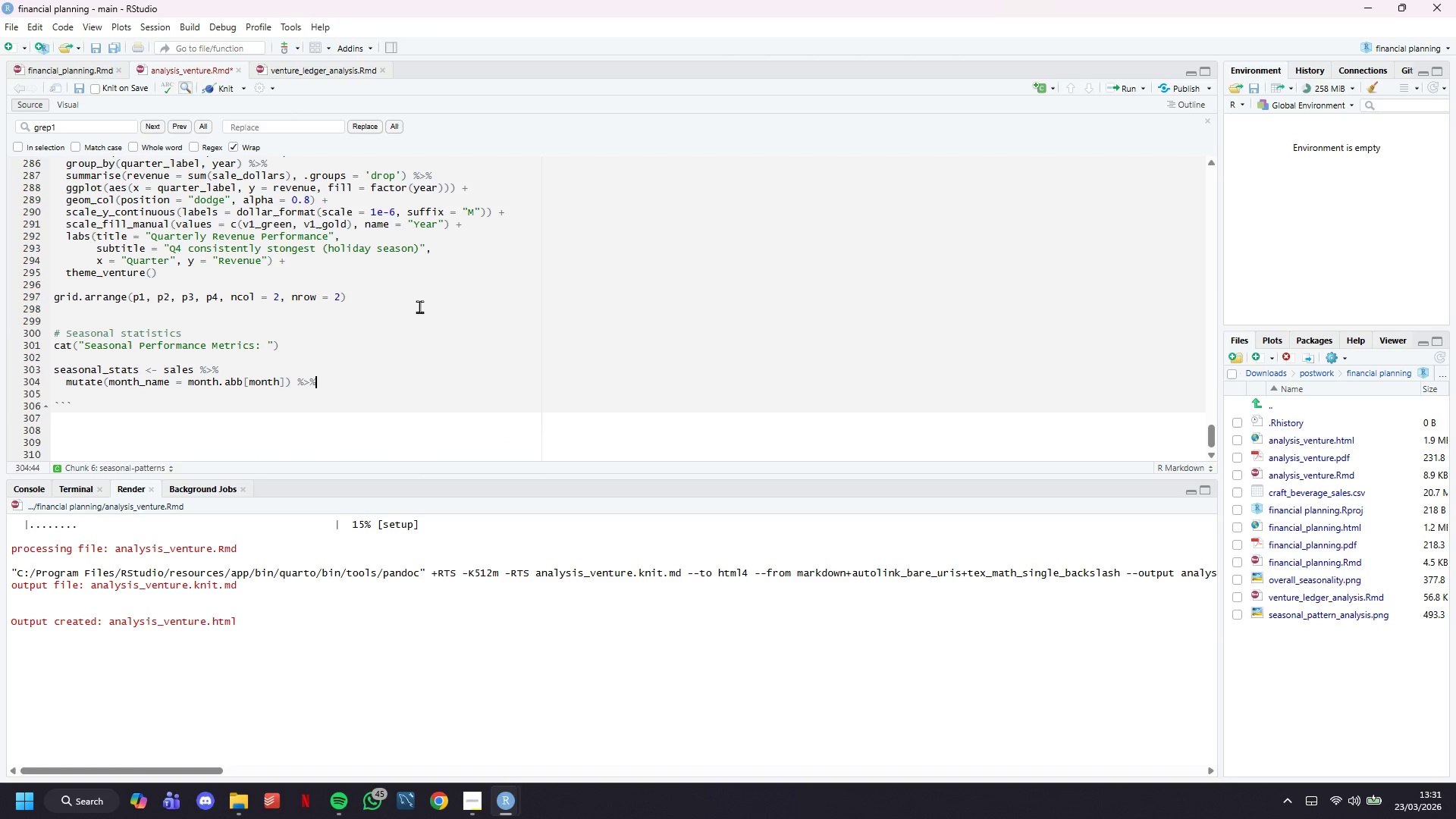 
key(Enter)
 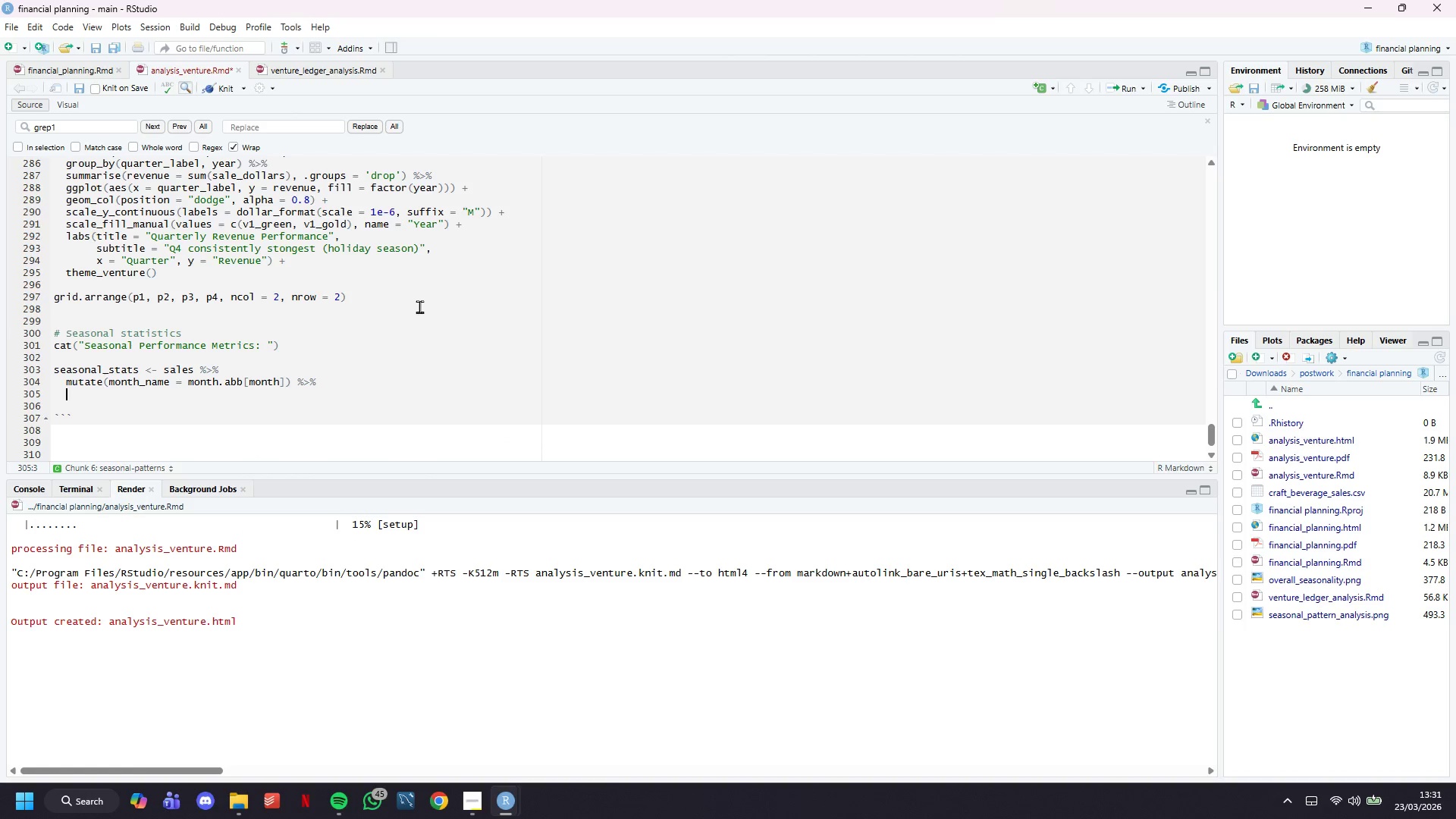 
type(group_)
 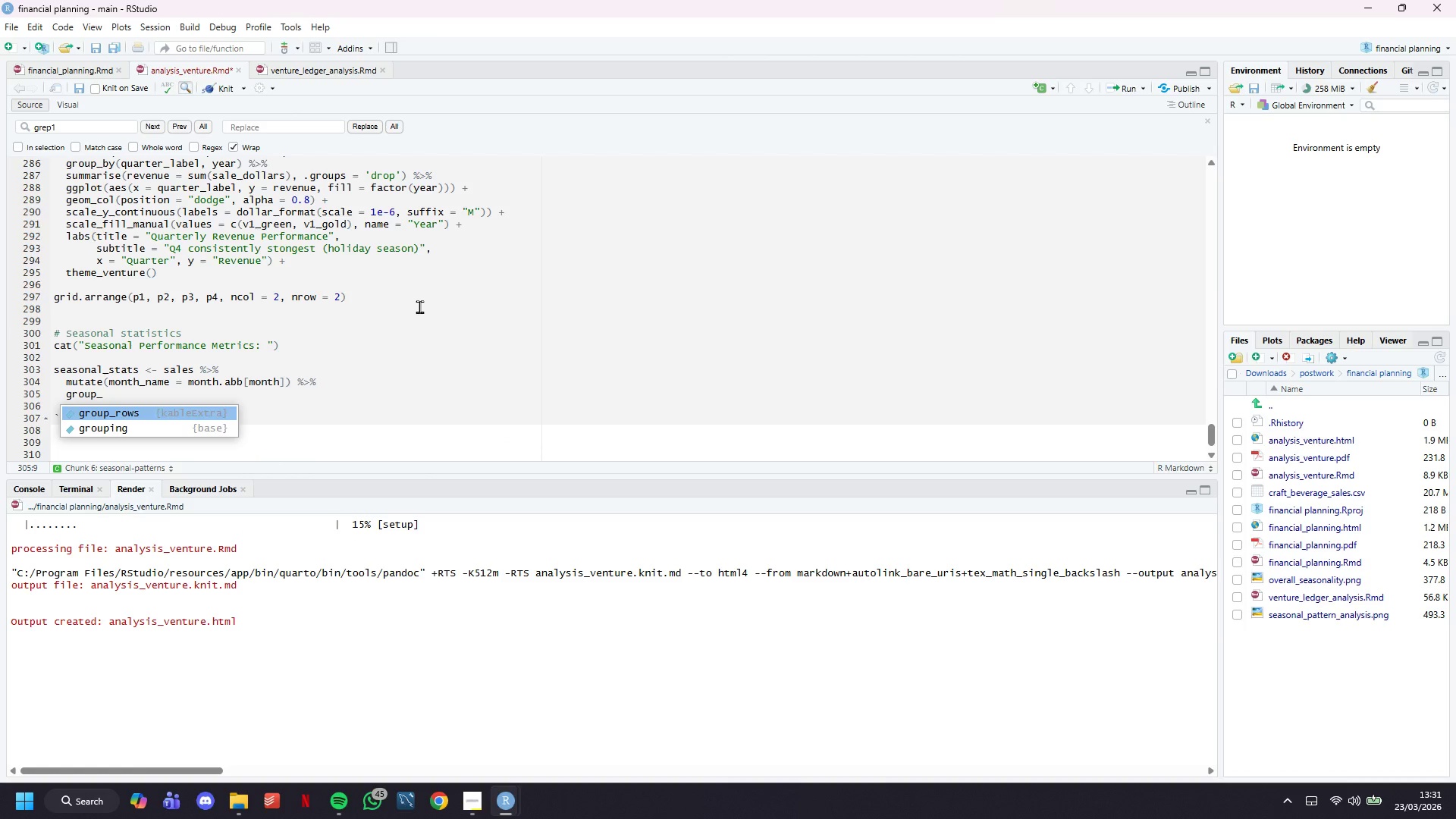 
wait(10.97)
 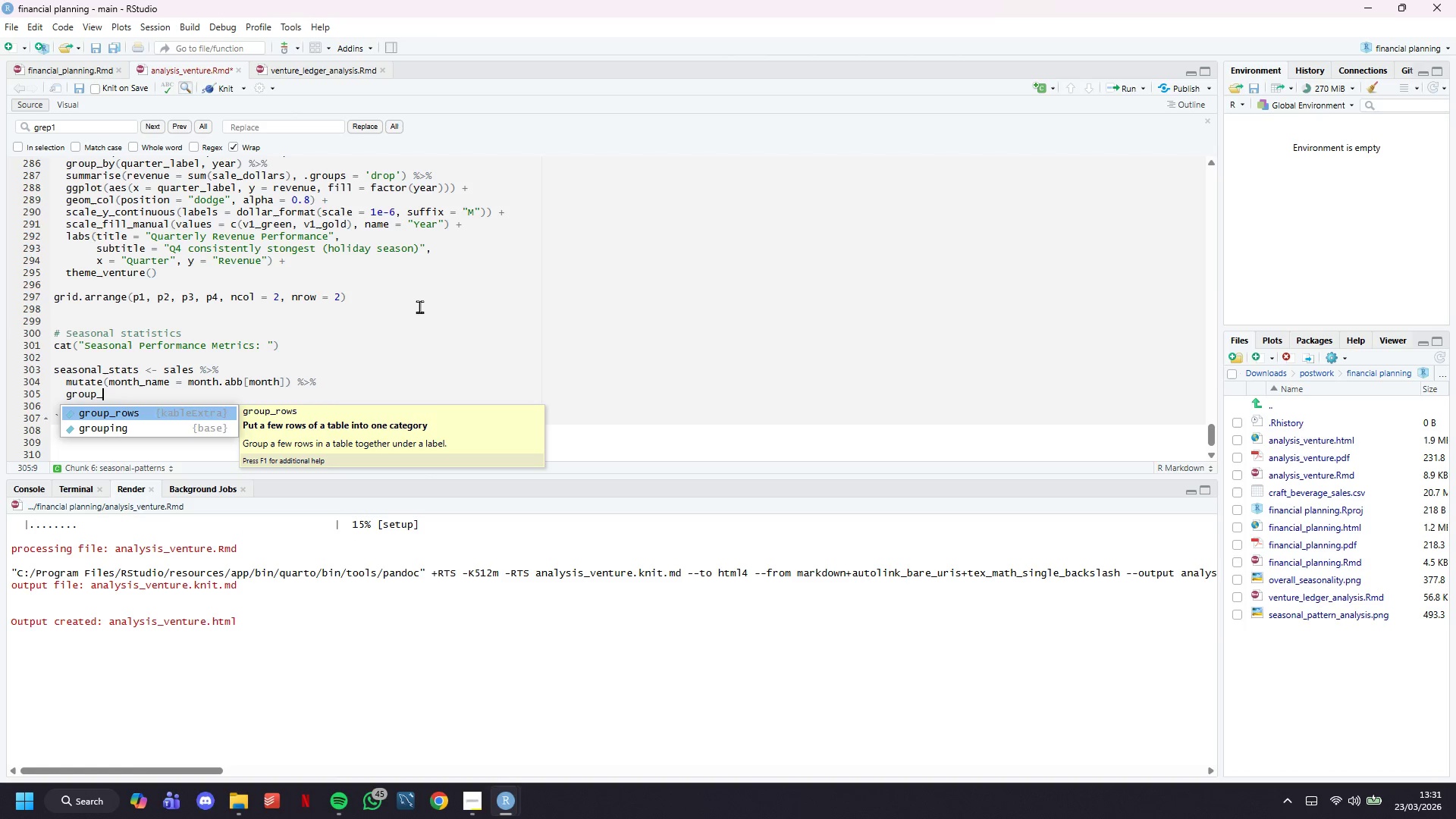 
type(by(month))
 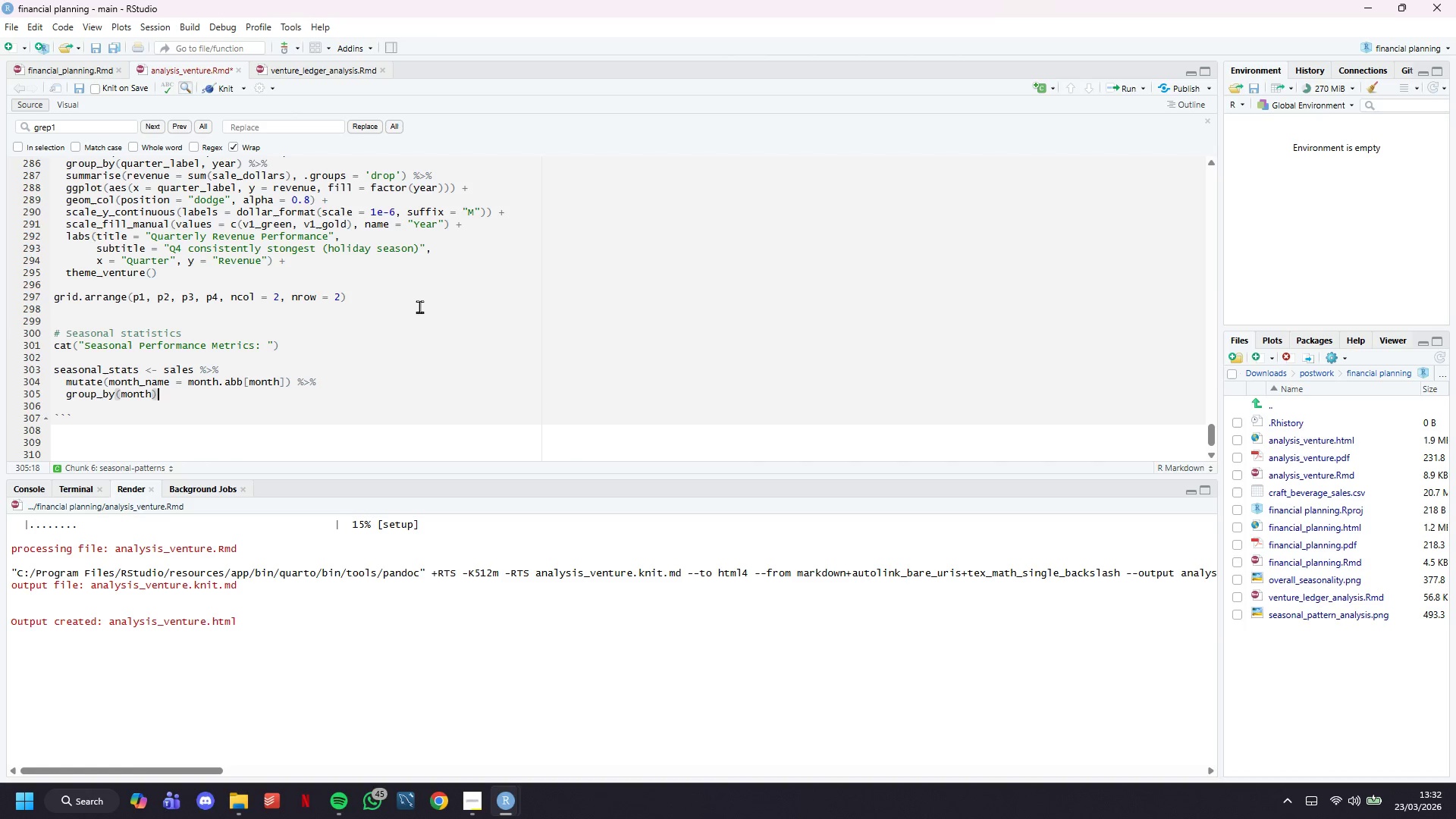 
key(ArrowLeft)
 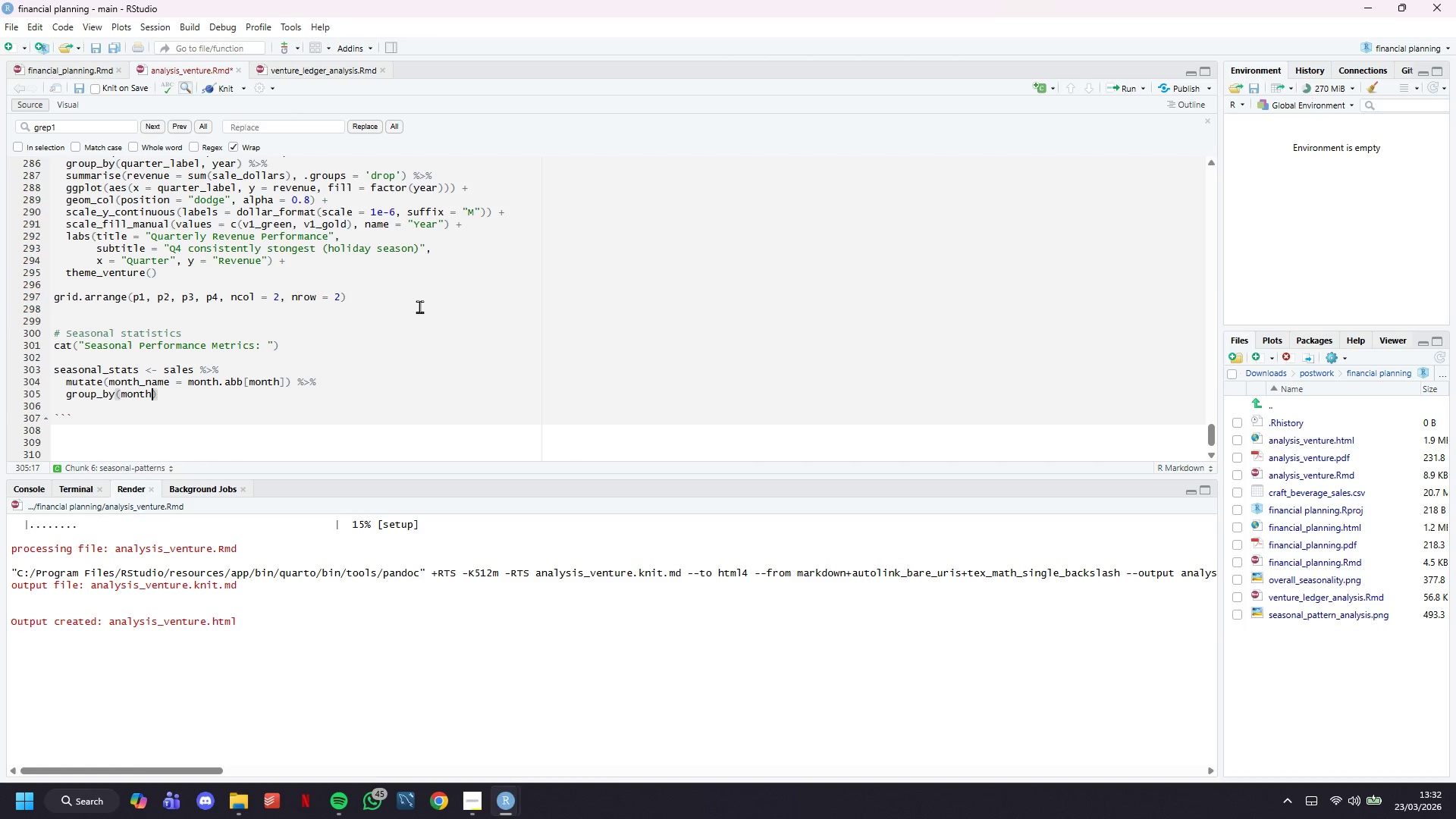 
type(_name)
 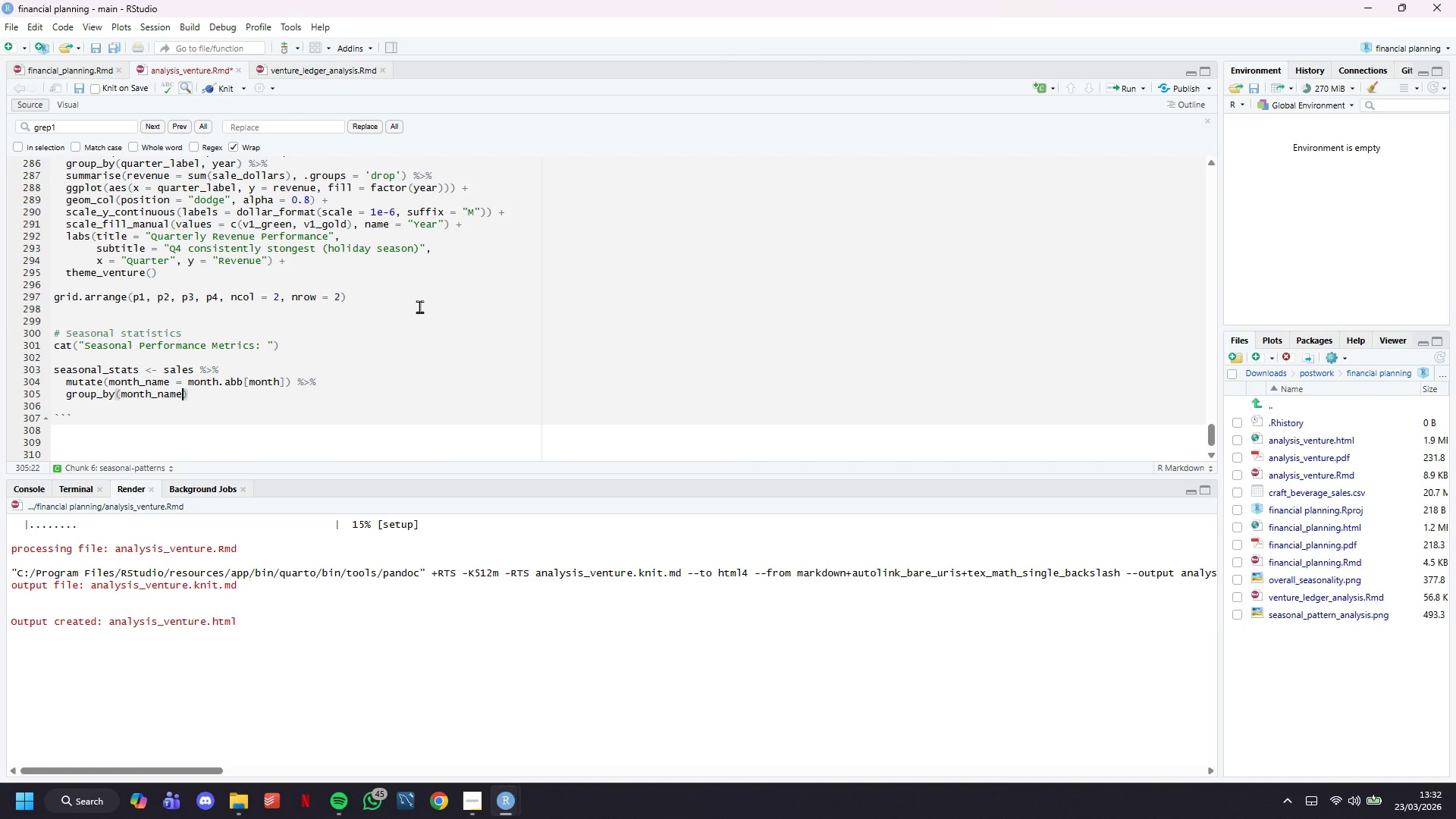 
key(ArrowRight)
 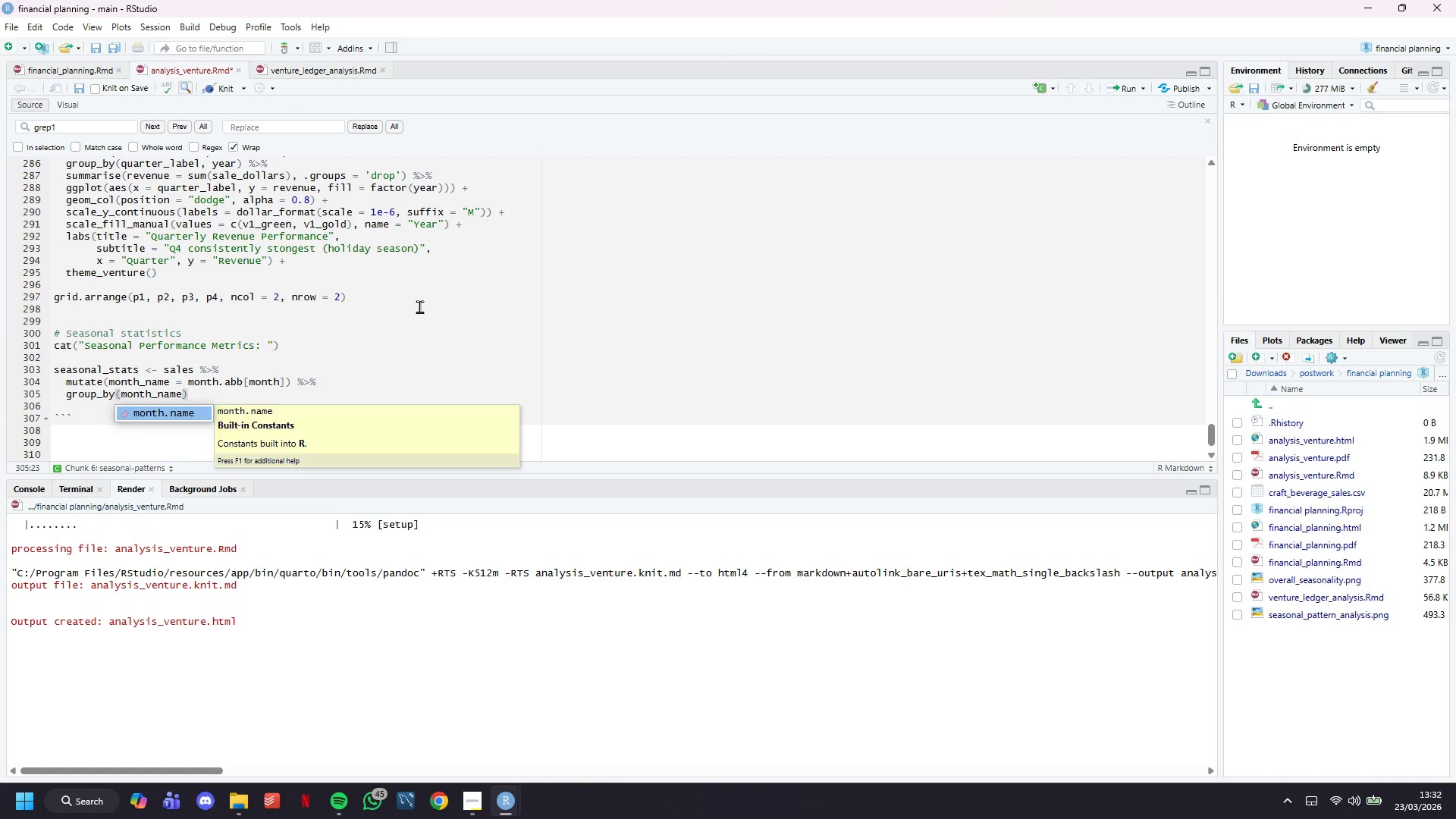 
key(Space)
 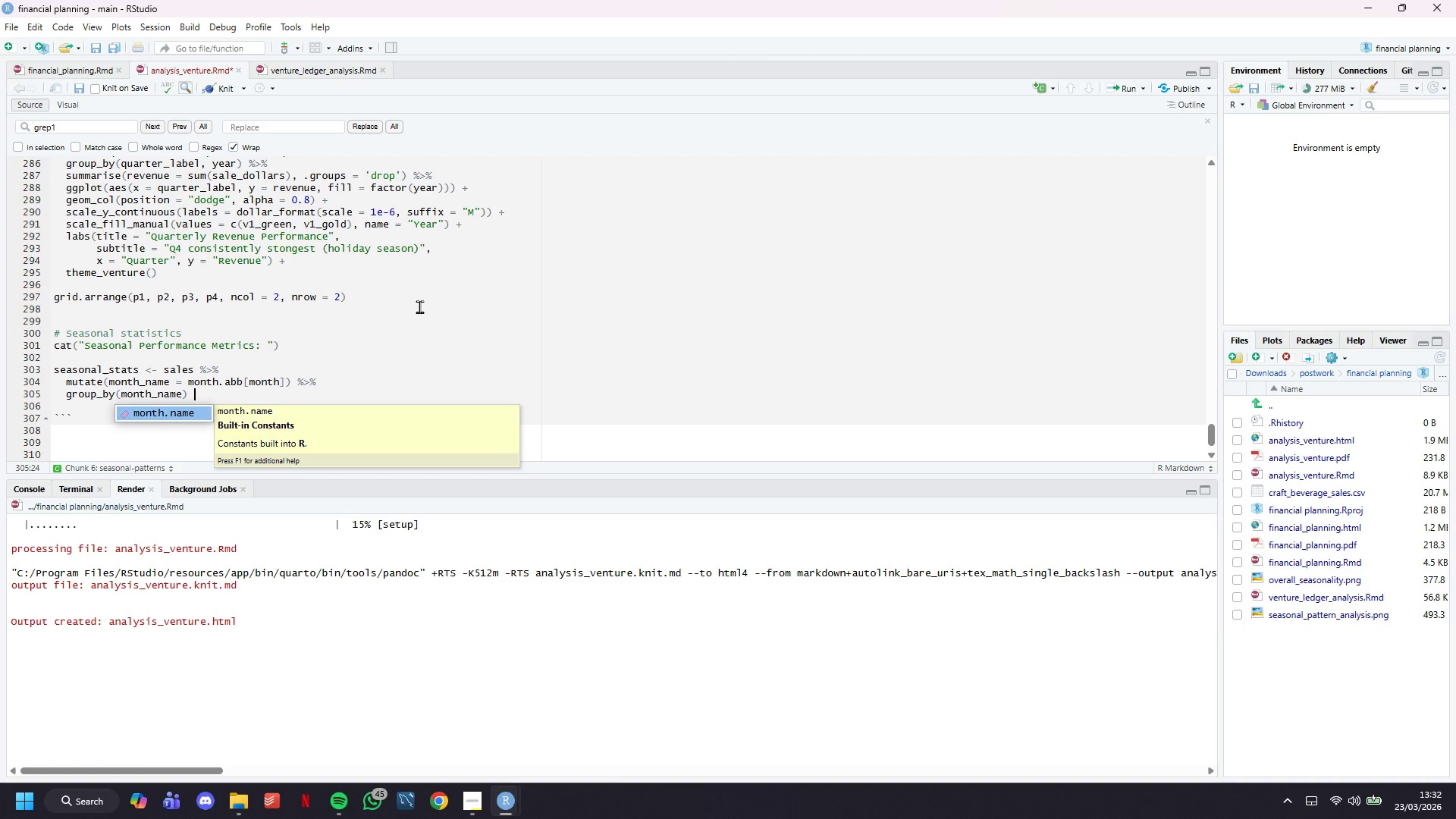 
hold_key(key=ShiftLeft, duration=1.52)
 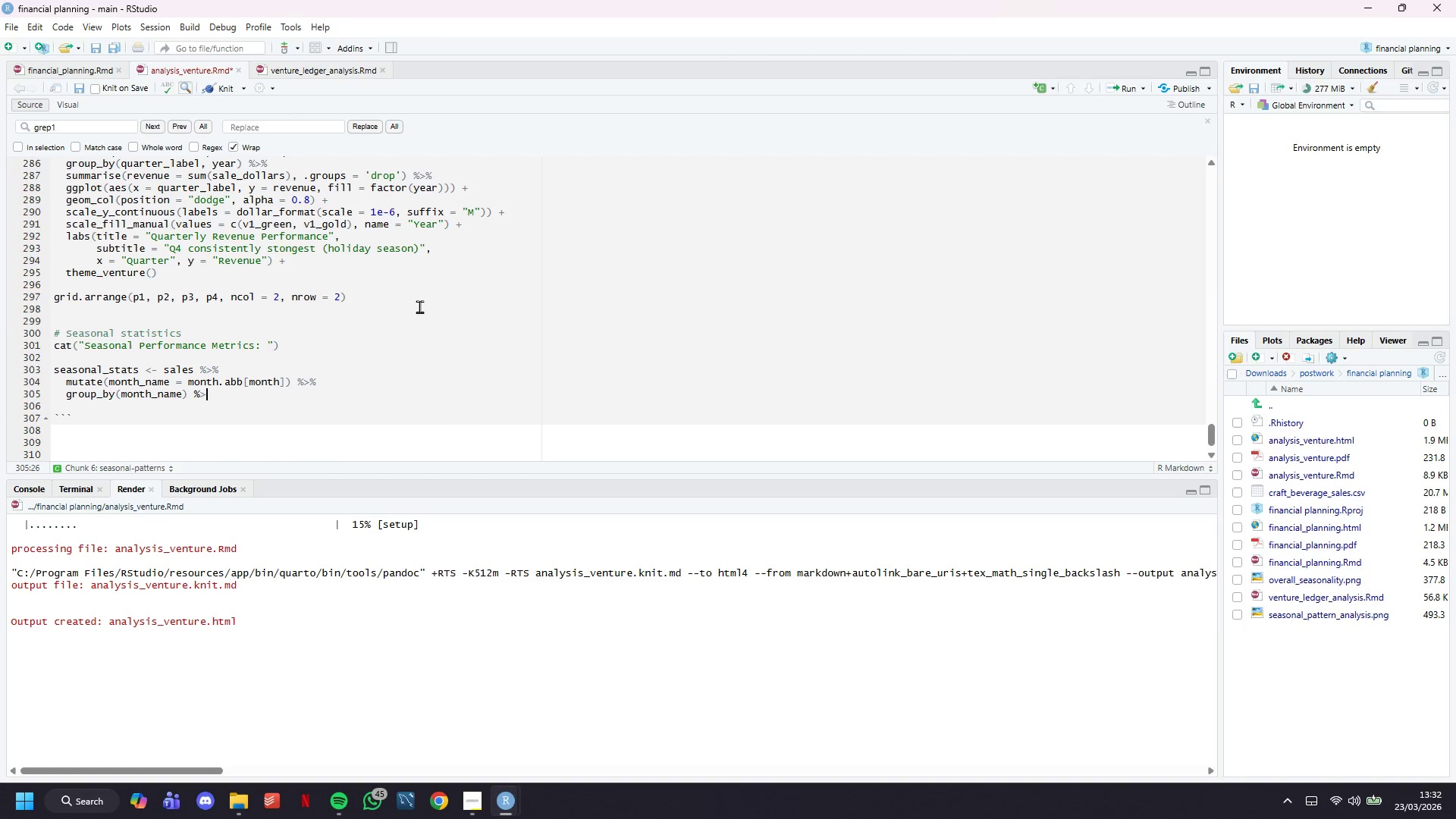 
key(Shift+5)
 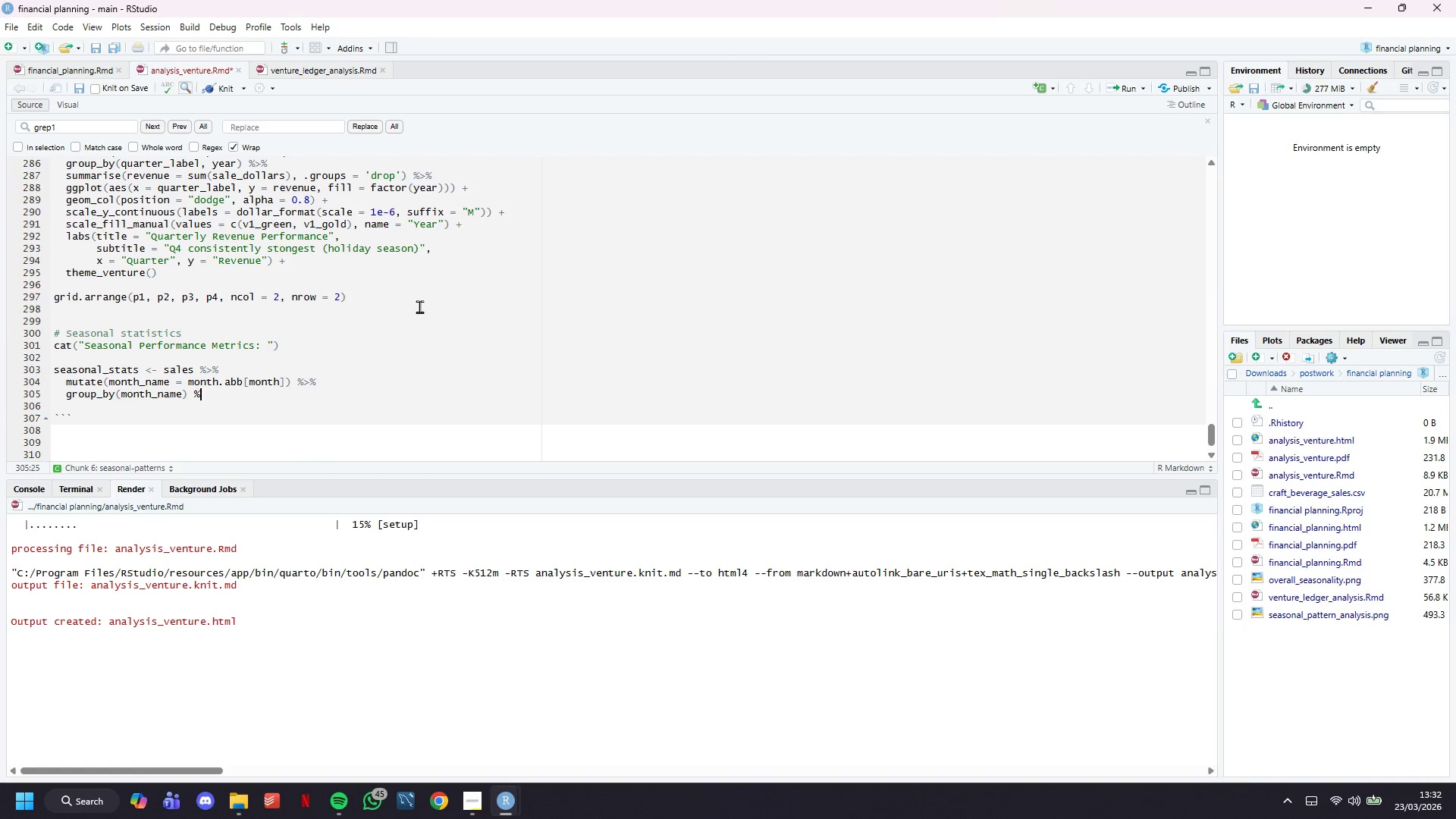 
key(Shift+Period)
 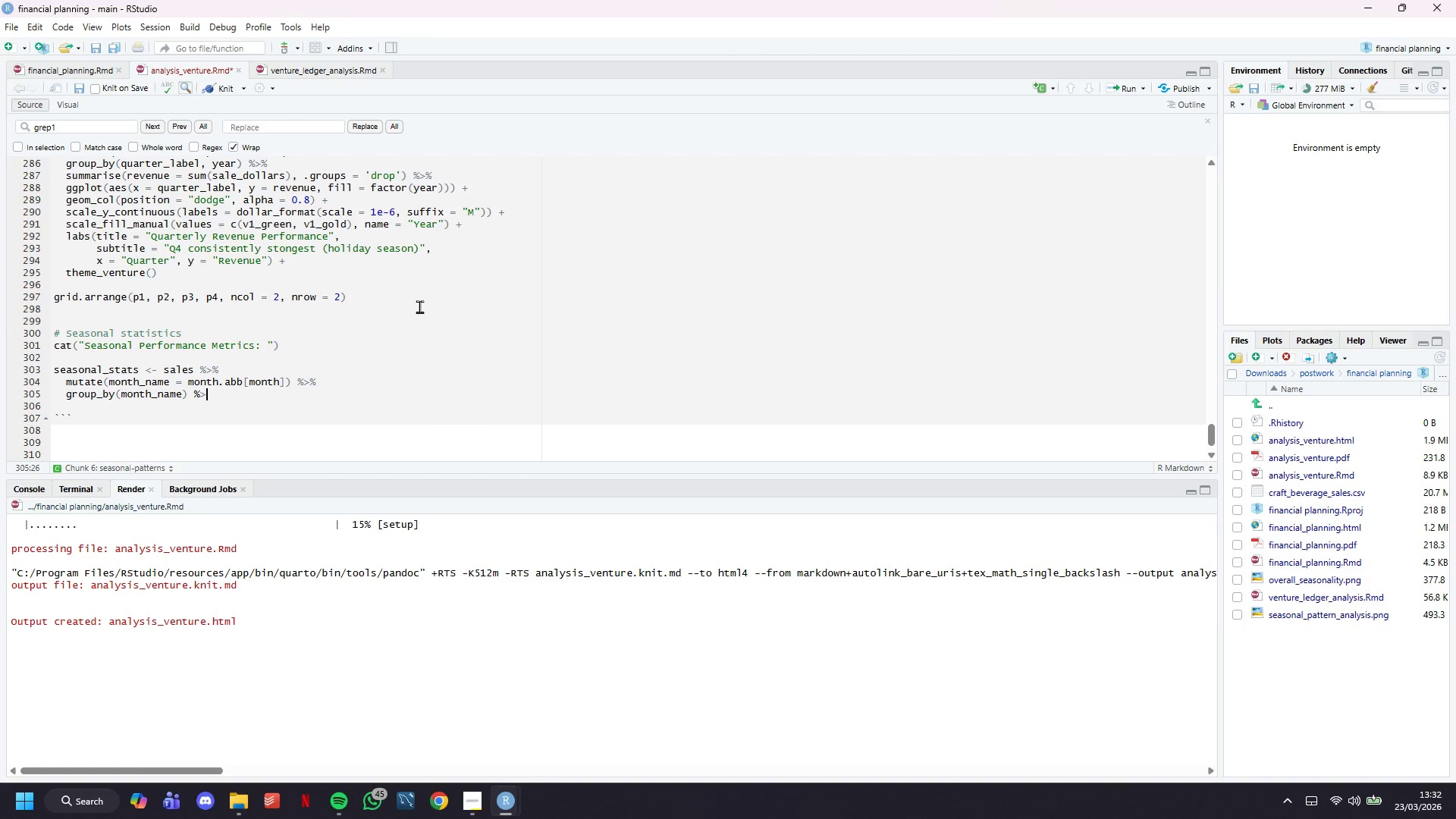 
key(Shift+5)
 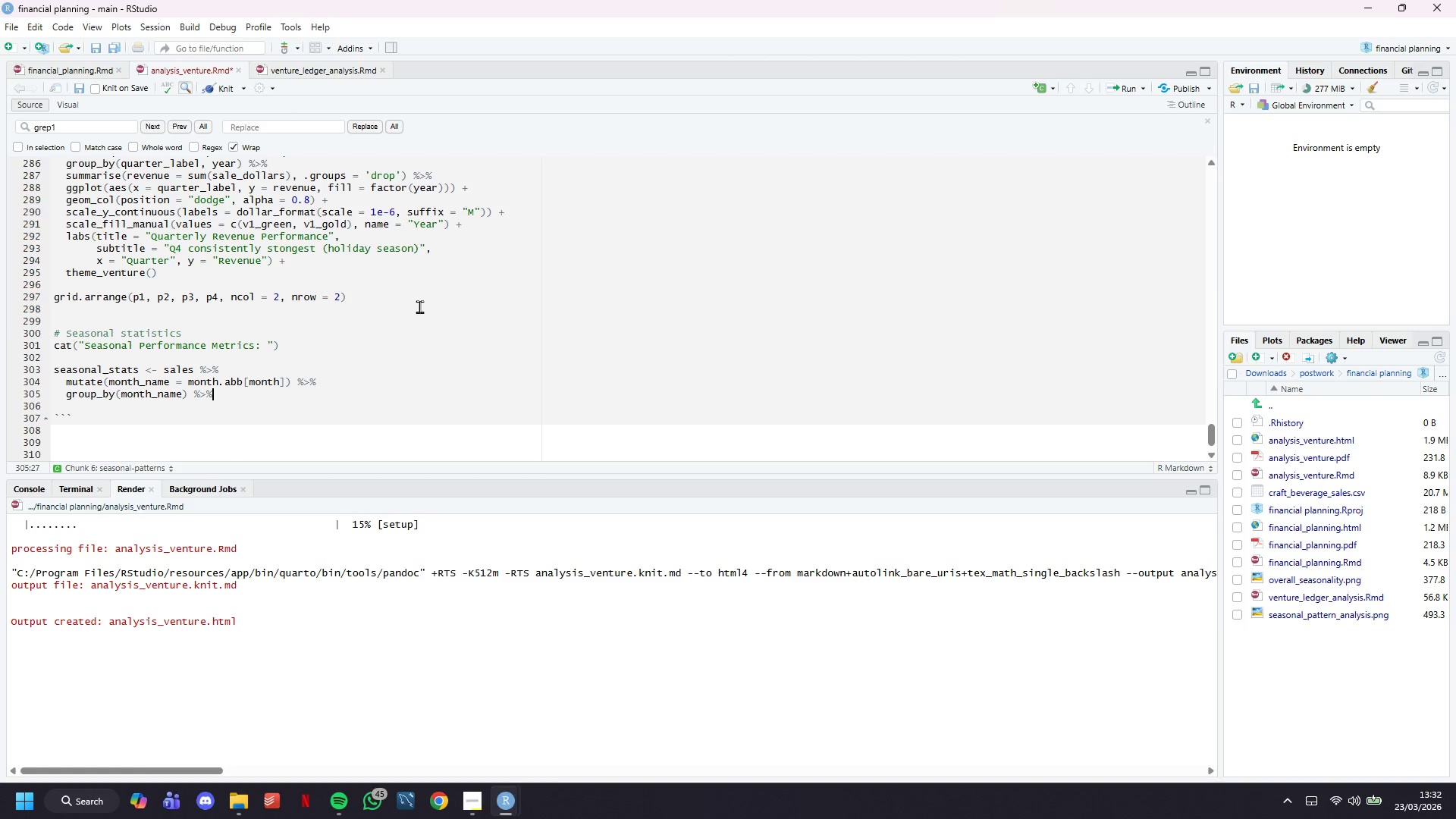 
key(Enter)
 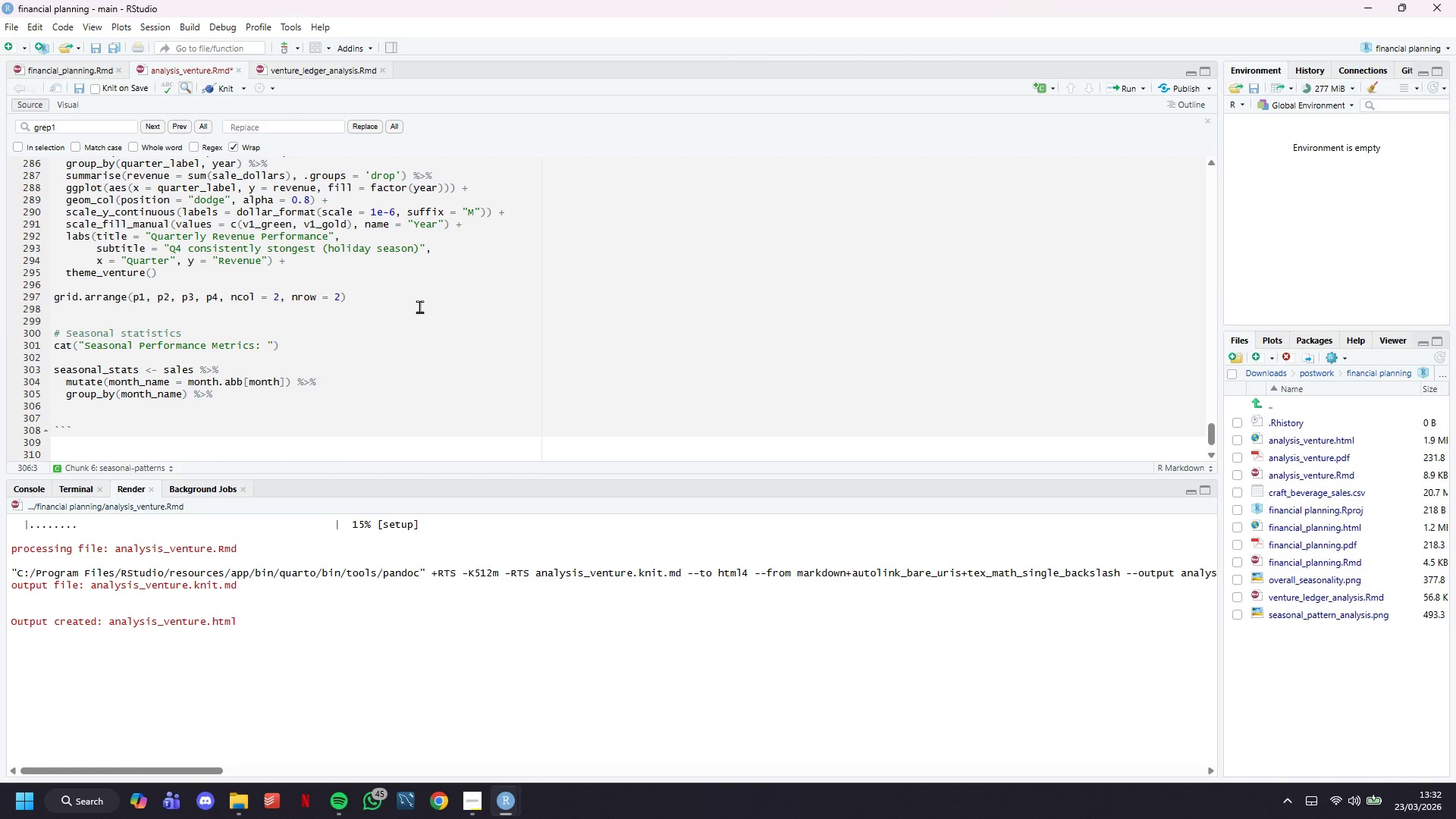 
type(summarise(avg_rebe)
key(Backspace)
key(Backspace)
type(venue = mean(sale_dollars)
 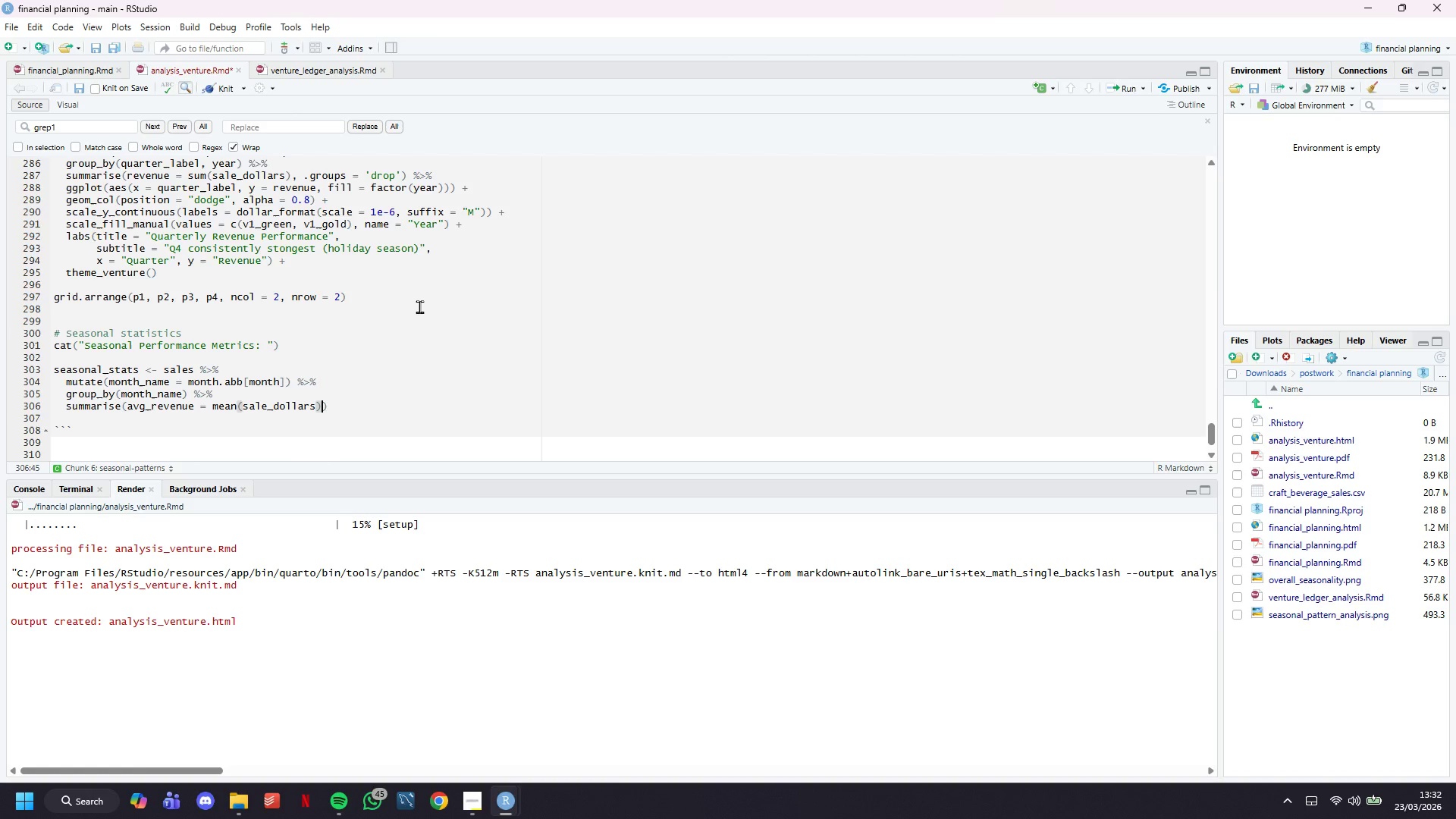 
 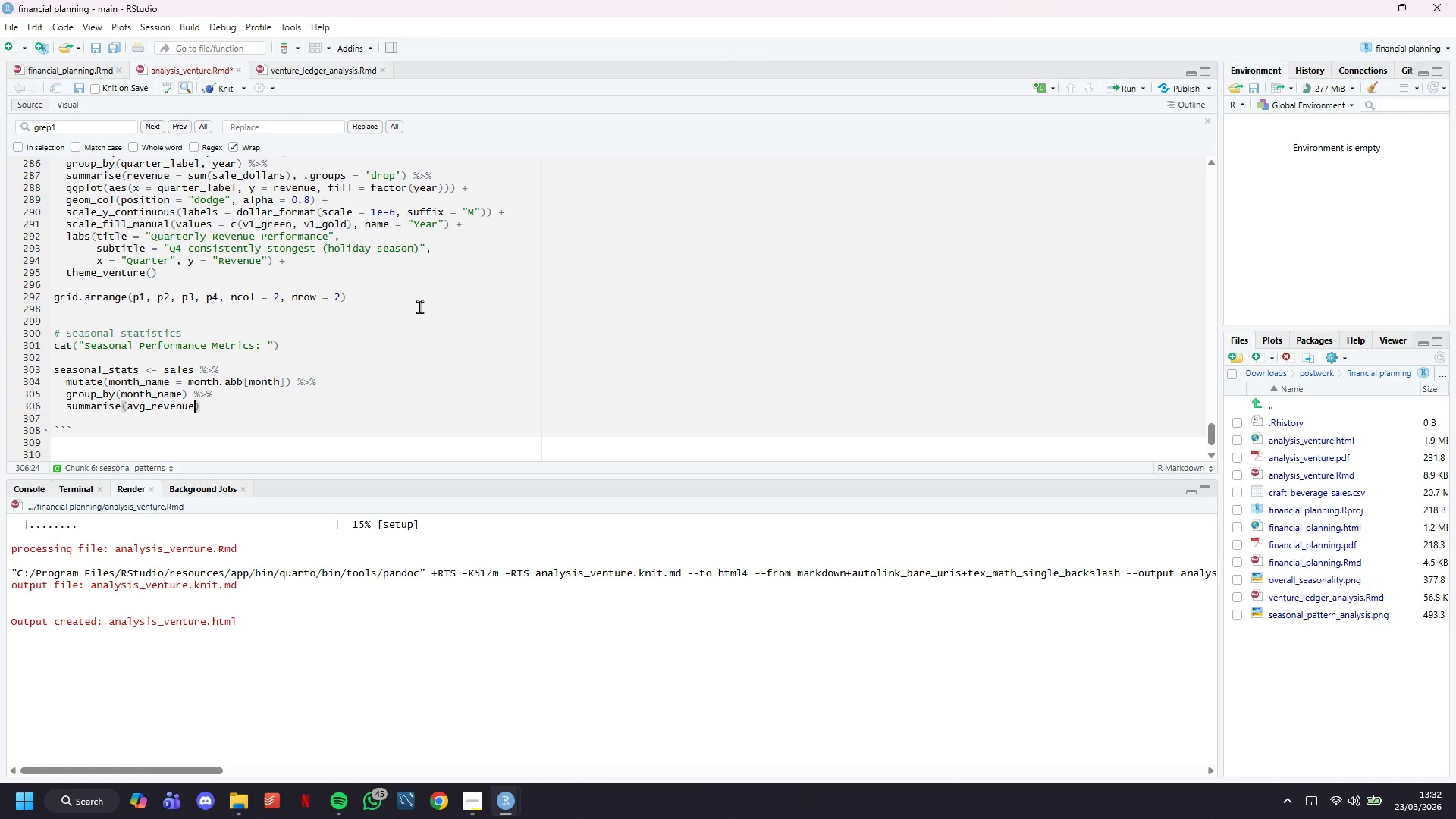 
key(ArrowRight)
 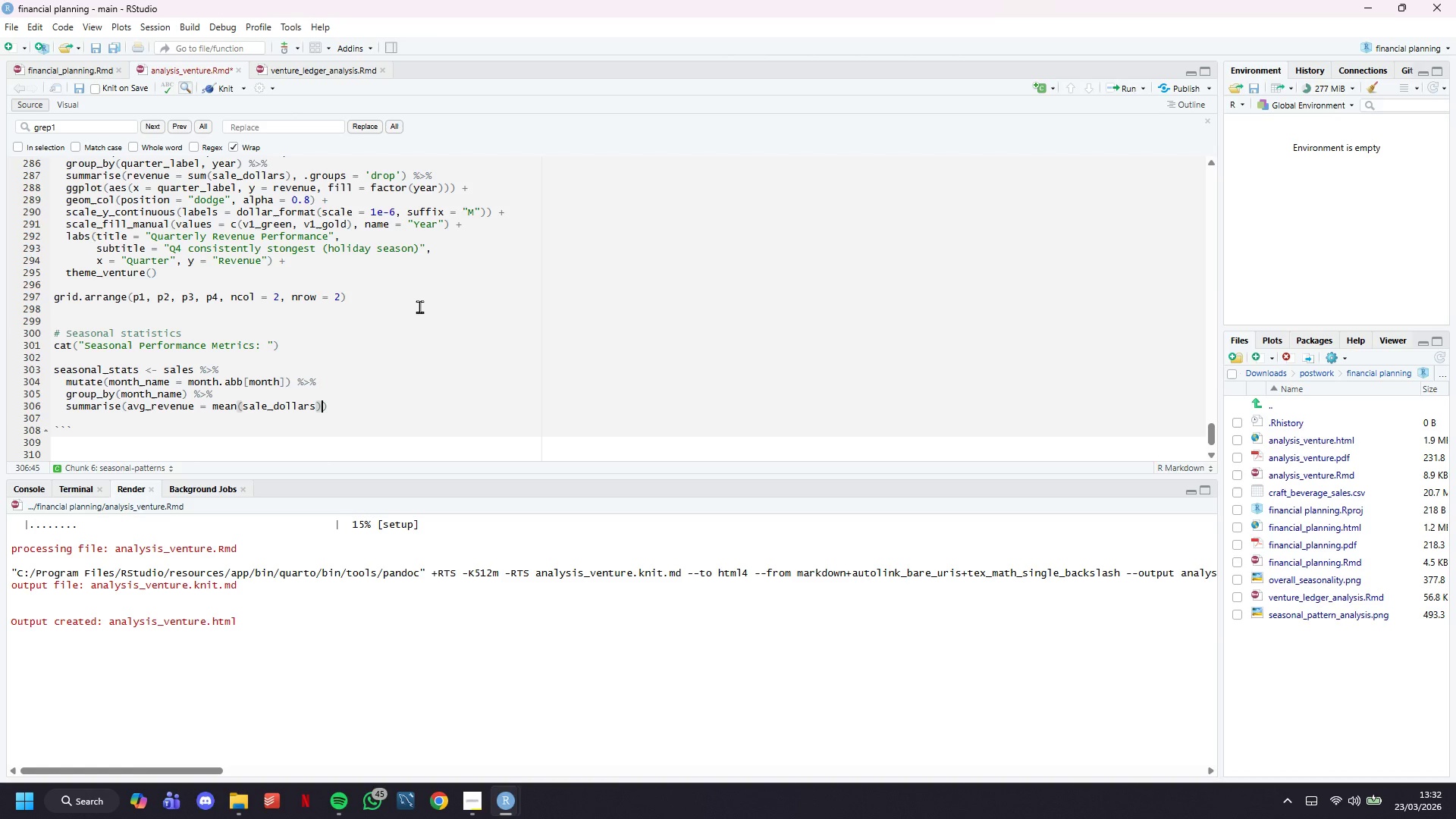 
type(, .groups = '')
 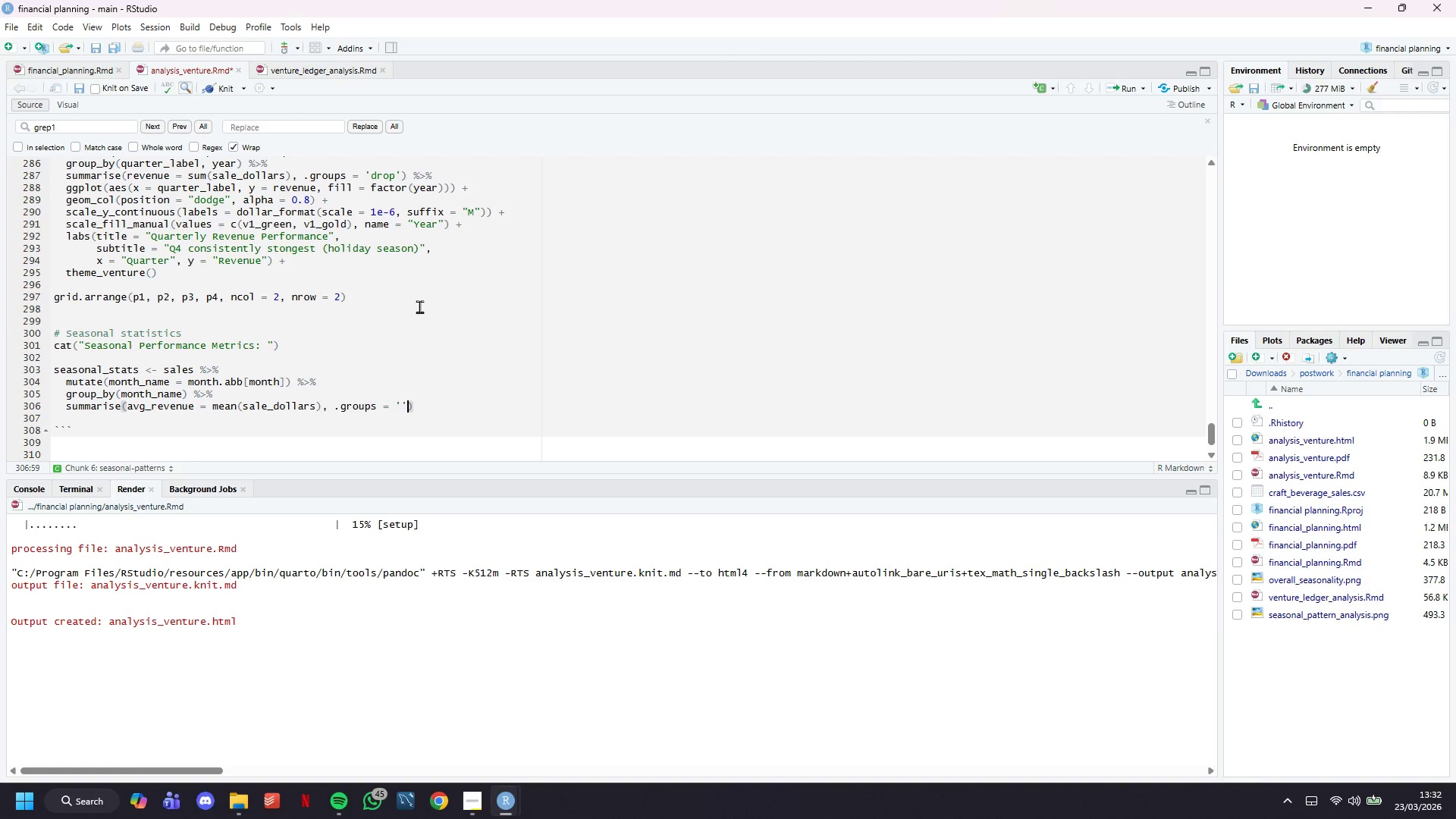 
key(ArrowLeft)
 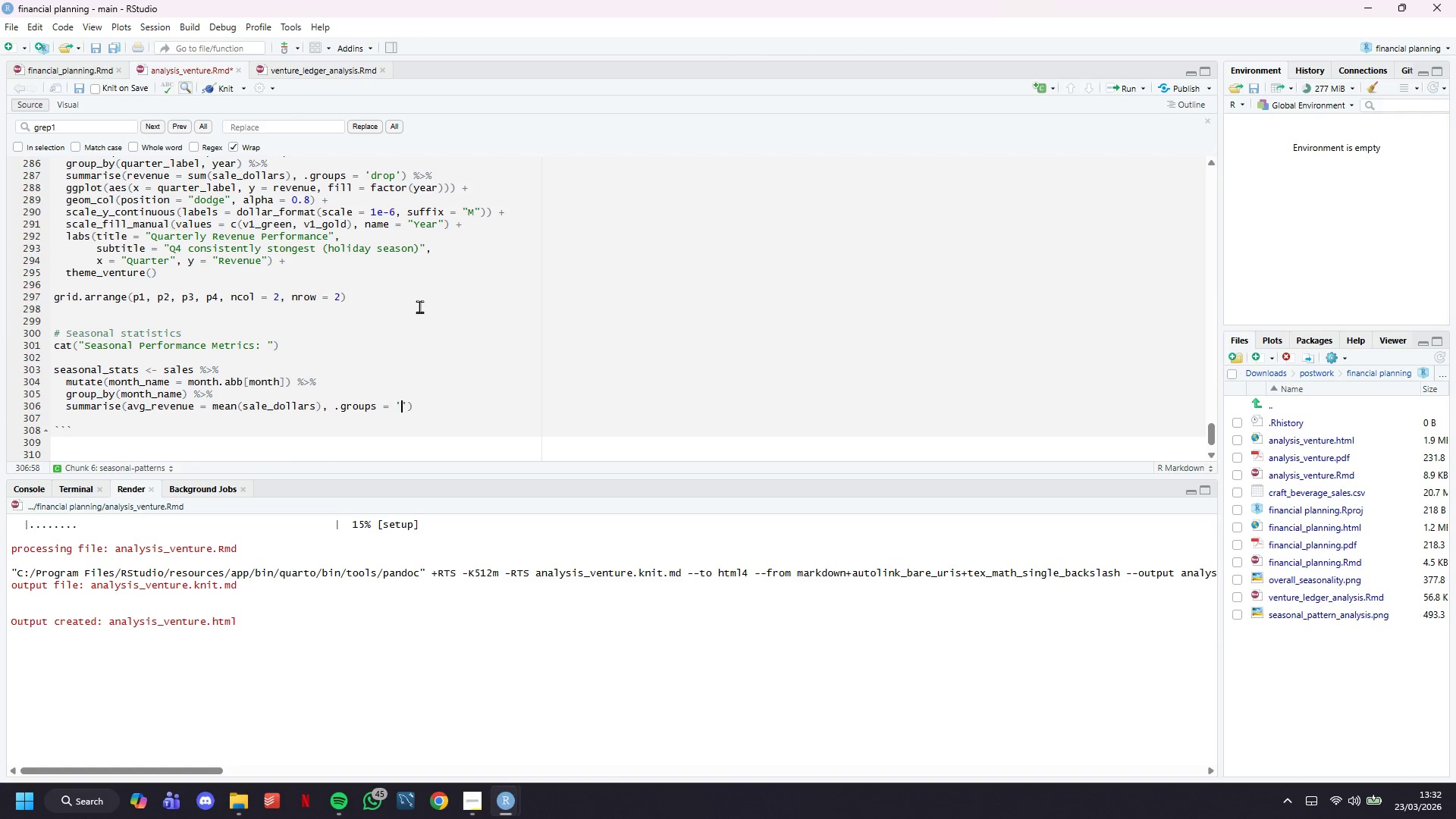 
type(drop)
 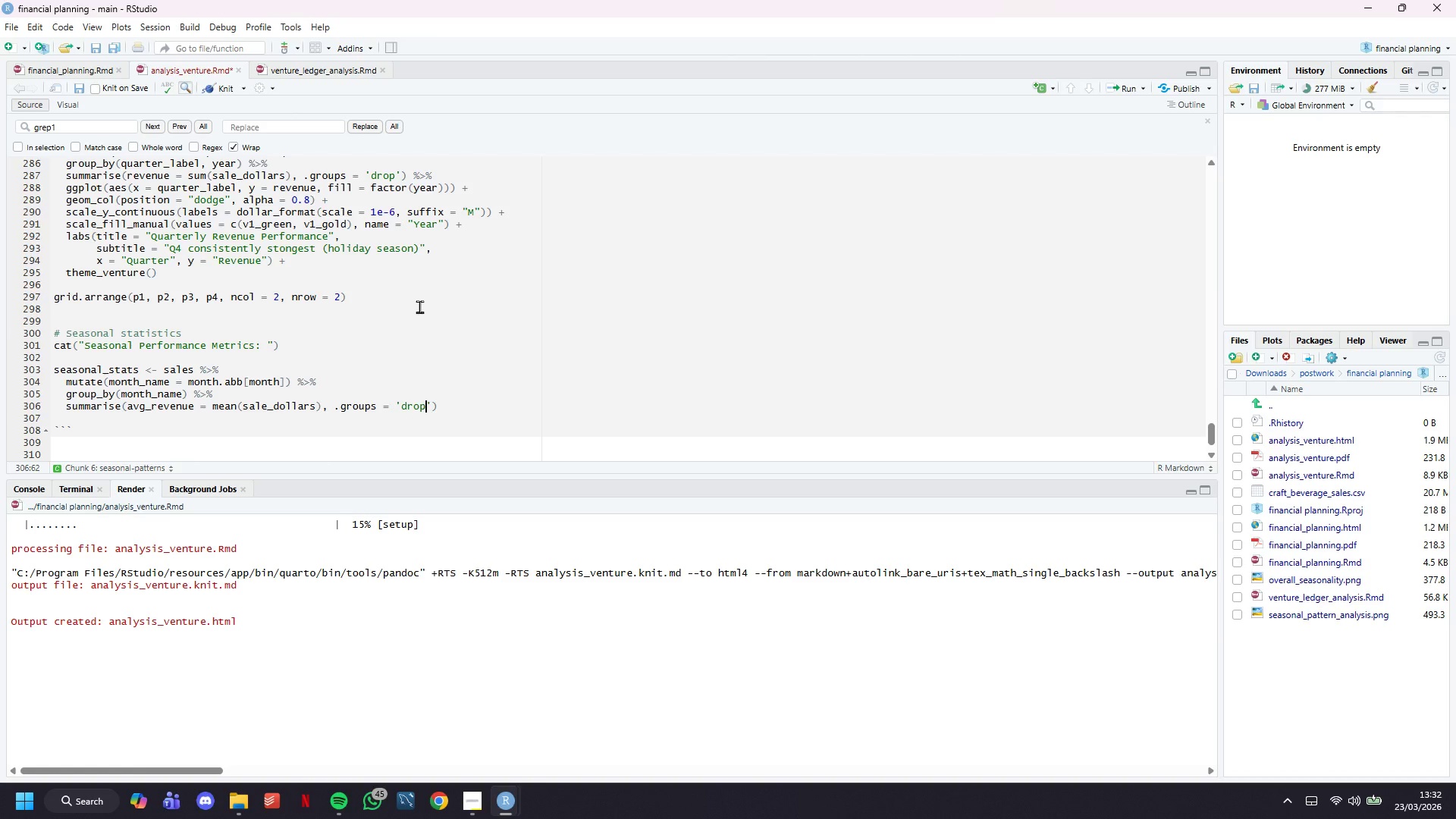 
key(ArrowRight)
 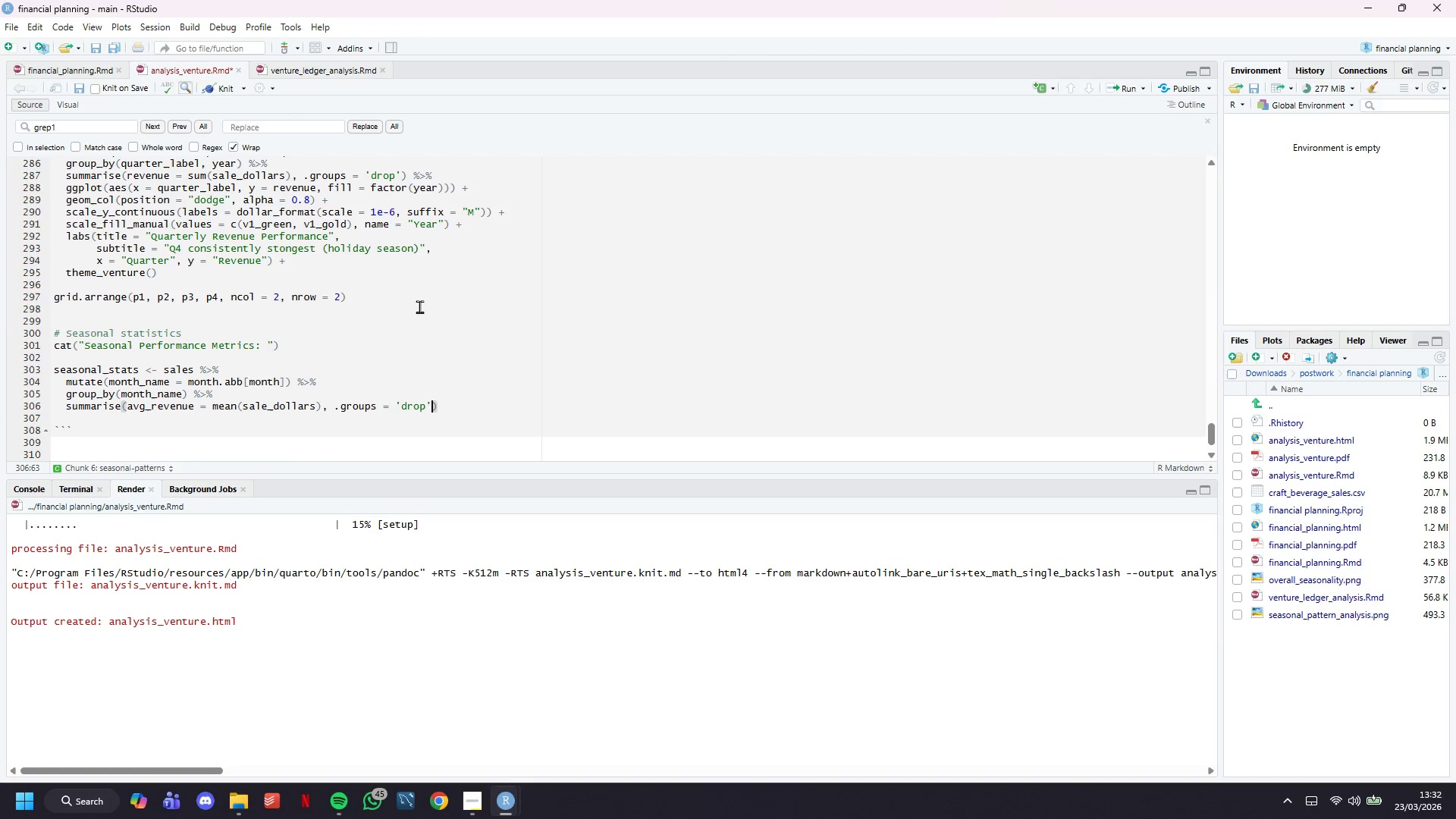 
key(ArrowRight)
 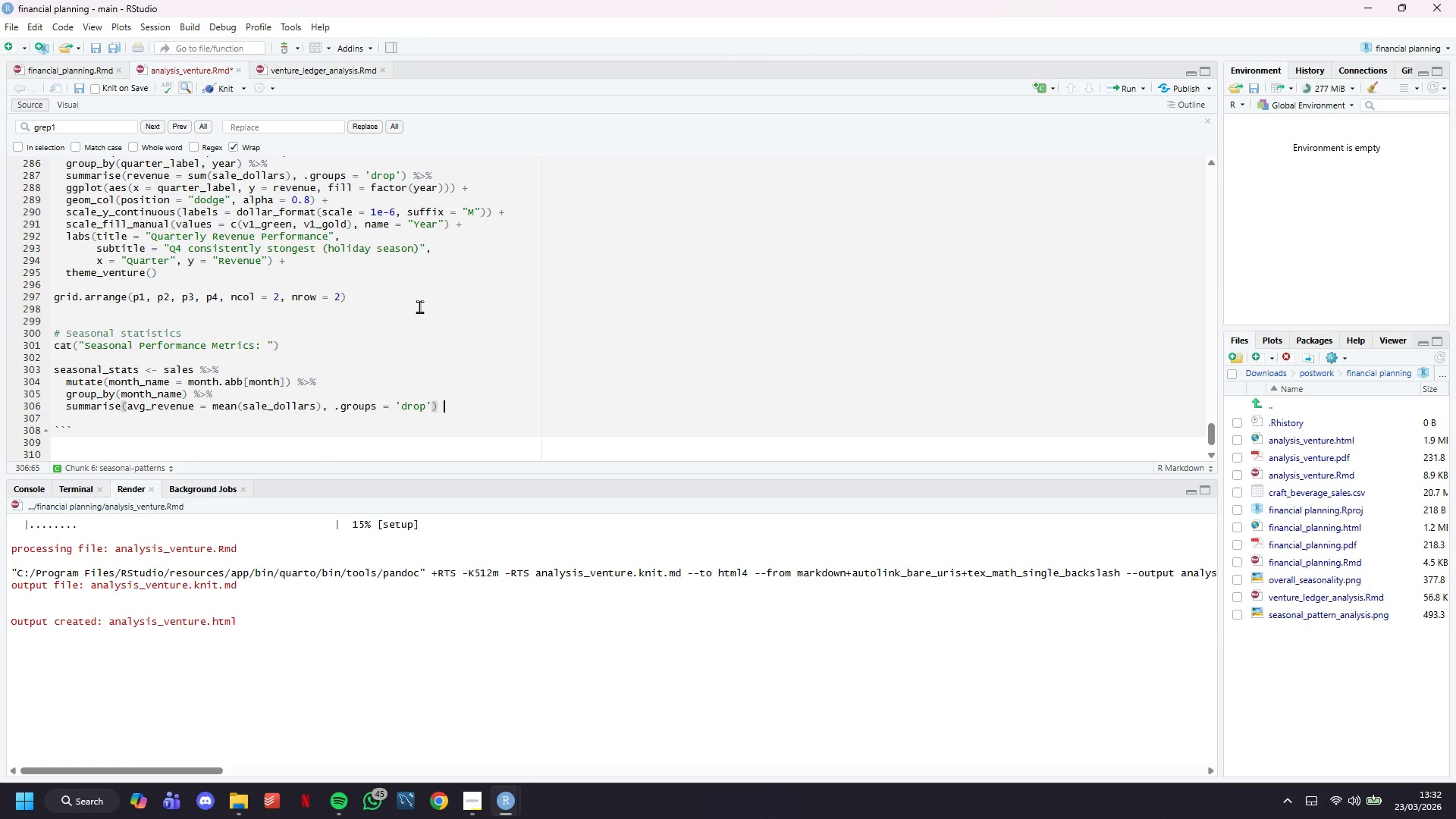 
key(Space)
 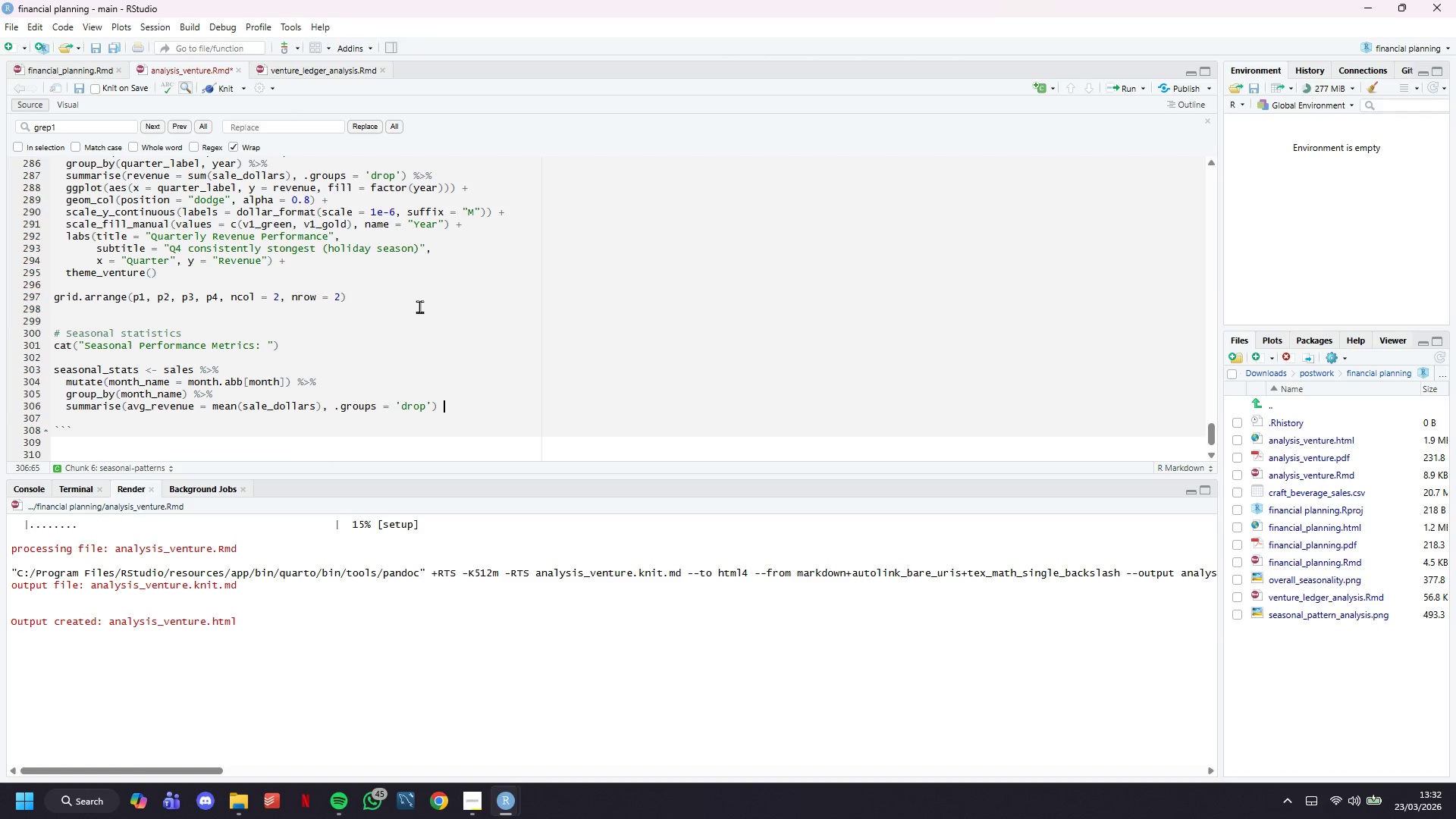 
key(Shift+5)
 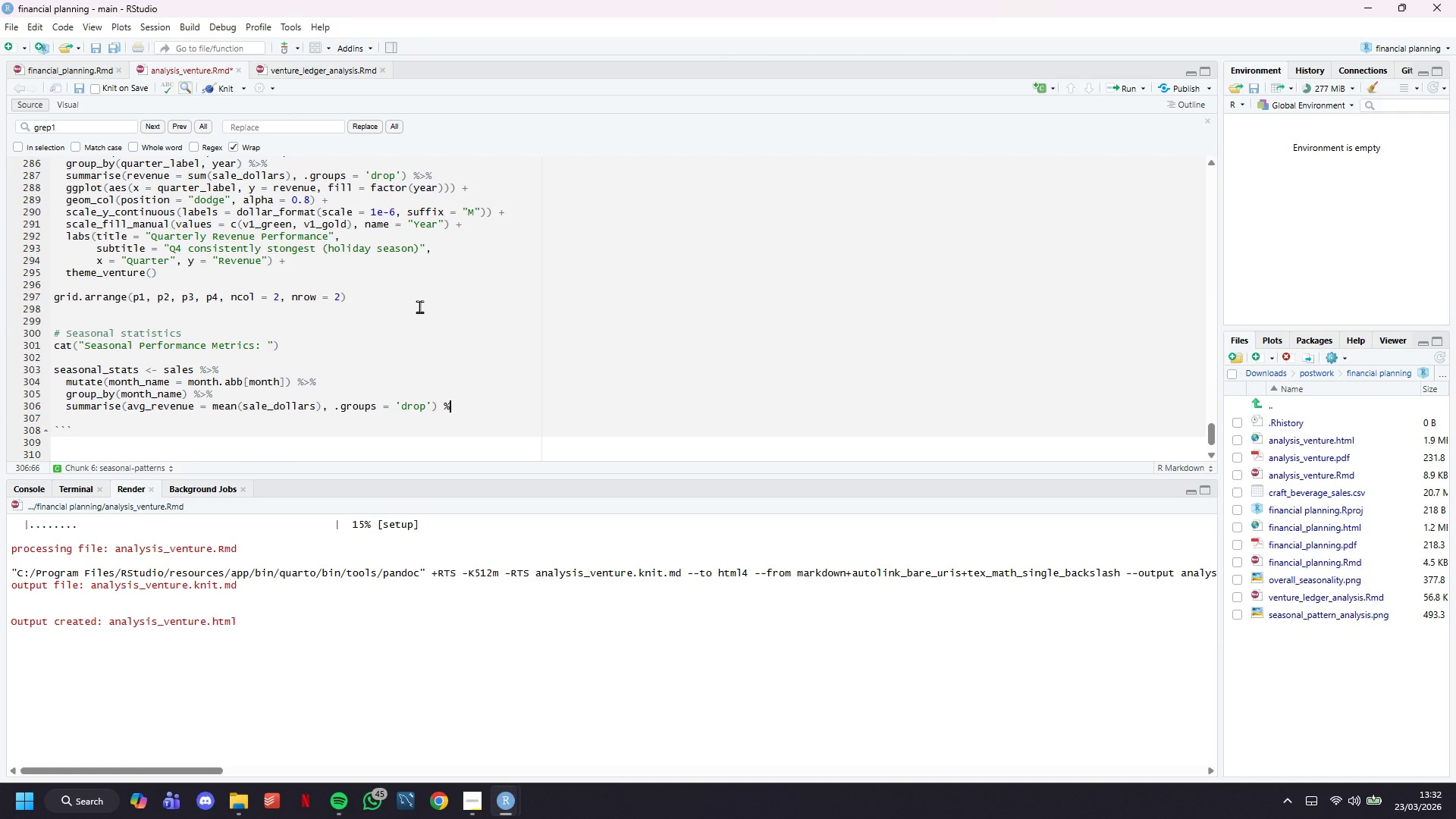 
key(Shift+Period)
 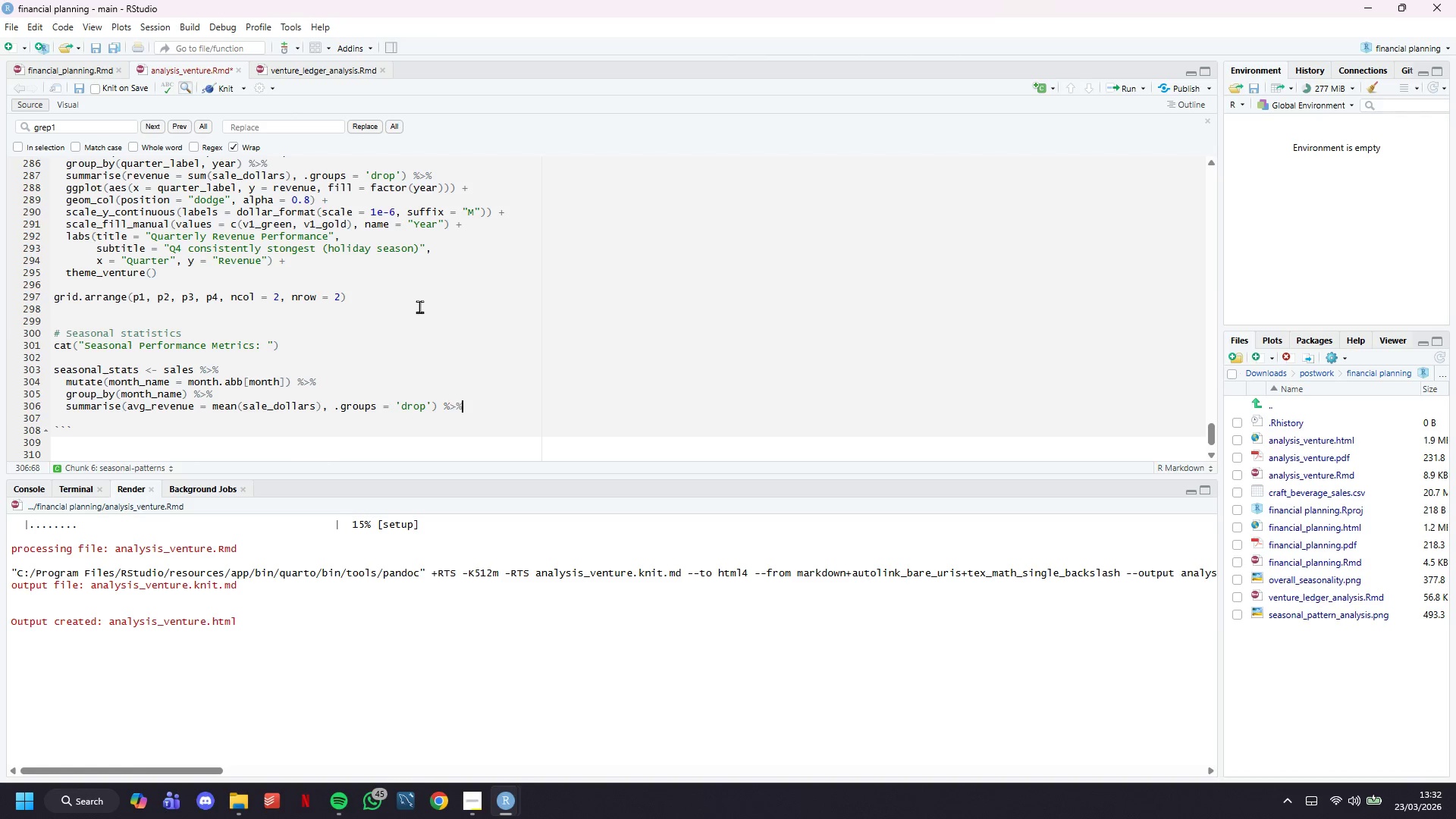 
key(Shift+5)
 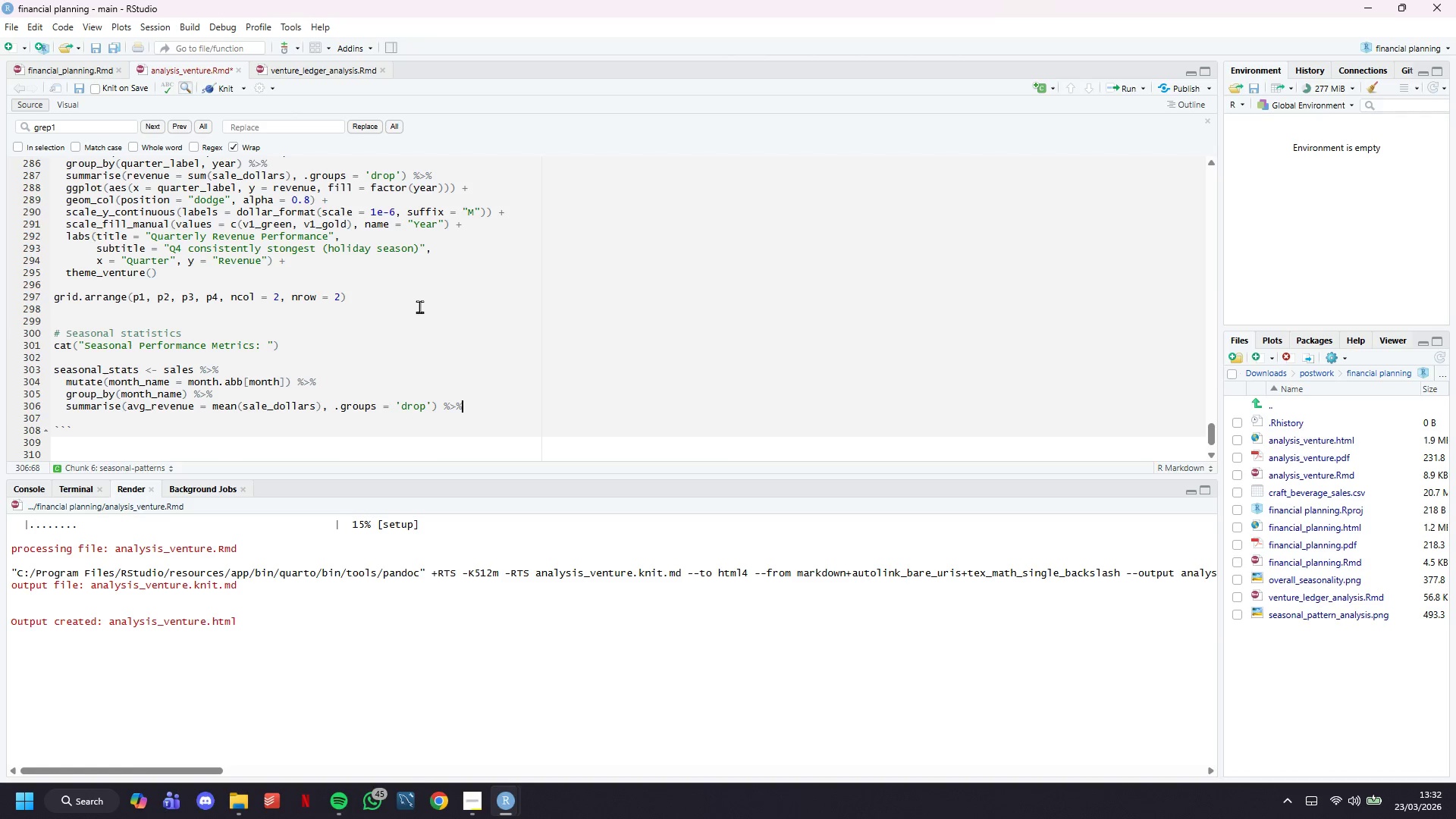 
key(Shift+Enter)
 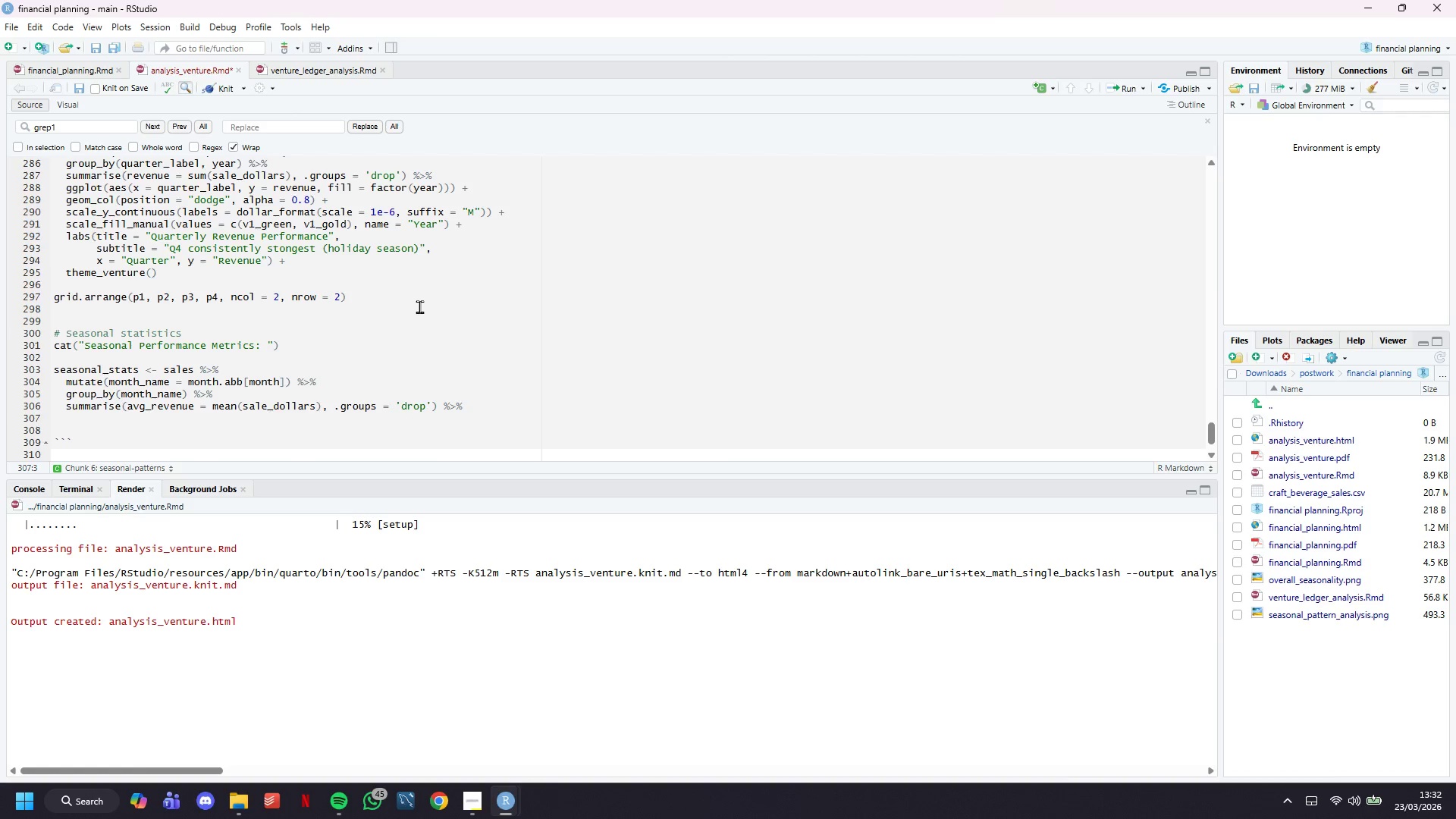 
scroll: coordinate [419, 306], scroll_direction: down, amount: 4.0
 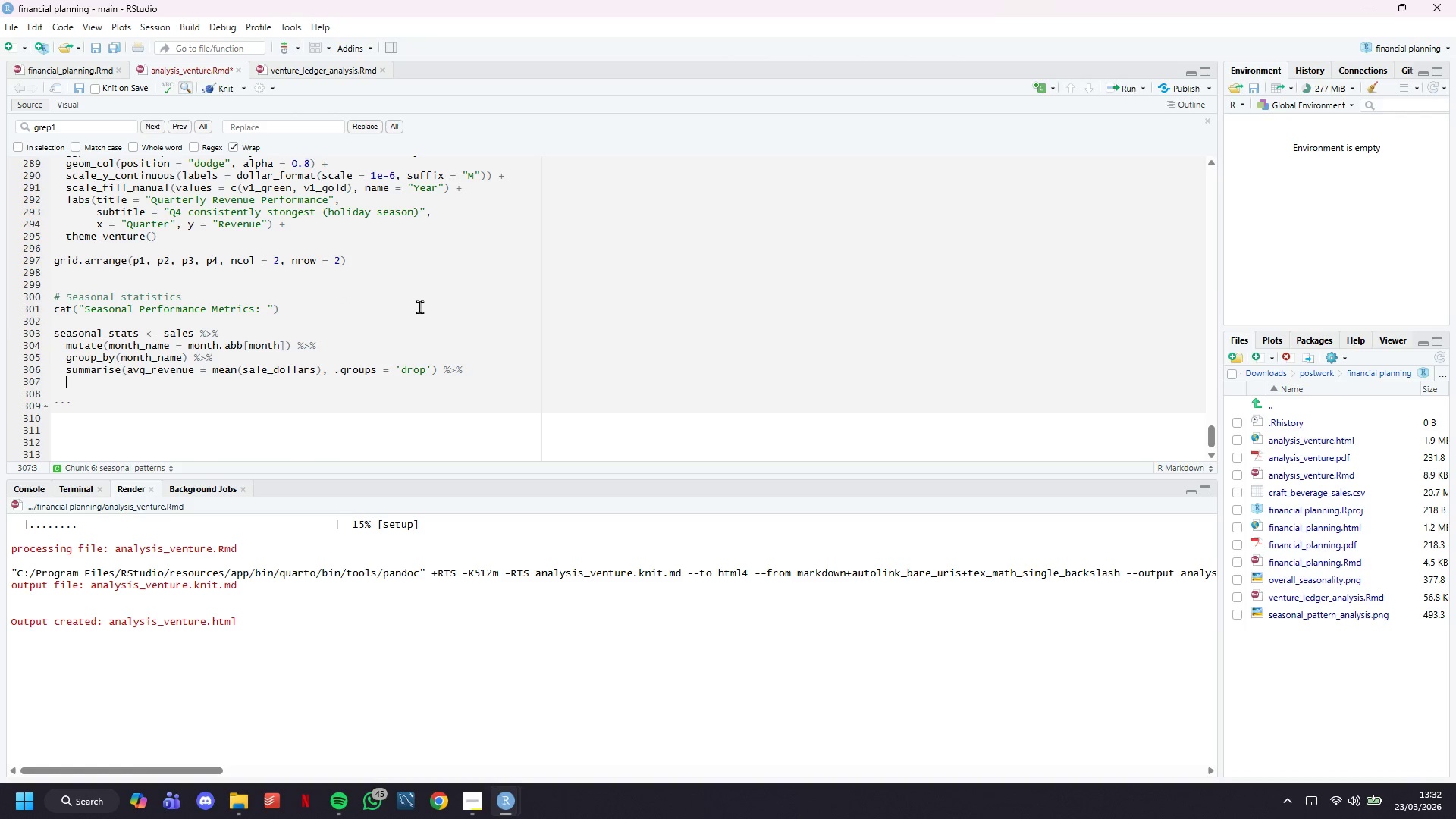 
type(arrange(match))
 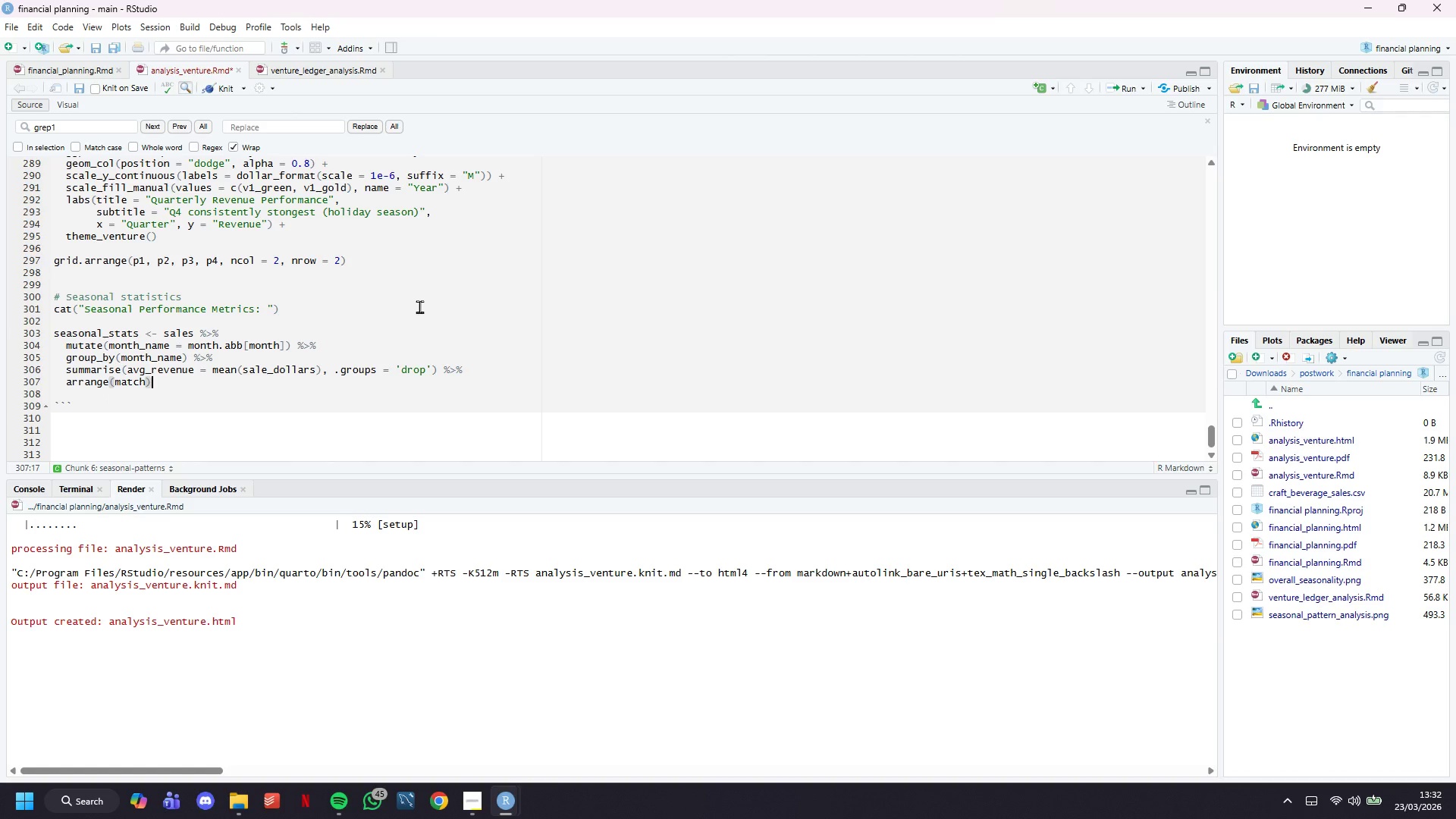 
key(Control+Z)
 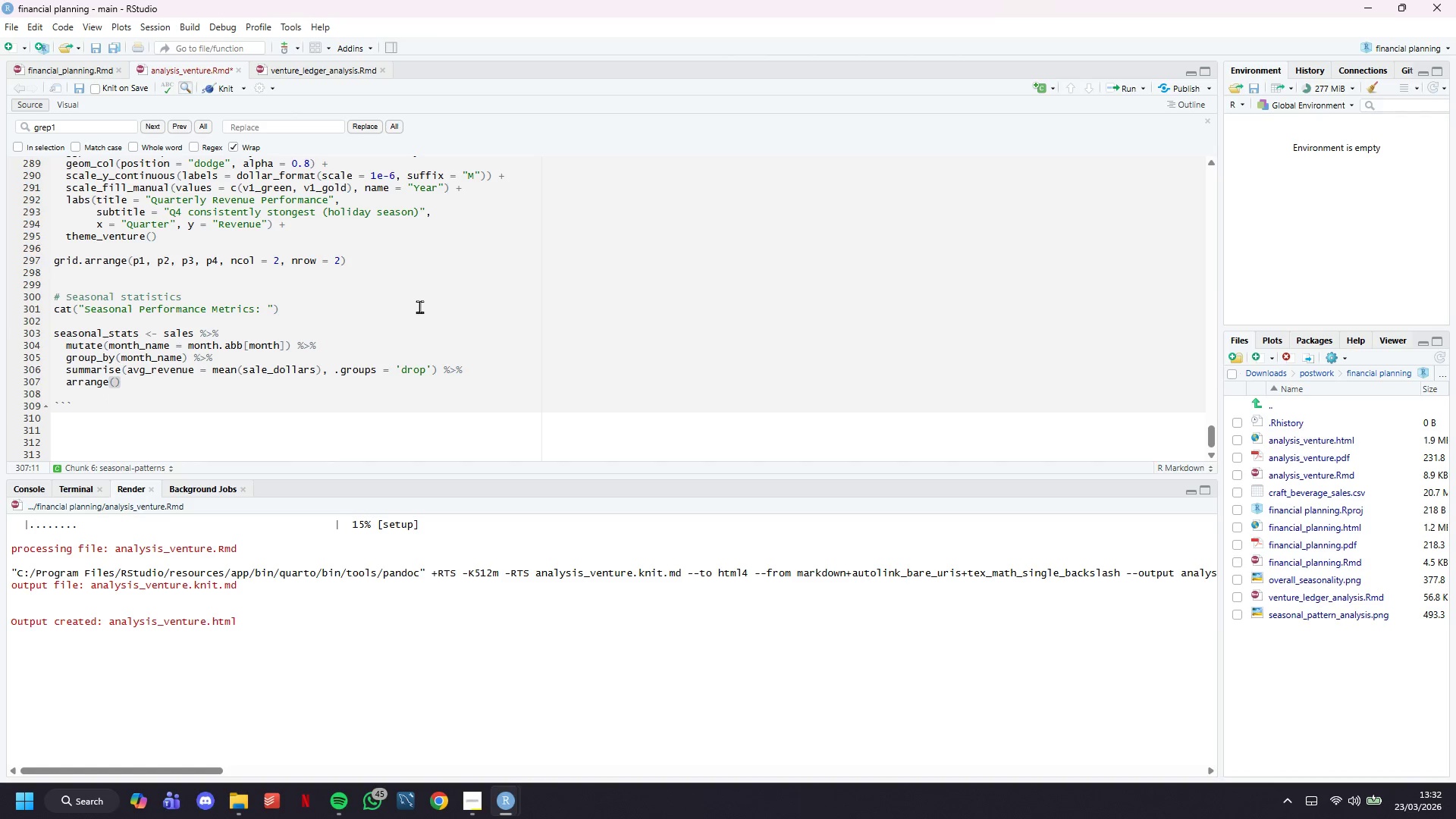 
type(match(month_name, month.abb)
 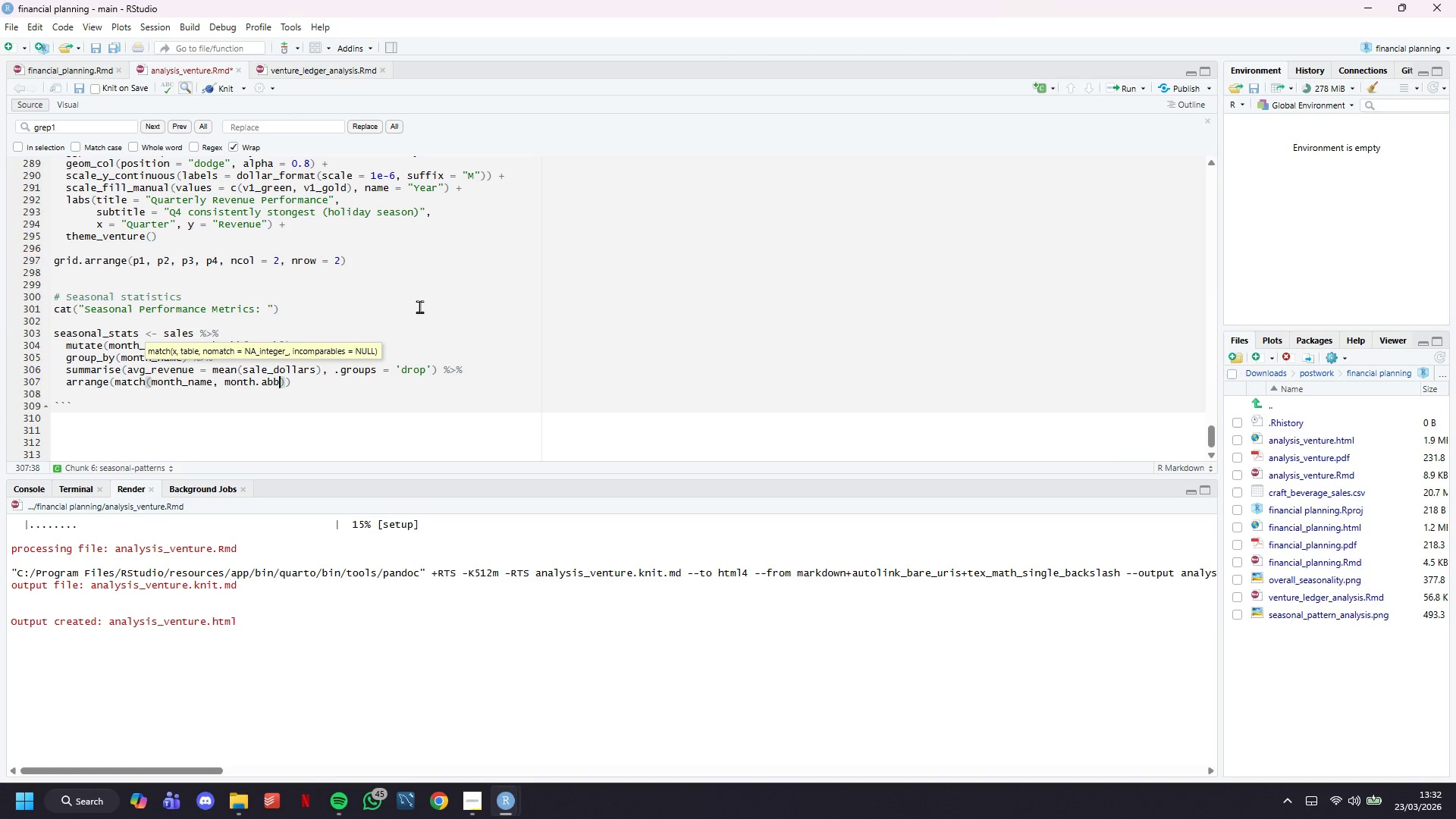 
key(ArrowRight)
 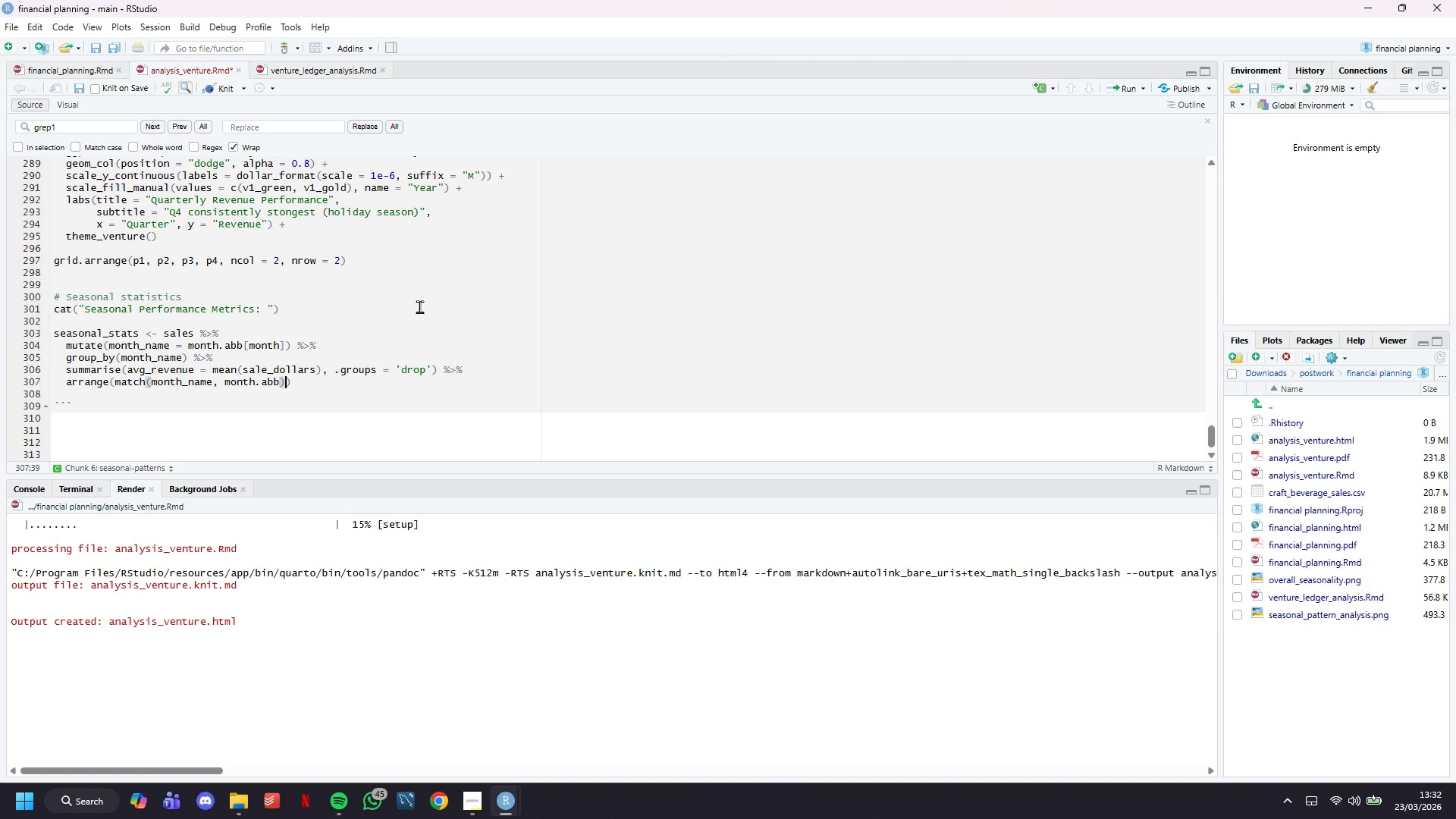 
key(ArrowRight)
 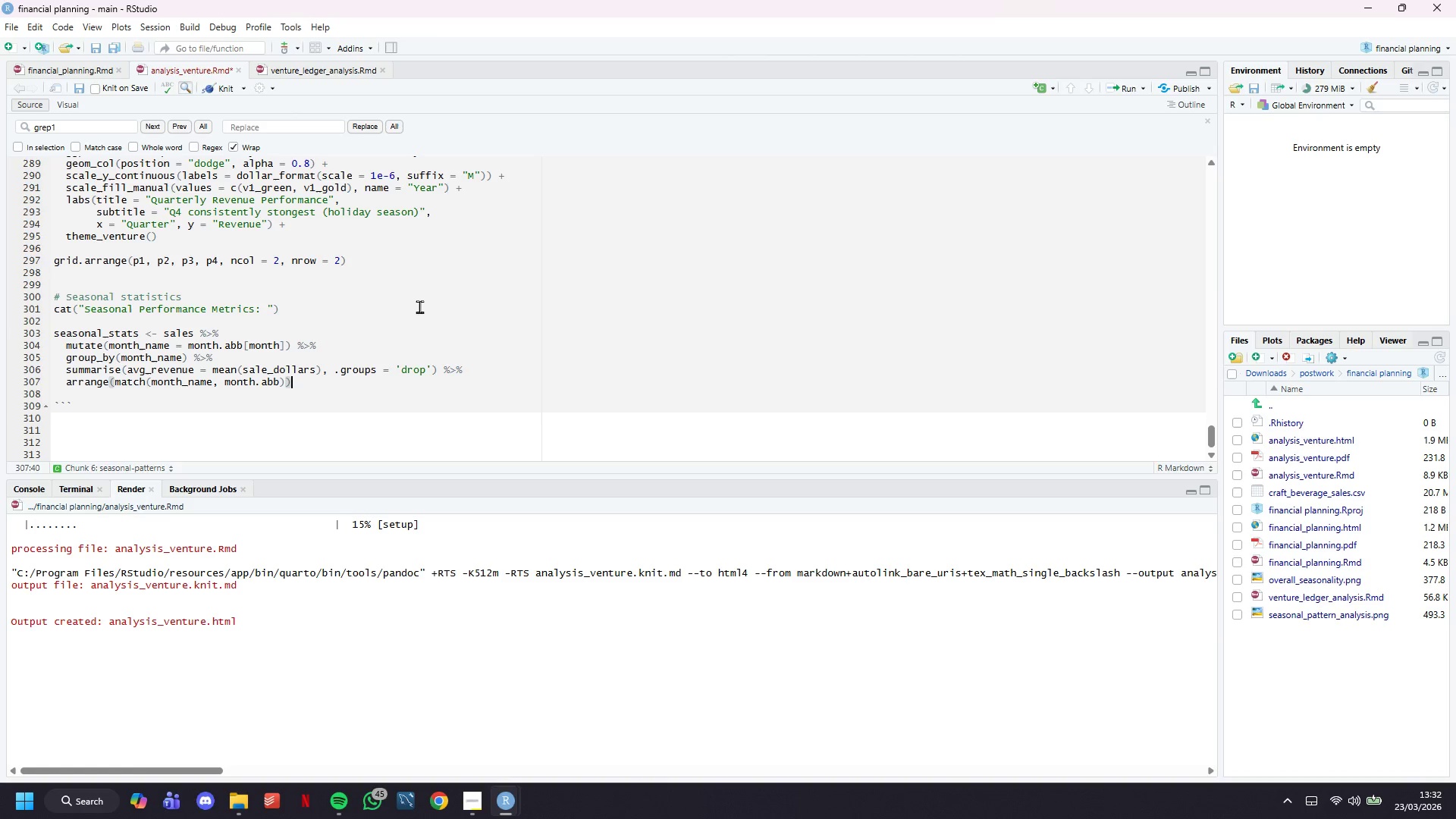 
key(Enter)
 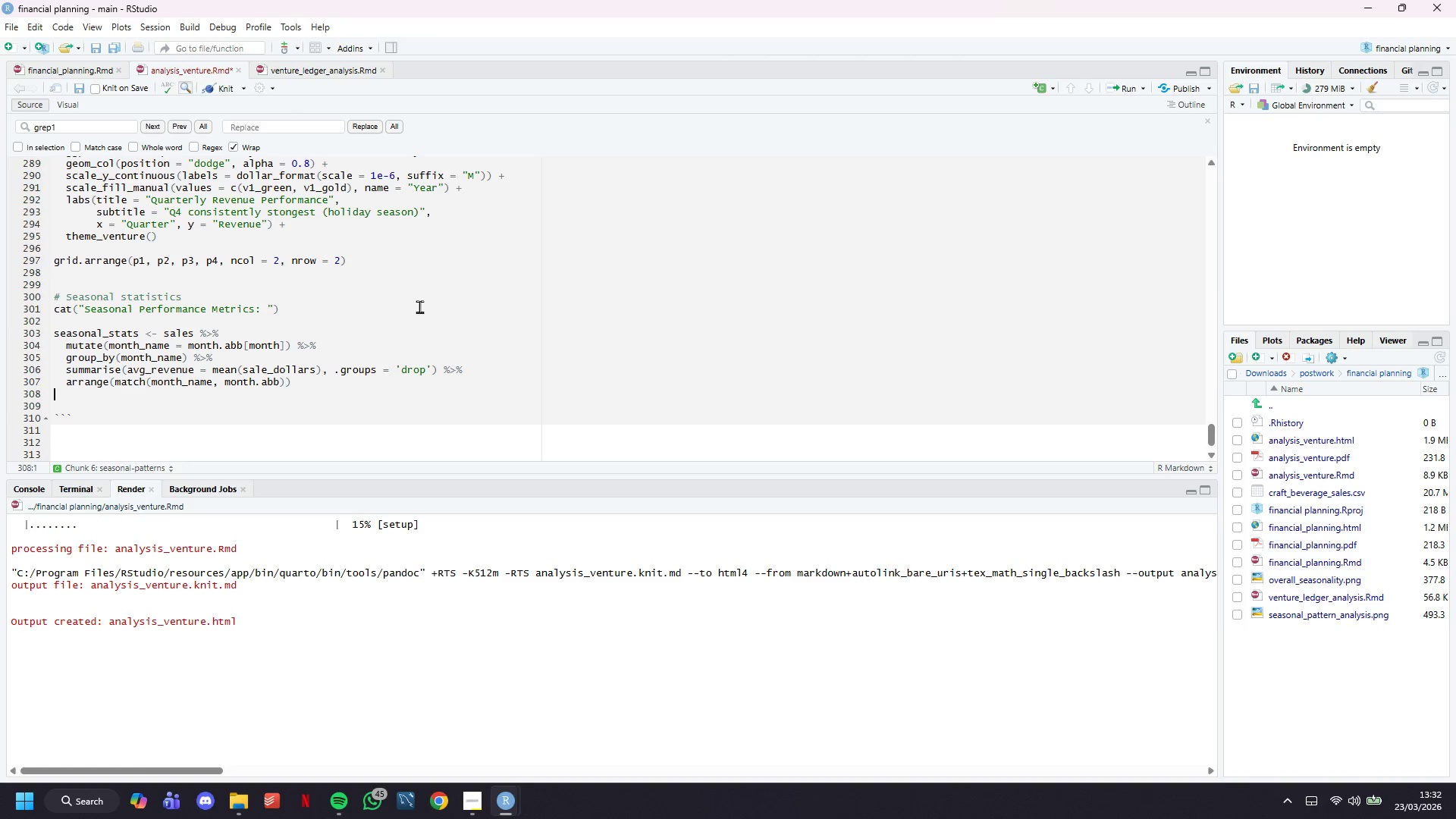 
key(Enter)
 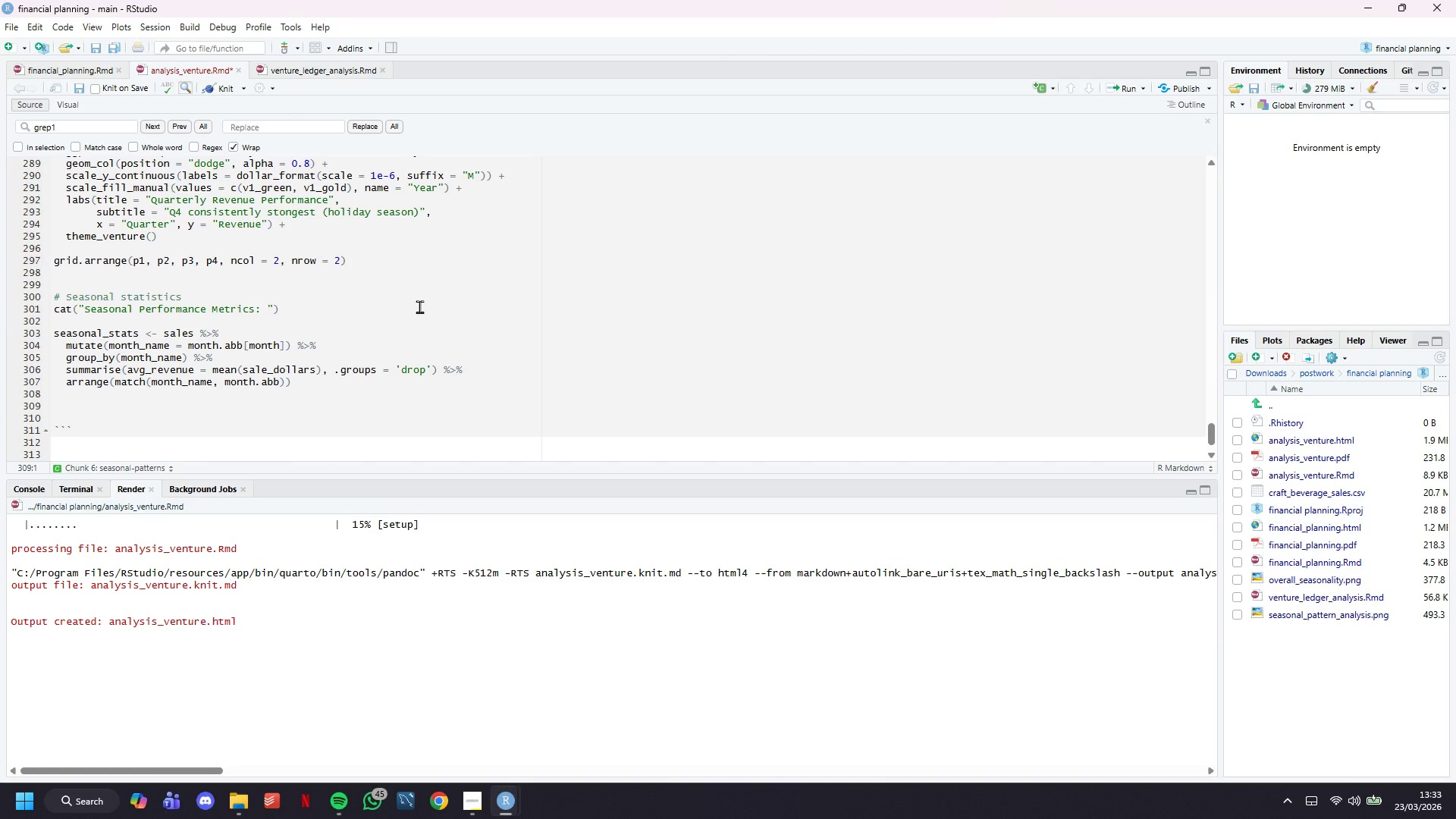 
type(max_month )
 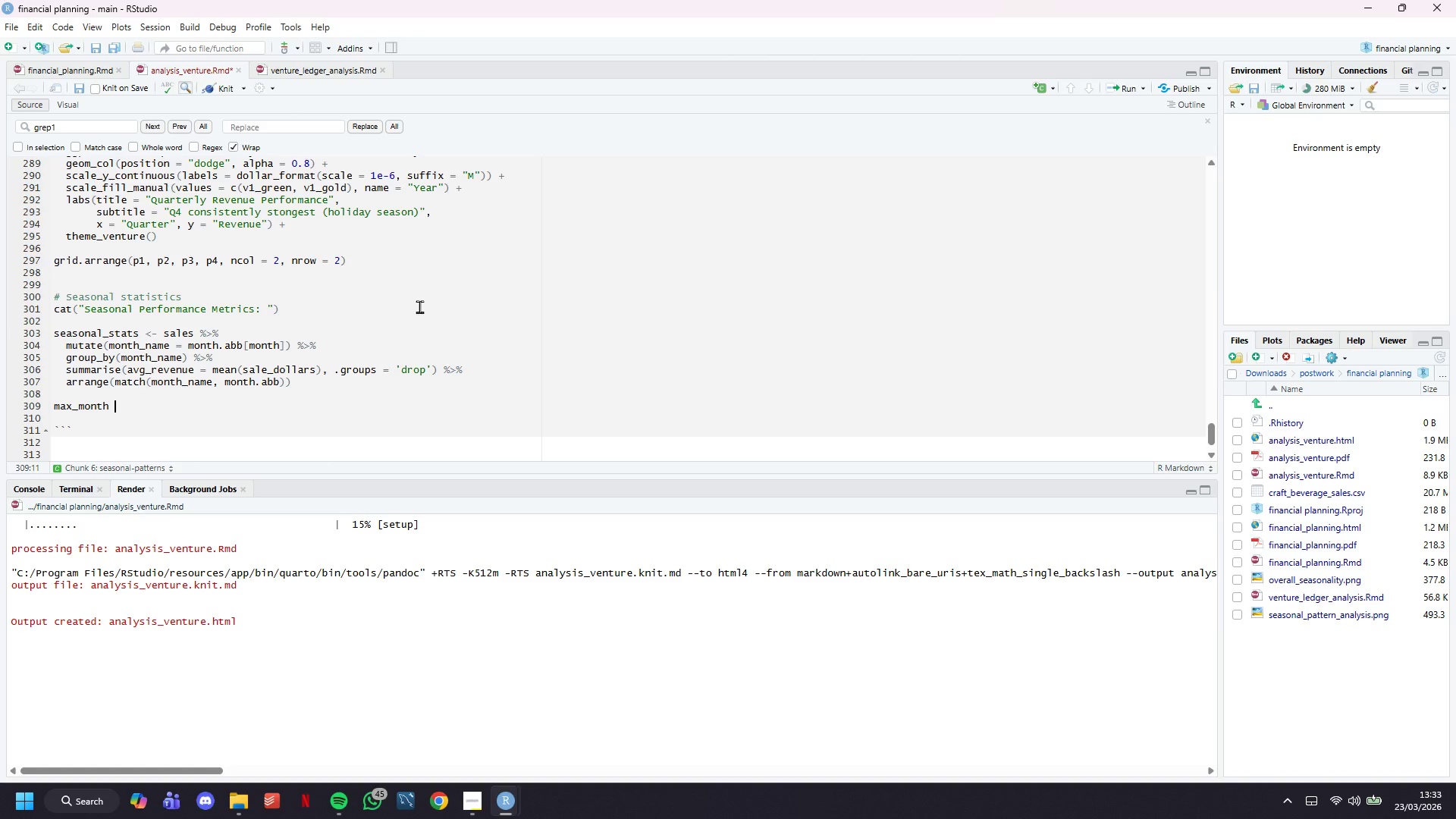 
hold_key(key=ShiftLeft, duration=1.5)
 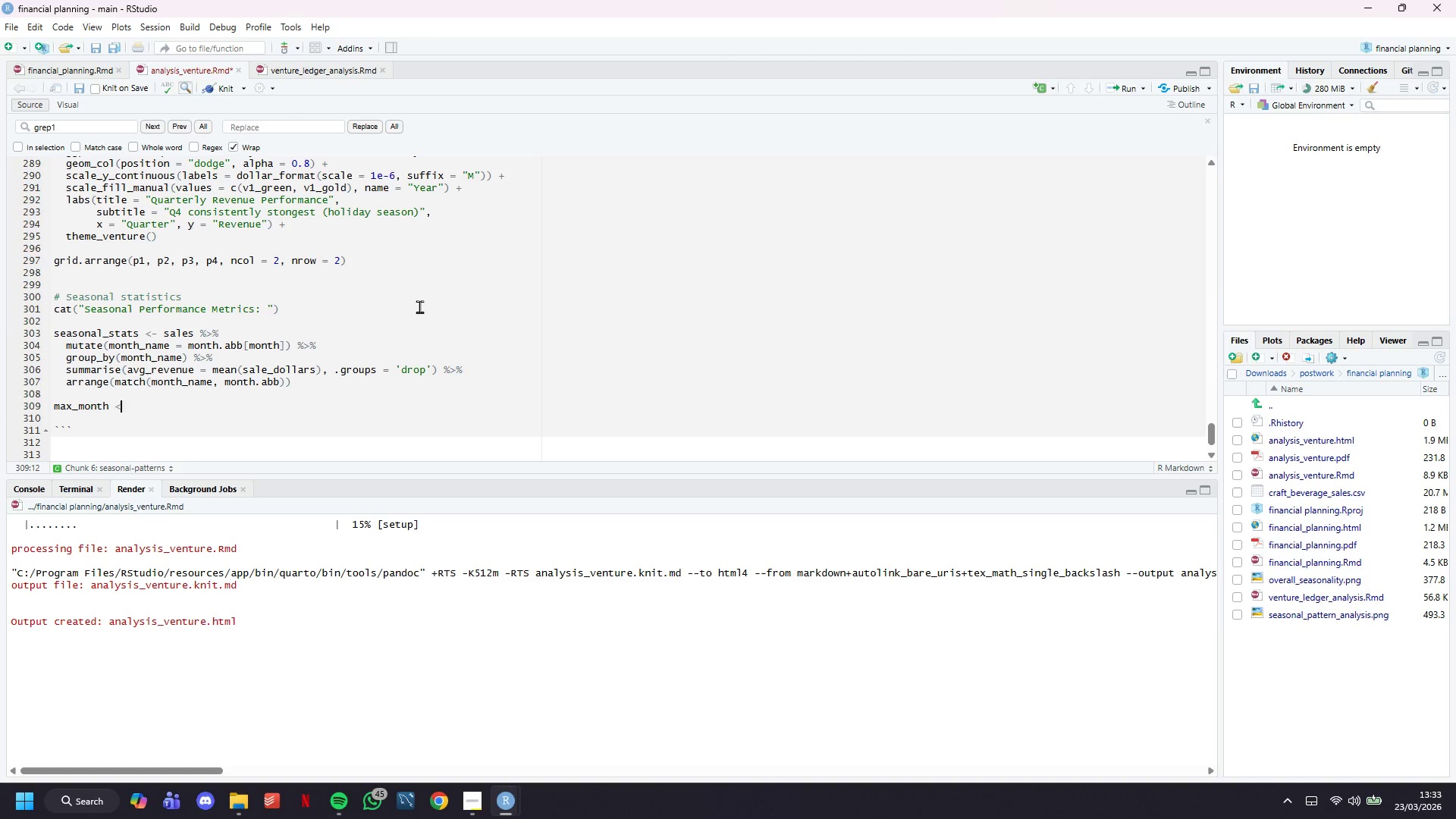 
key(Shift+ShiftLeft)
 